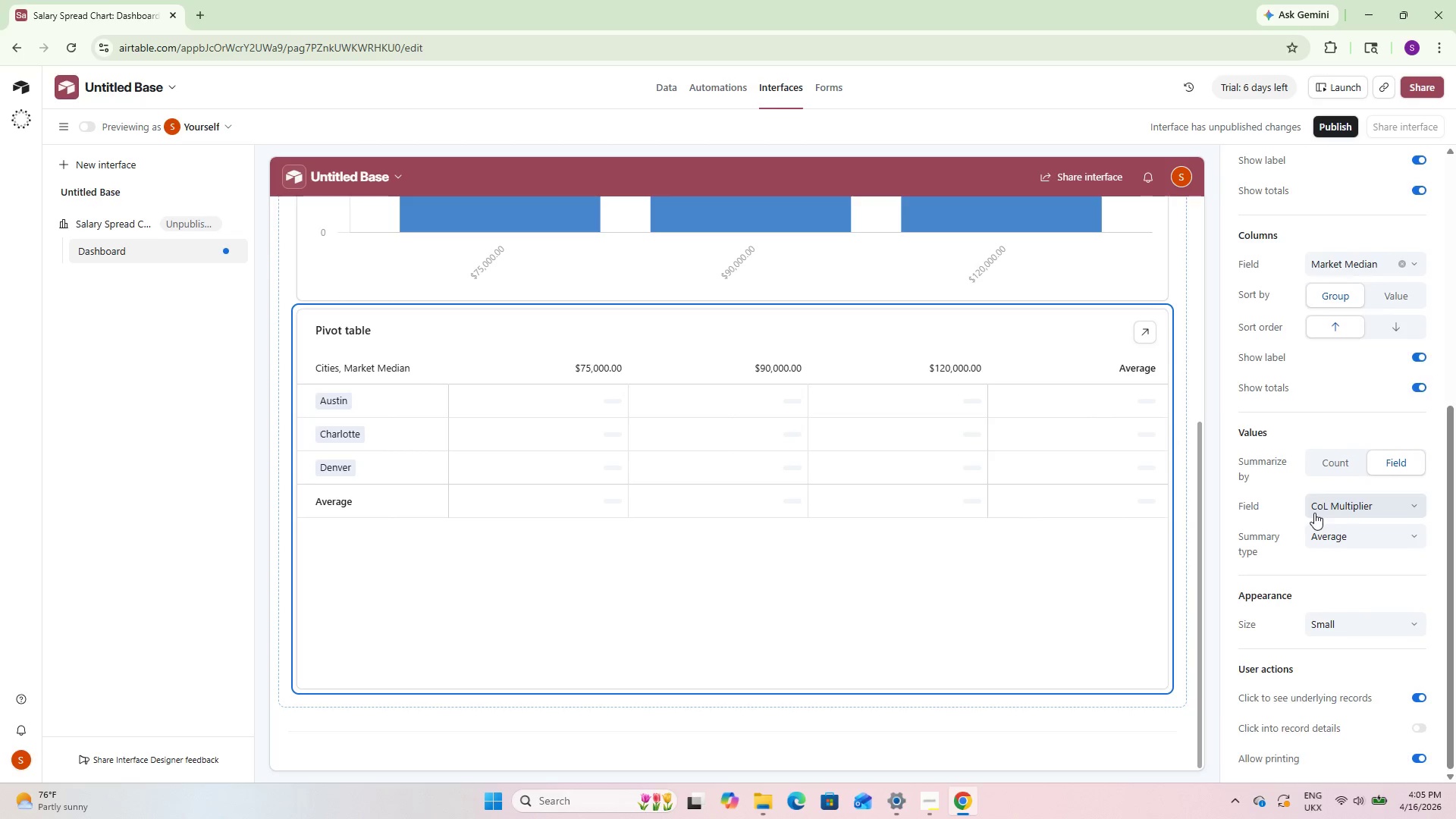 
scroll: coordinate [1316, 511], scroll_direction: up, amount: 7.0
 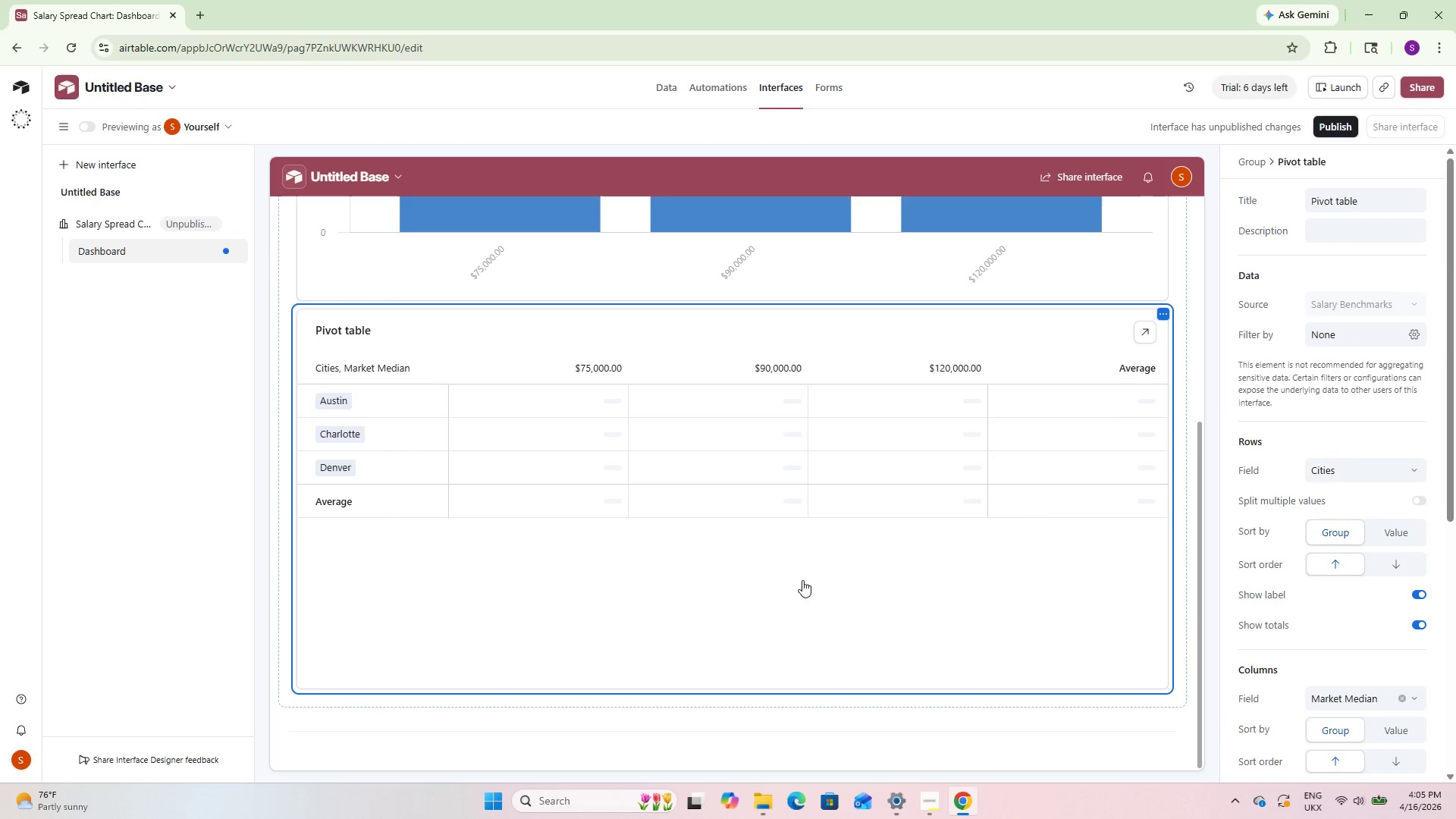 
scroll: coordinate [772, 580], scroll_direction: down, amount: 3.0
 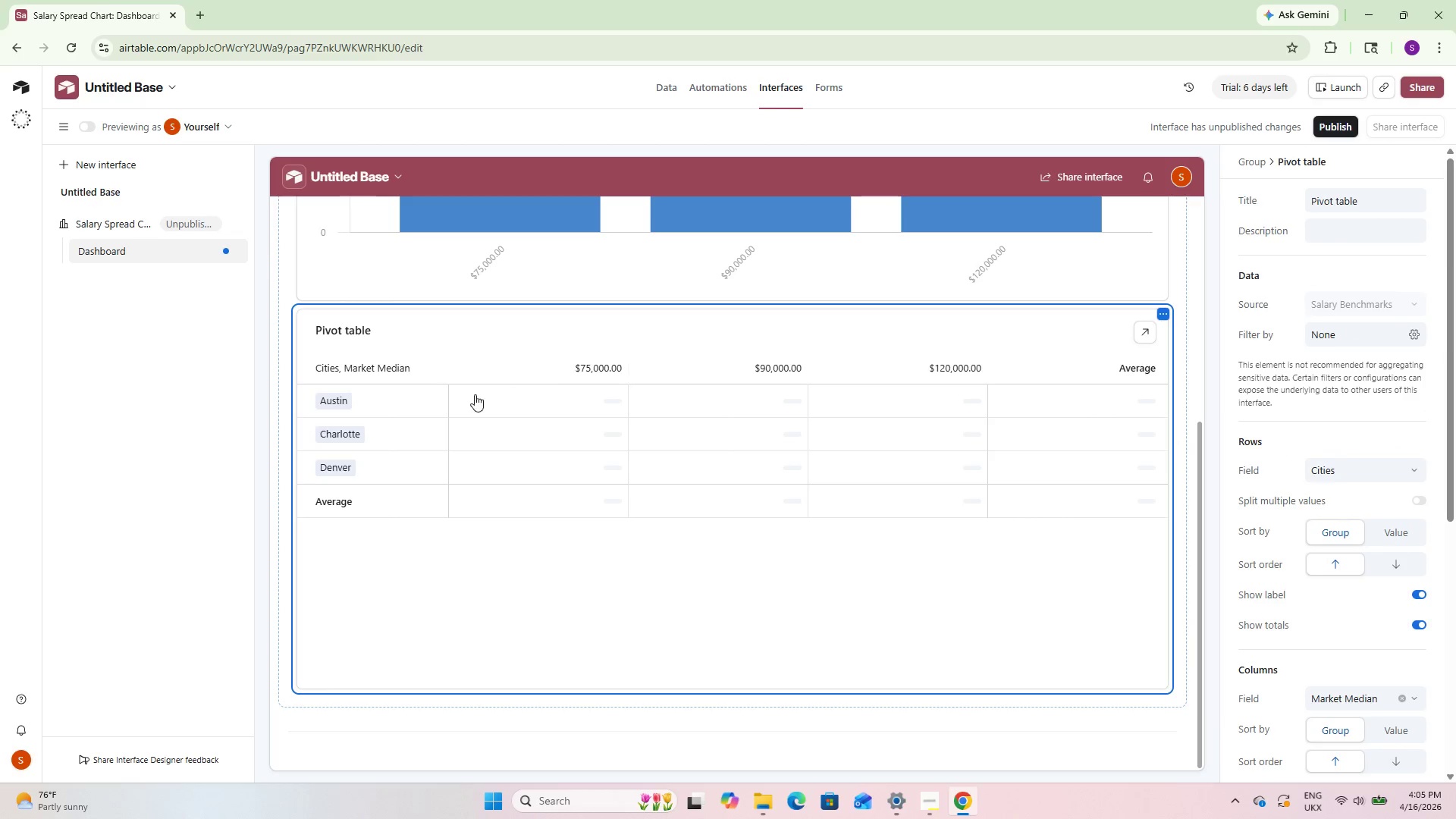 
left_click([531, 397])
 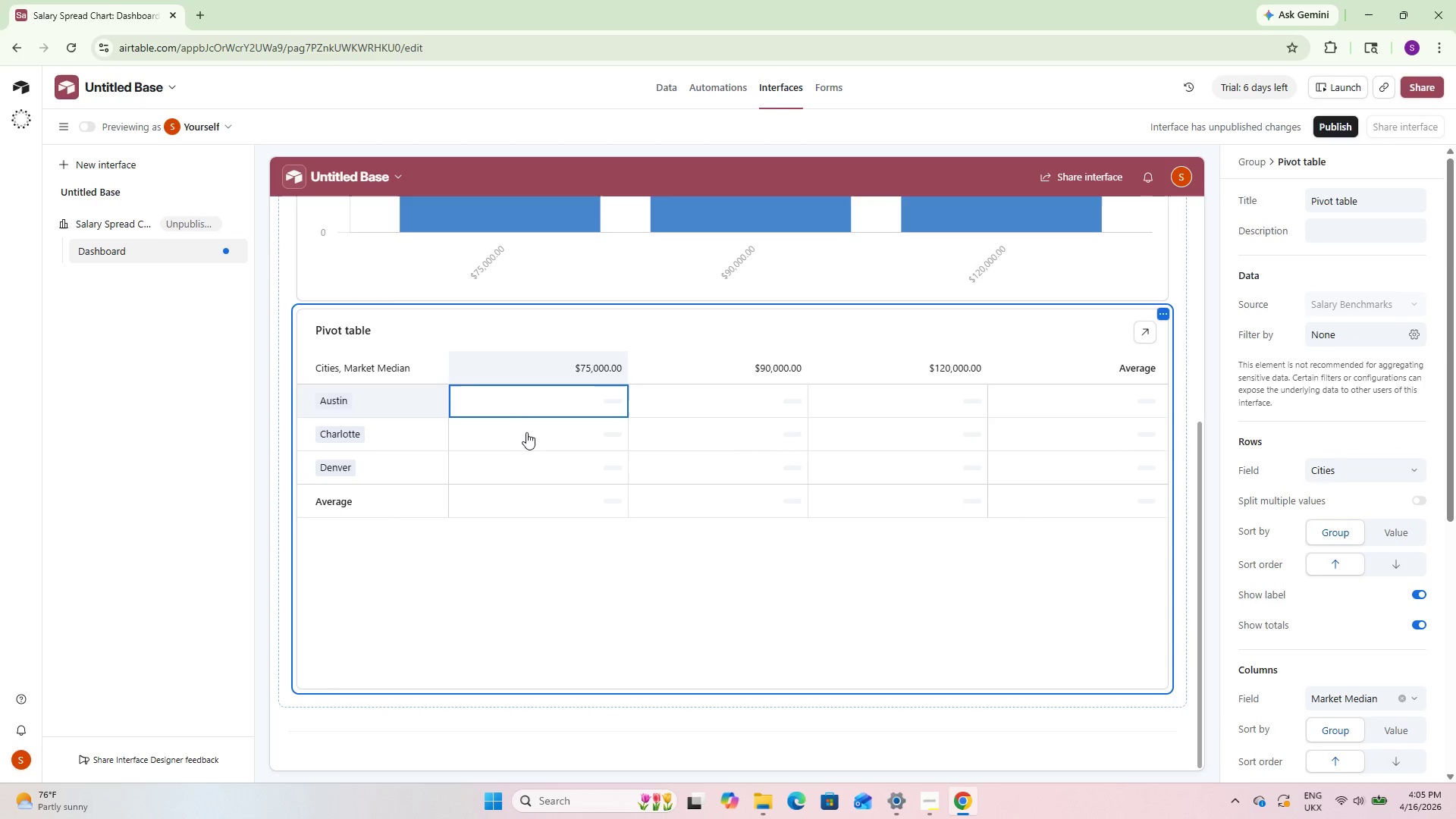 
left_click([528, 436])
 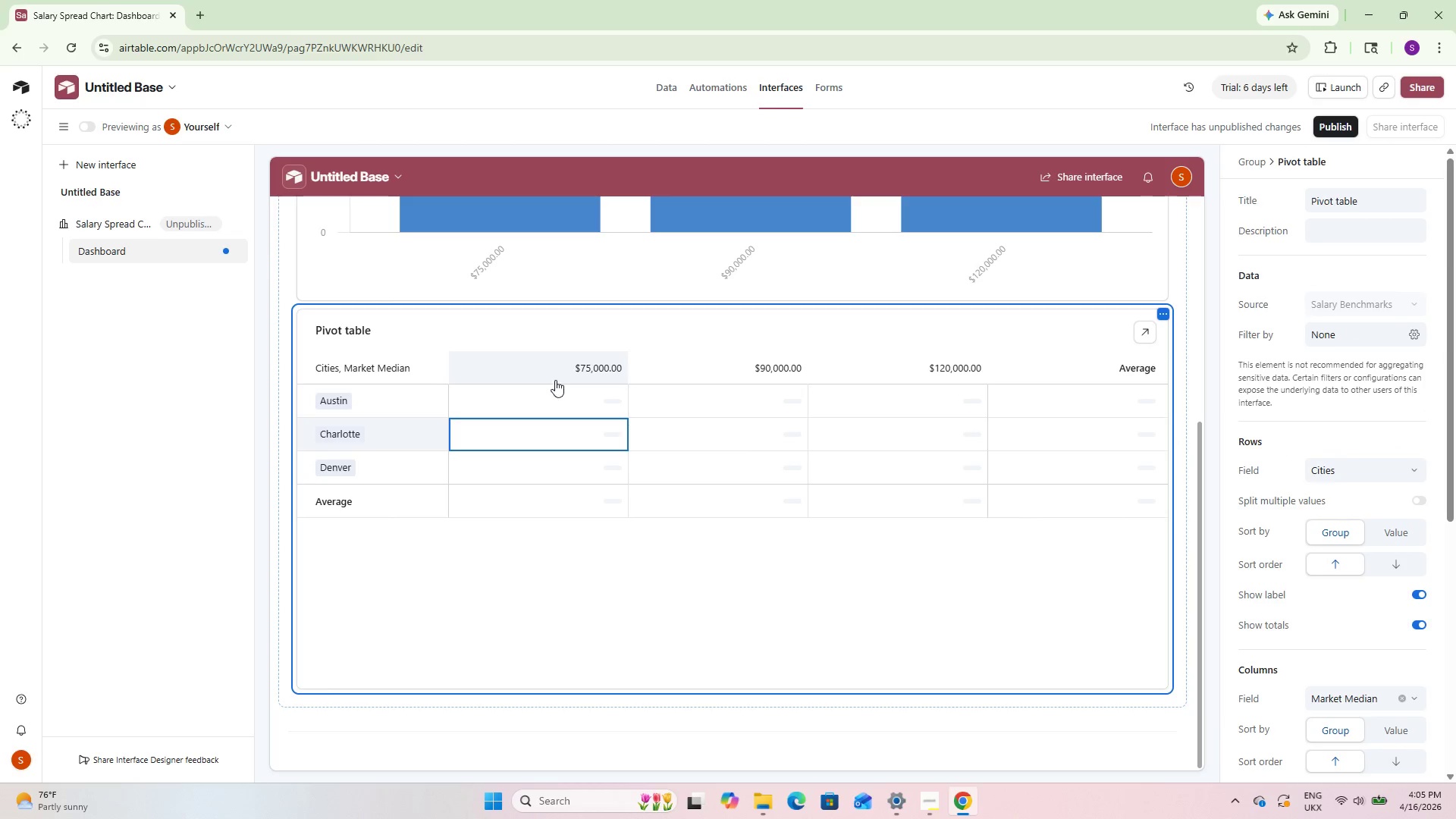 
left_click([558, 371])
 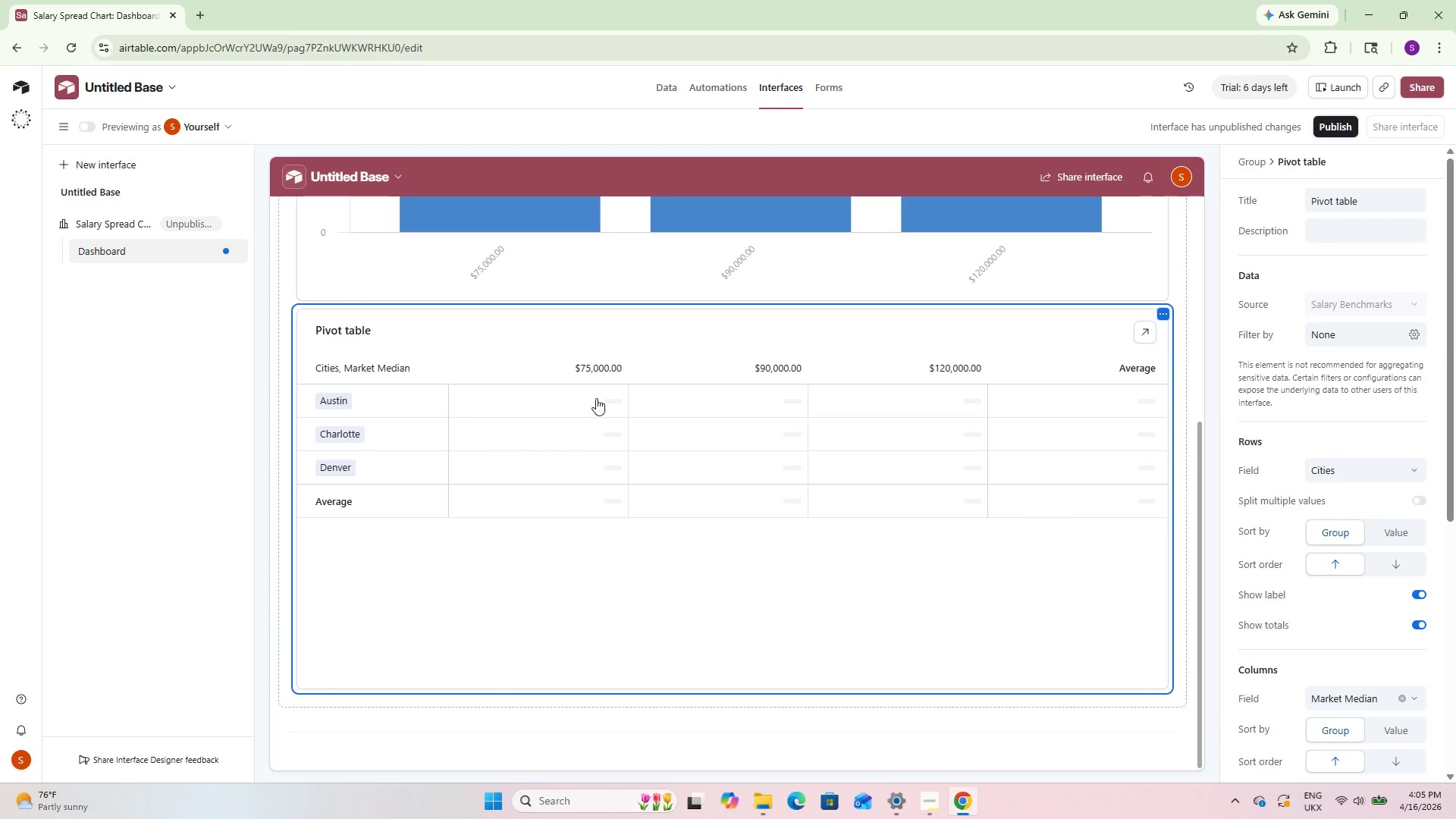 
left_click([596, 398])
 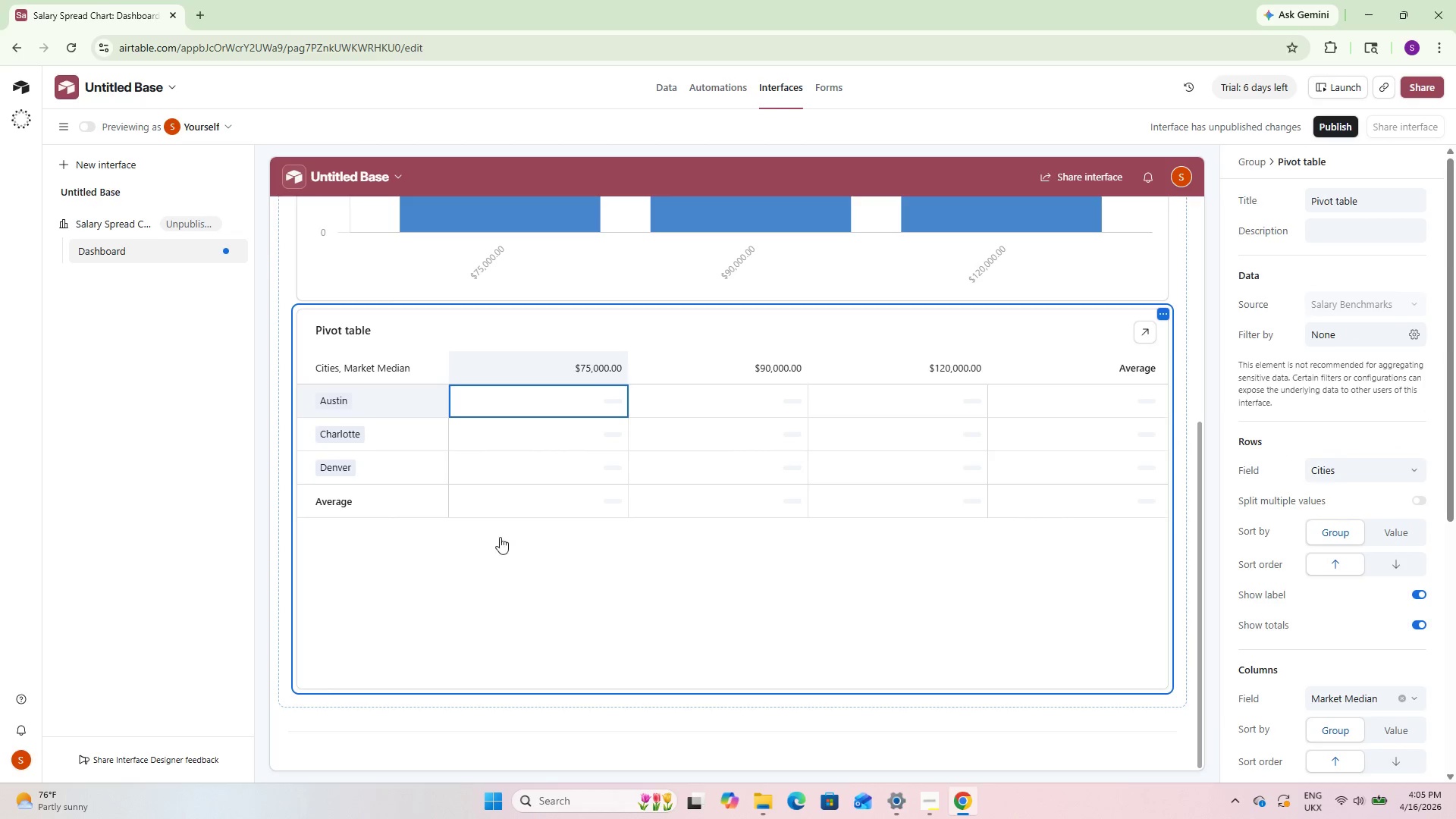 
scroll: coordinate [449, 494], scroll_direction: up, amount: 9.0
 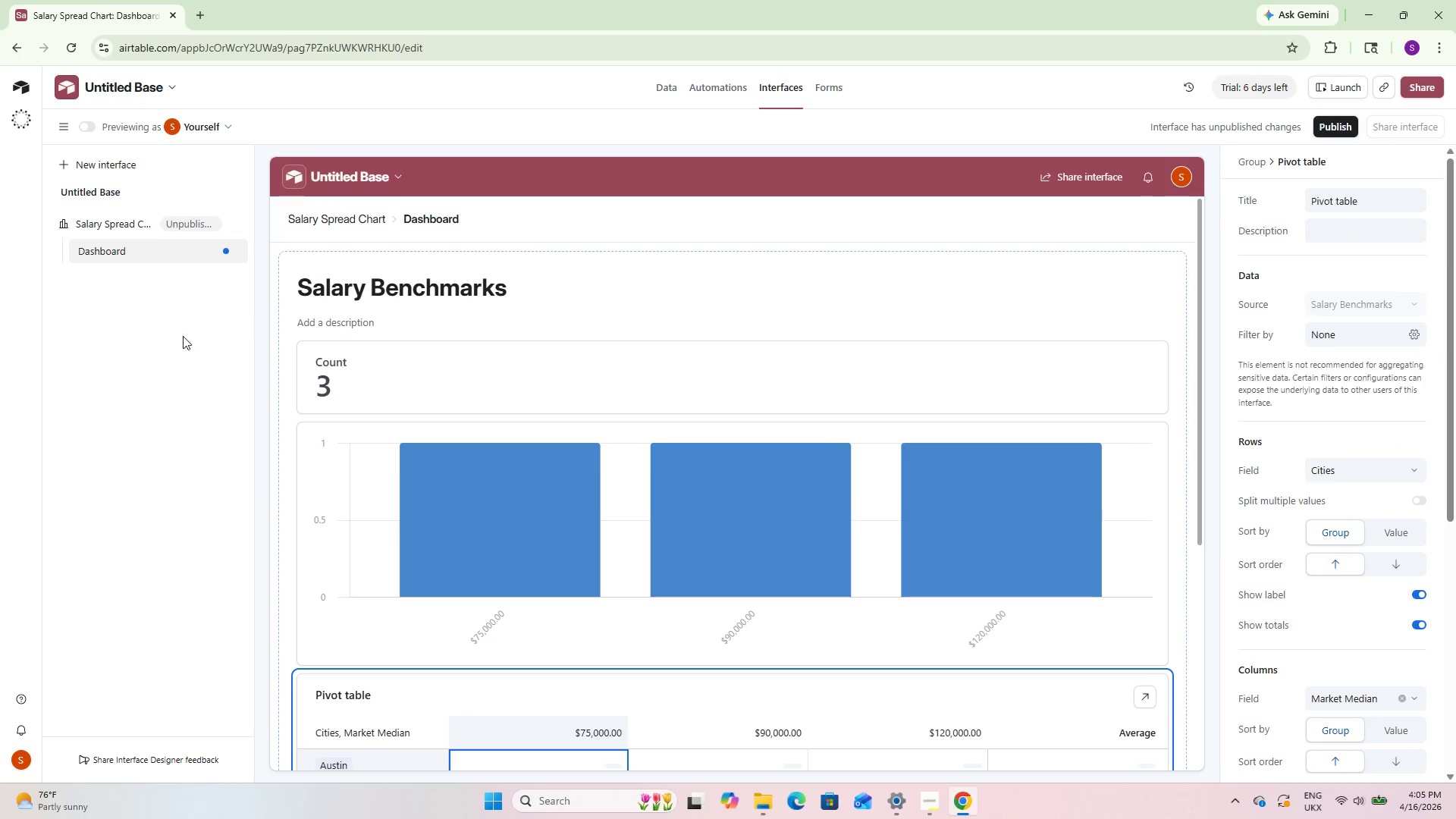 
left_click_drag(start_coordinate=[155, 331], to_coordinate=[149, 326])
 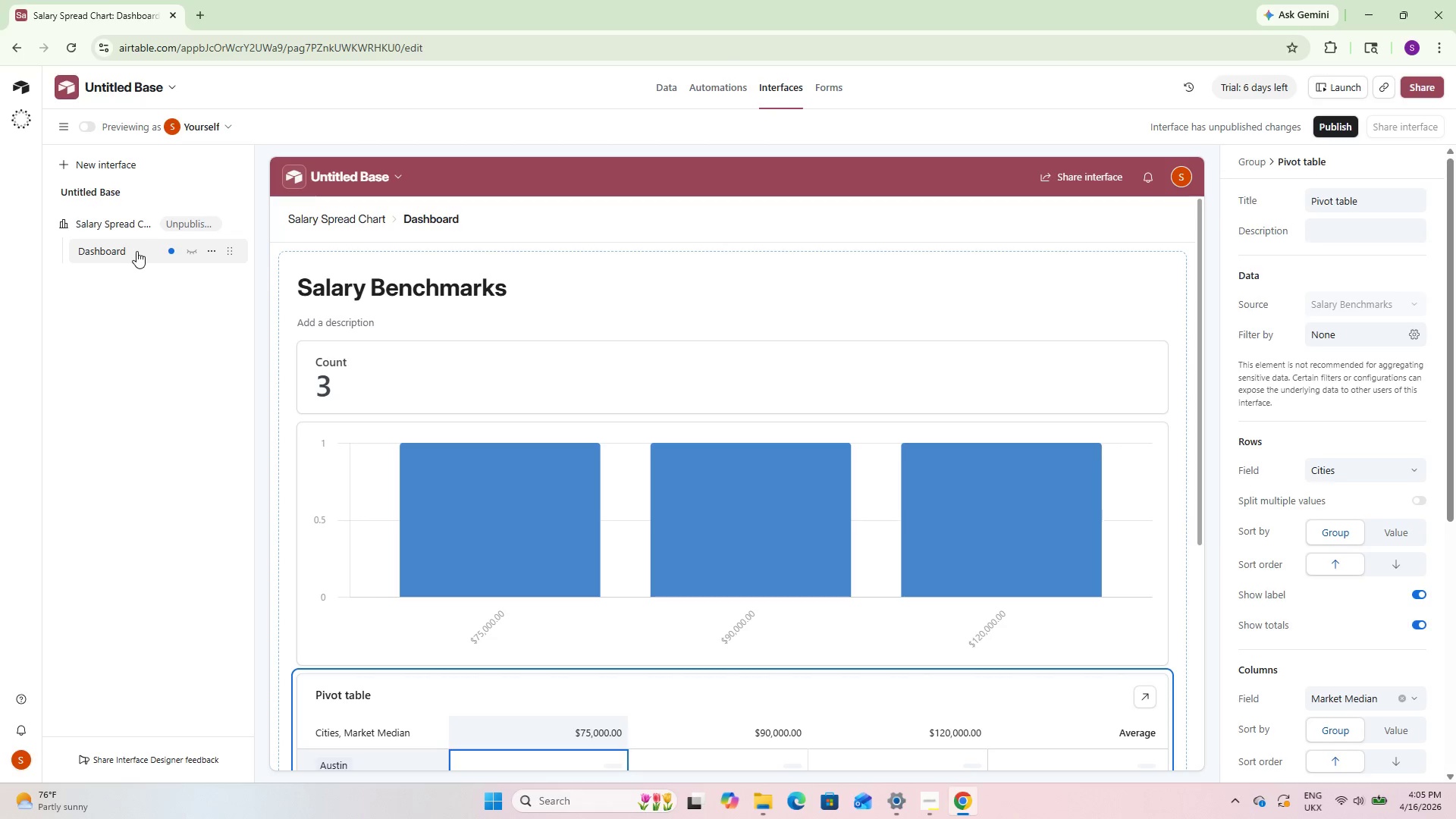 
left_click([136, 251])
 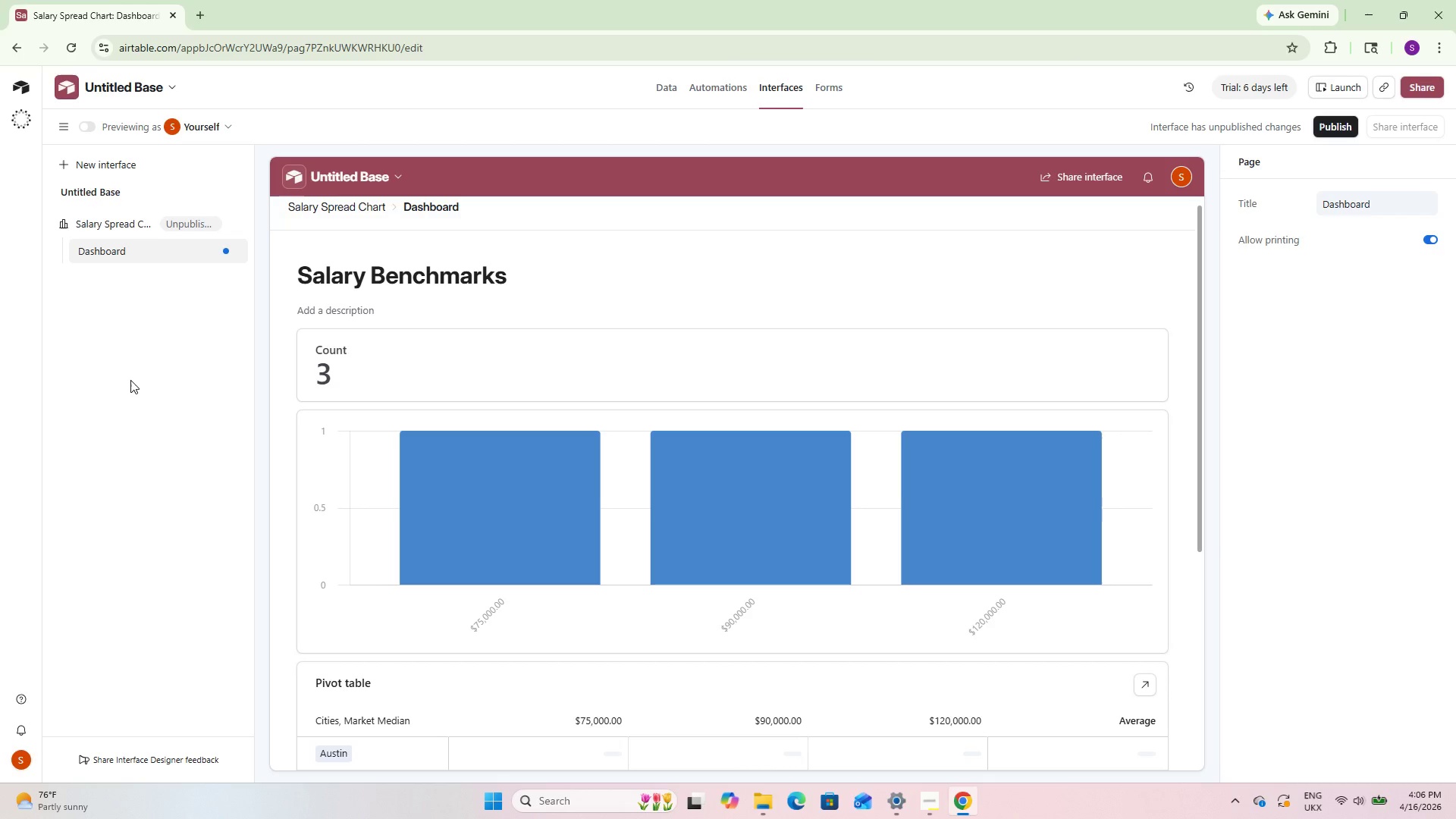 
wait(27.31)
 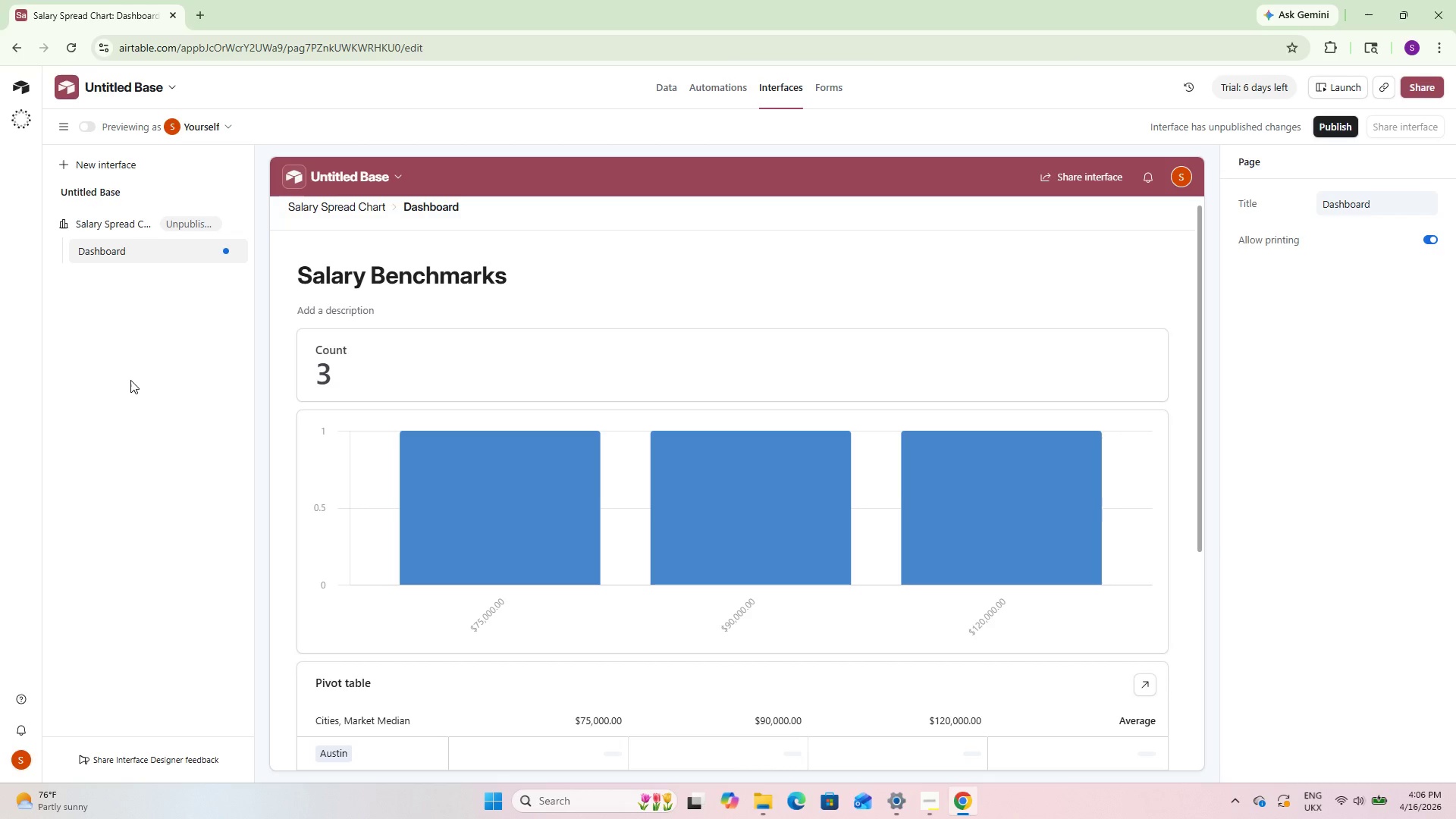 
left_click([755, 356])
 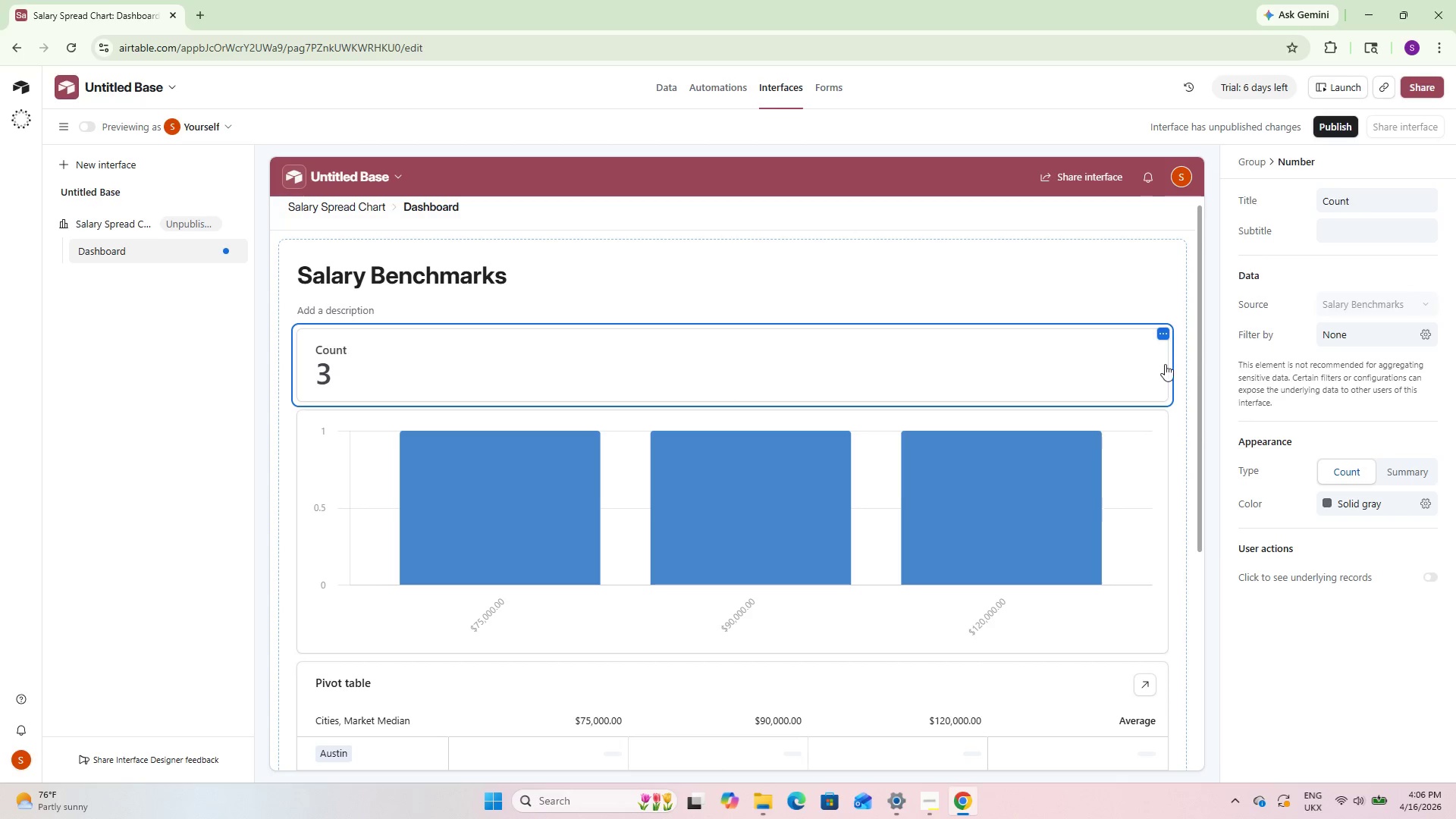 
scroll: coordinate [1270, 353], scroll_direction: up, amount: 2.0
 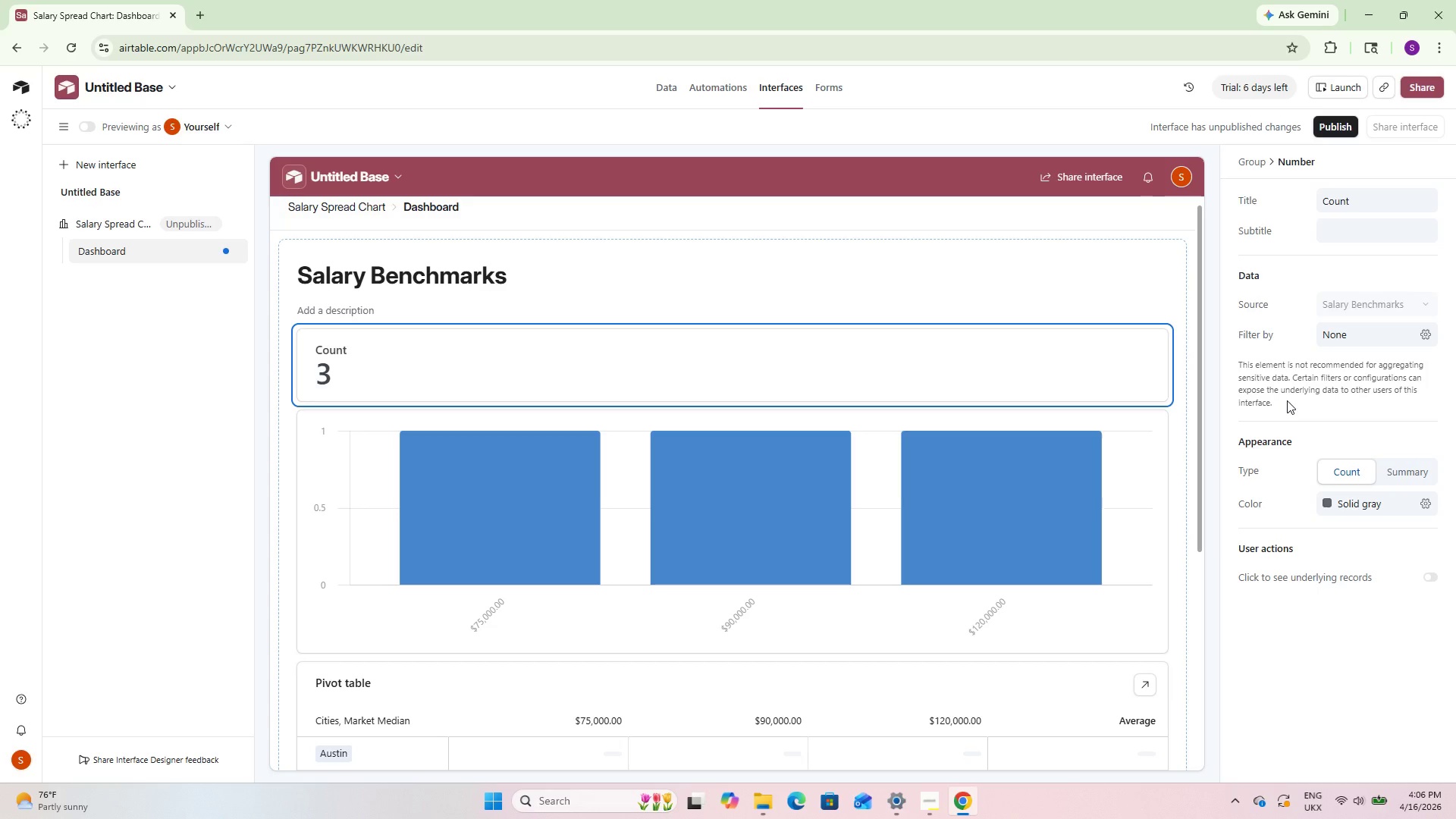 
scroll: coordinate [935, 574], scroll_direction: down, amount: 2.0
 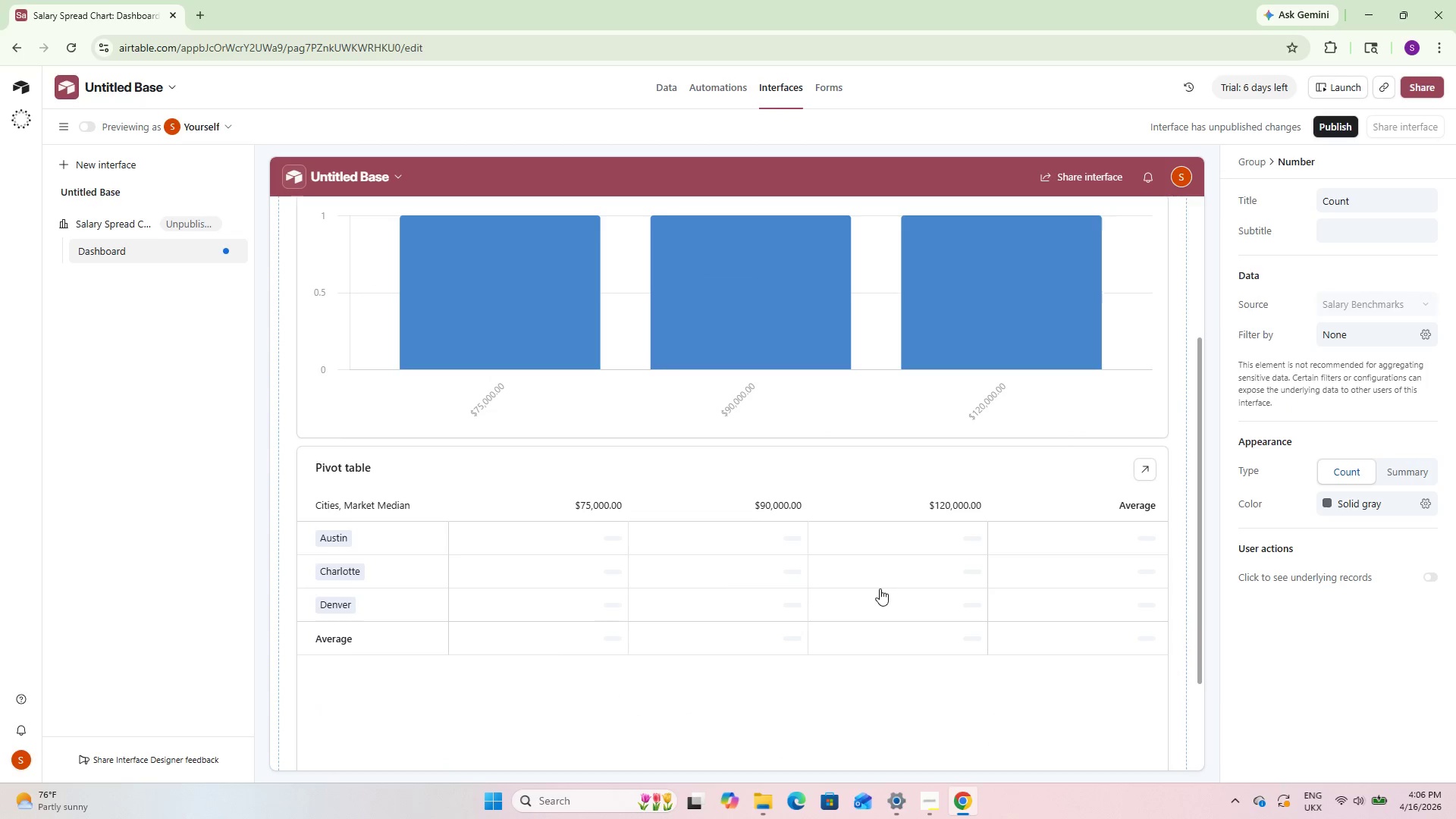 
left_click([878, 588])
 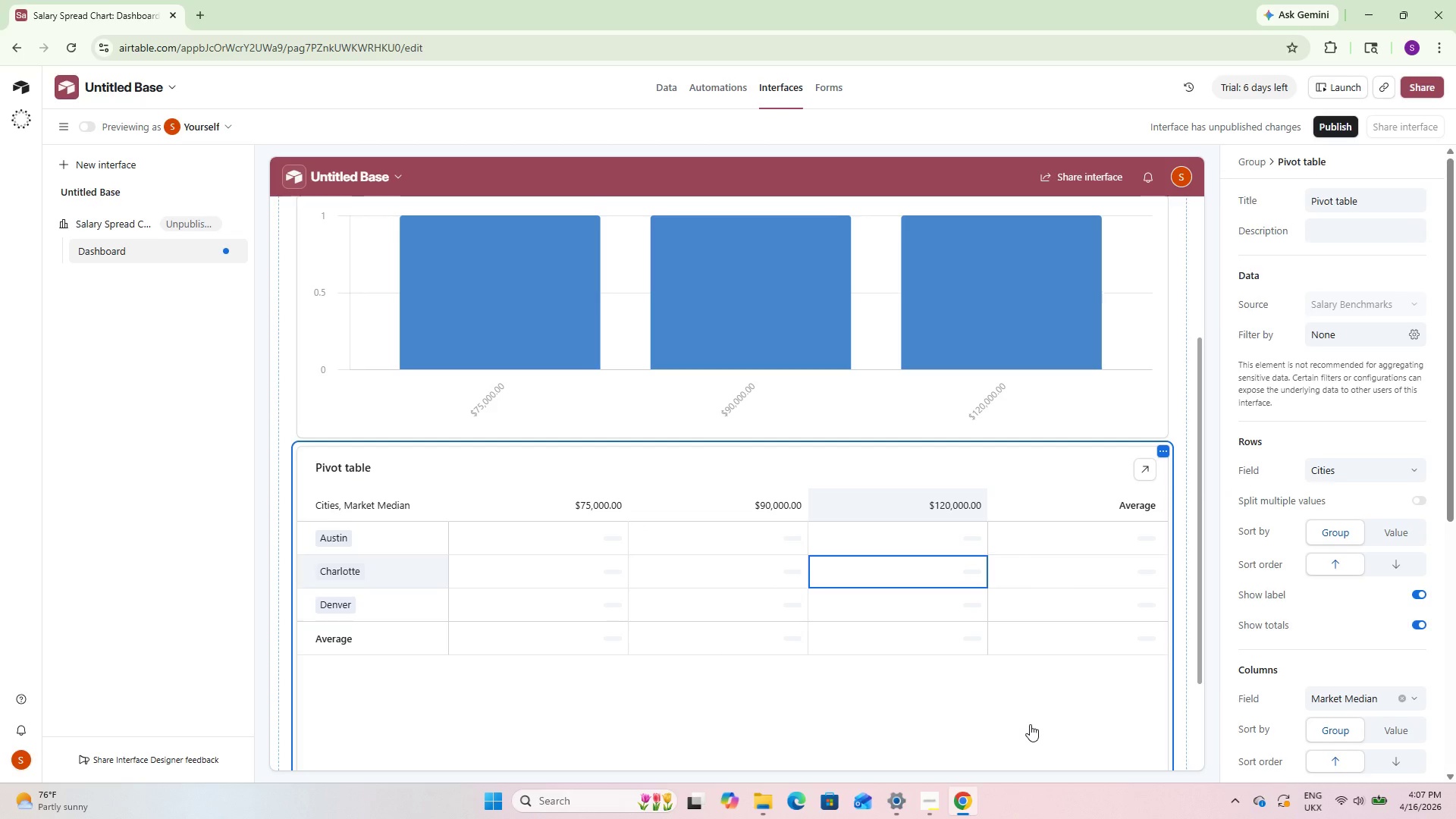 
wait(54.42)
 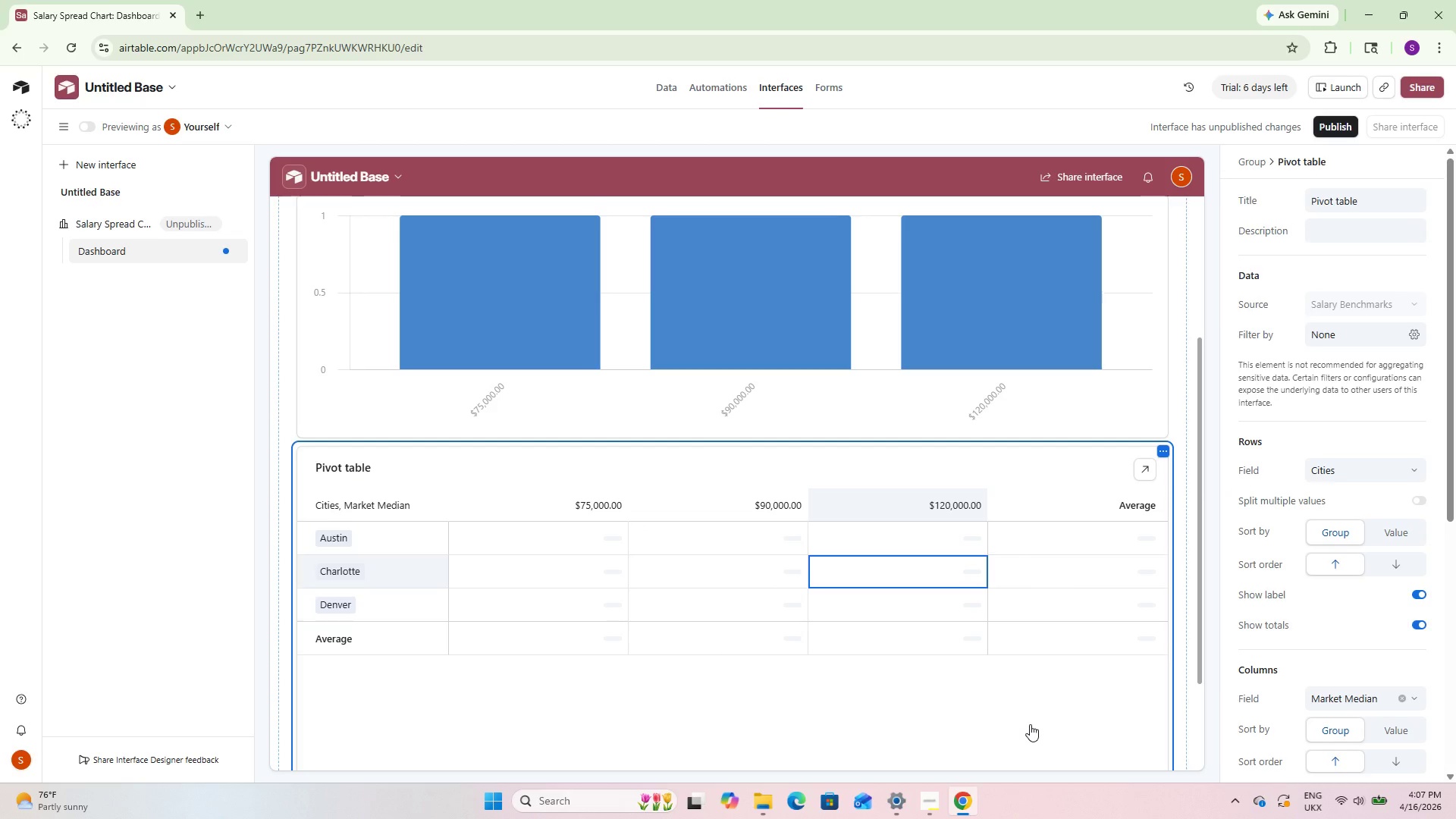 
scroll: coordinate [993, 724], scroll_direction: up, amount: 4.0
 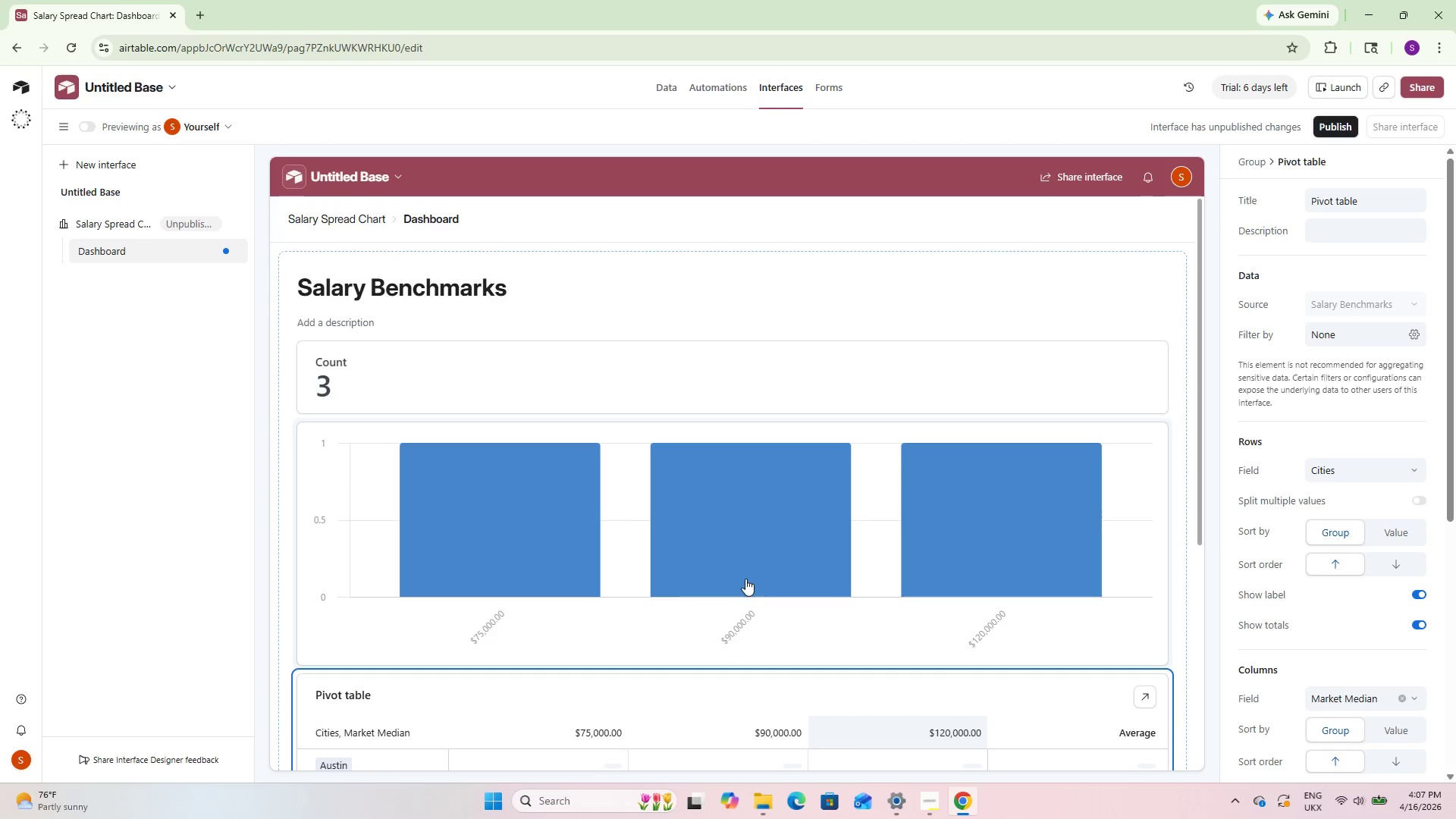 
left_click([755, 543])
 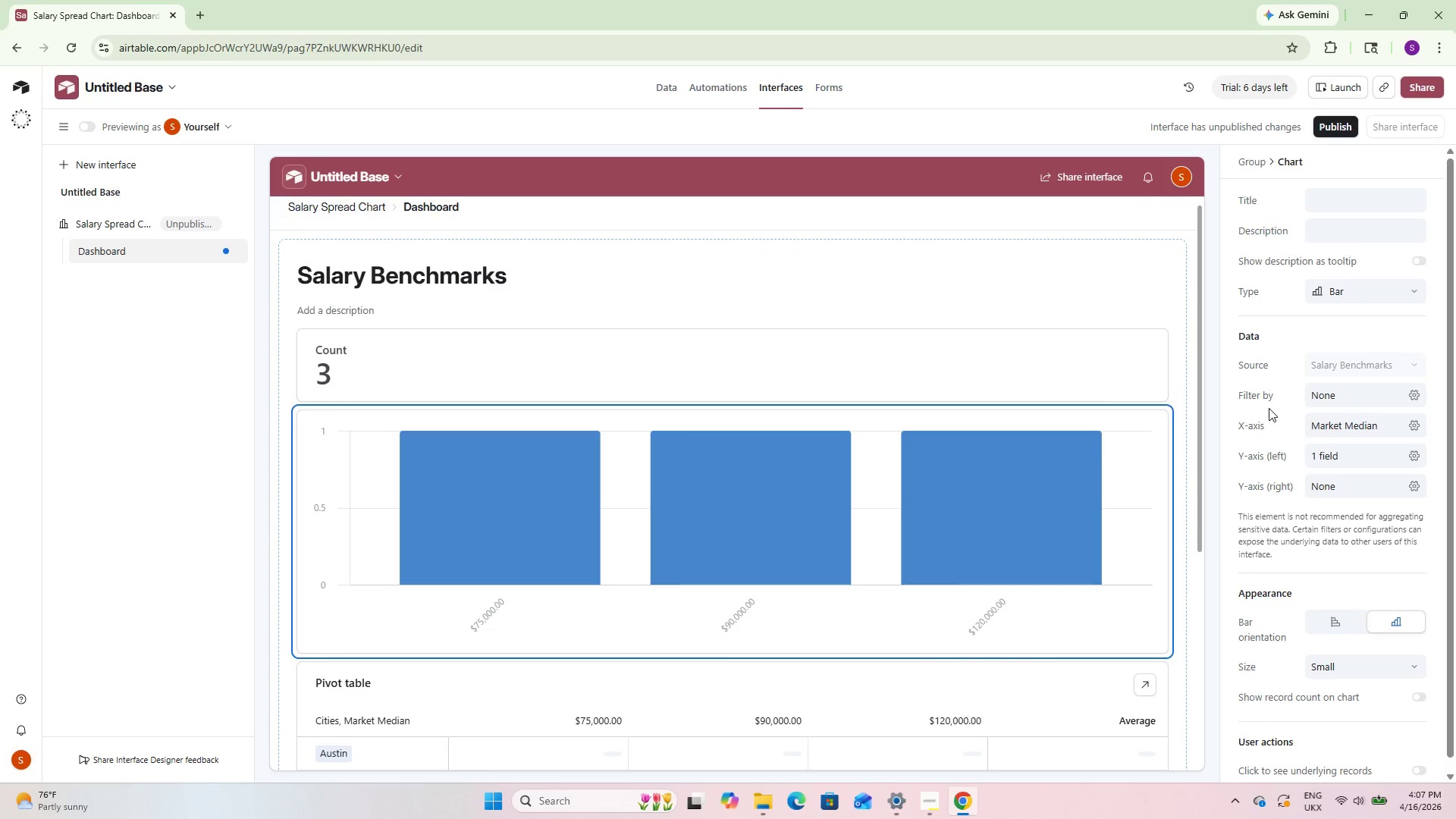 
wait(5.66)
 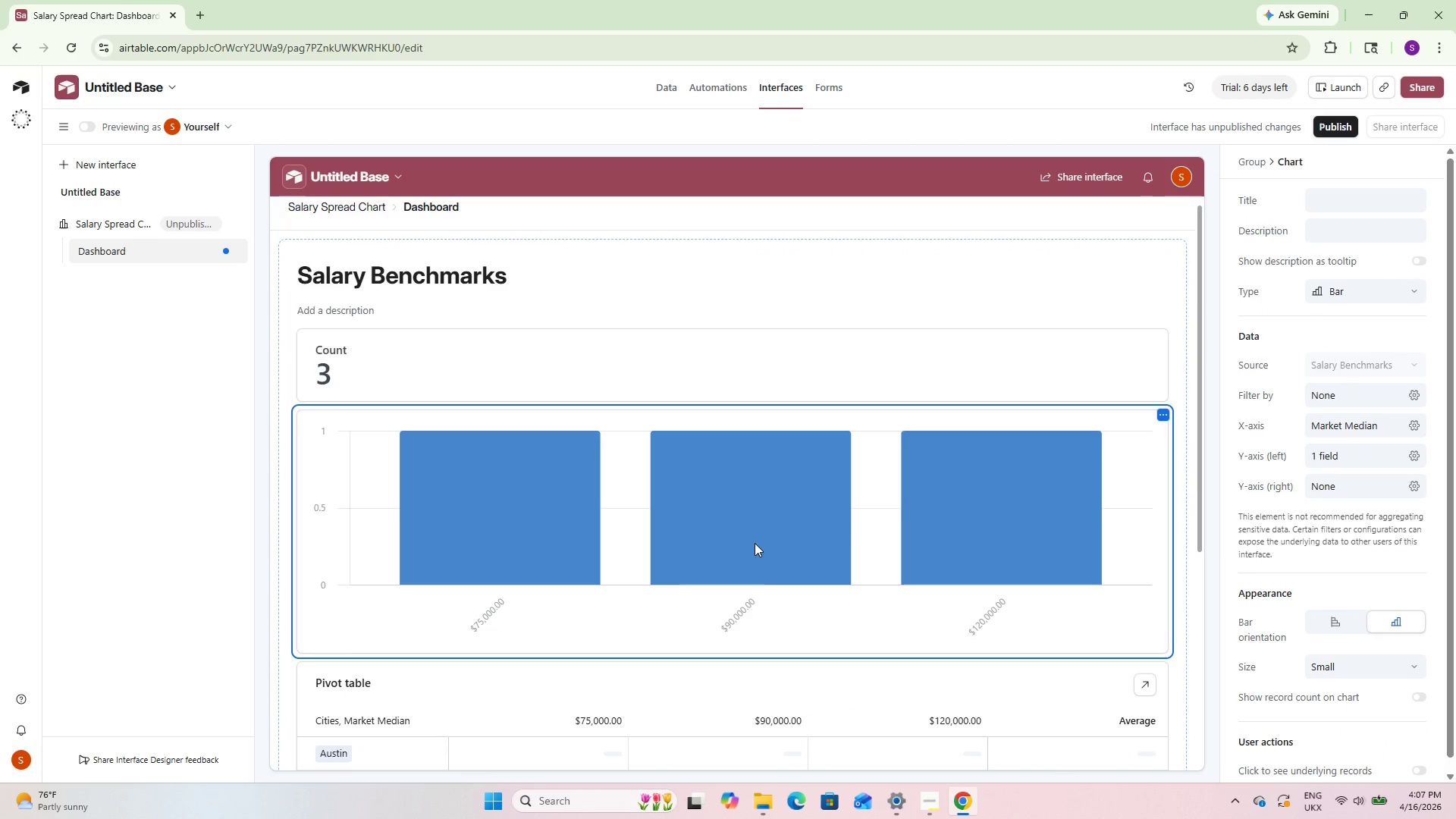 
left_click([1339, 426])
 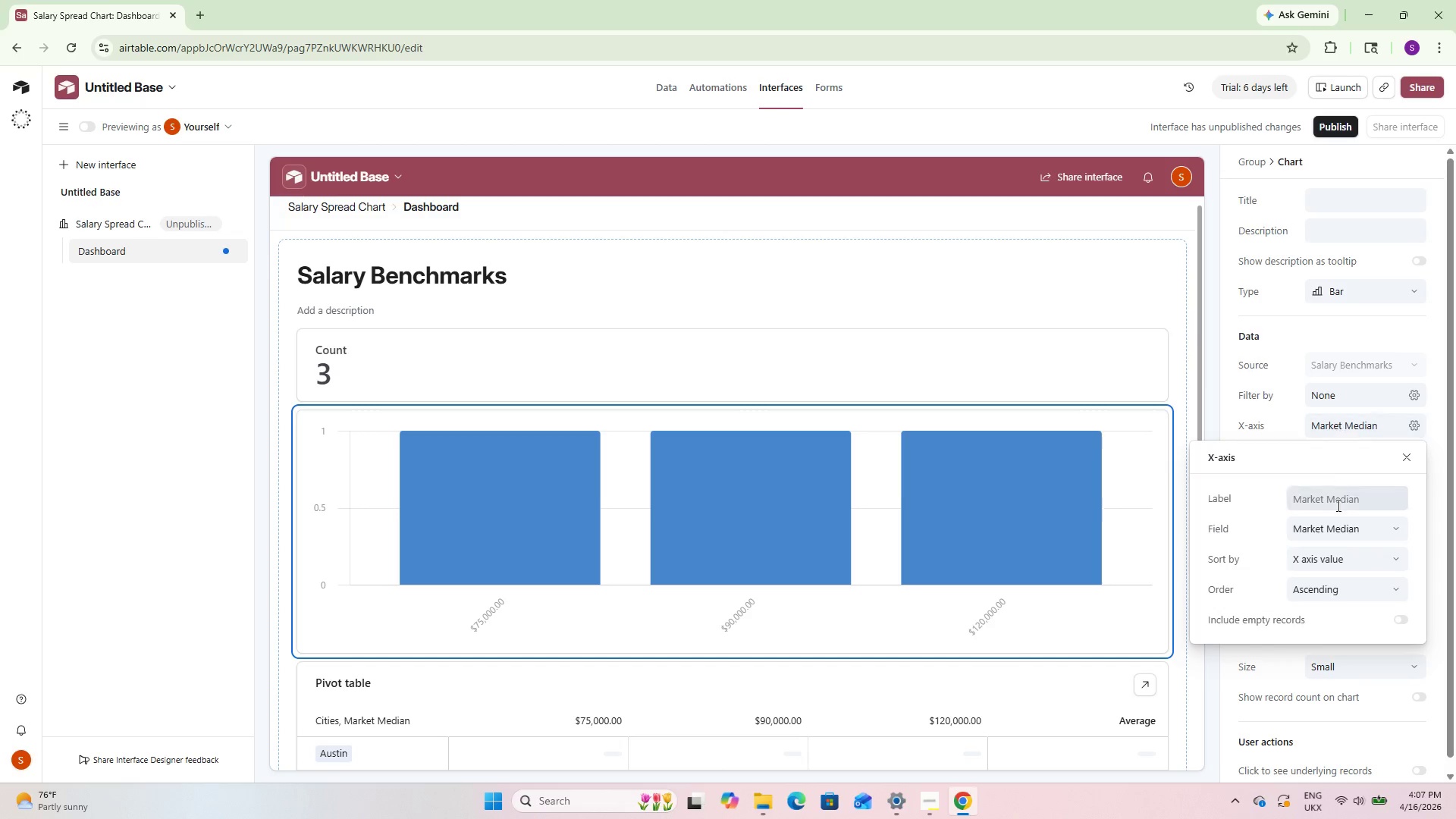 
left_click([1338, 529])
 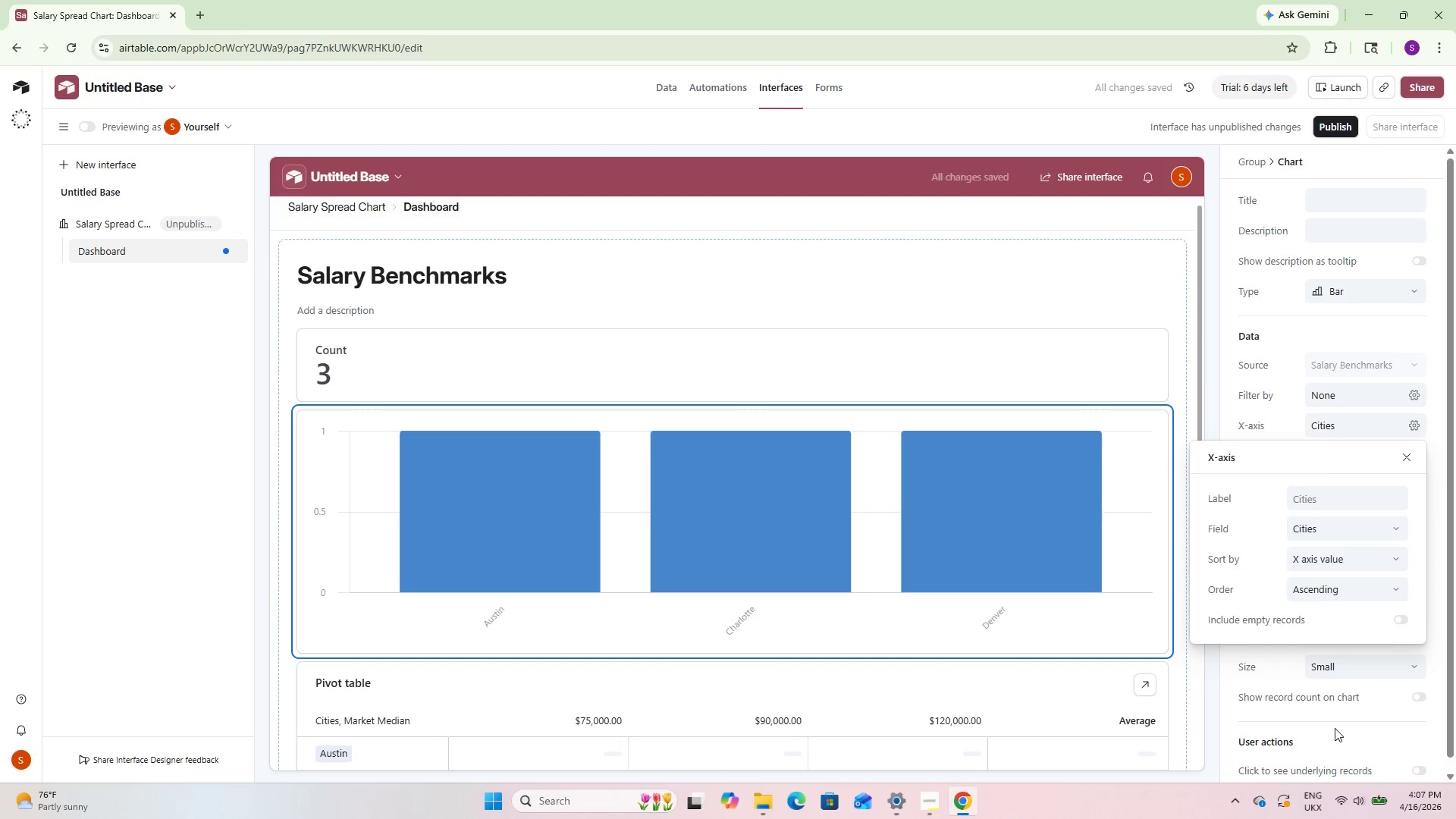 
wait(5.33)
 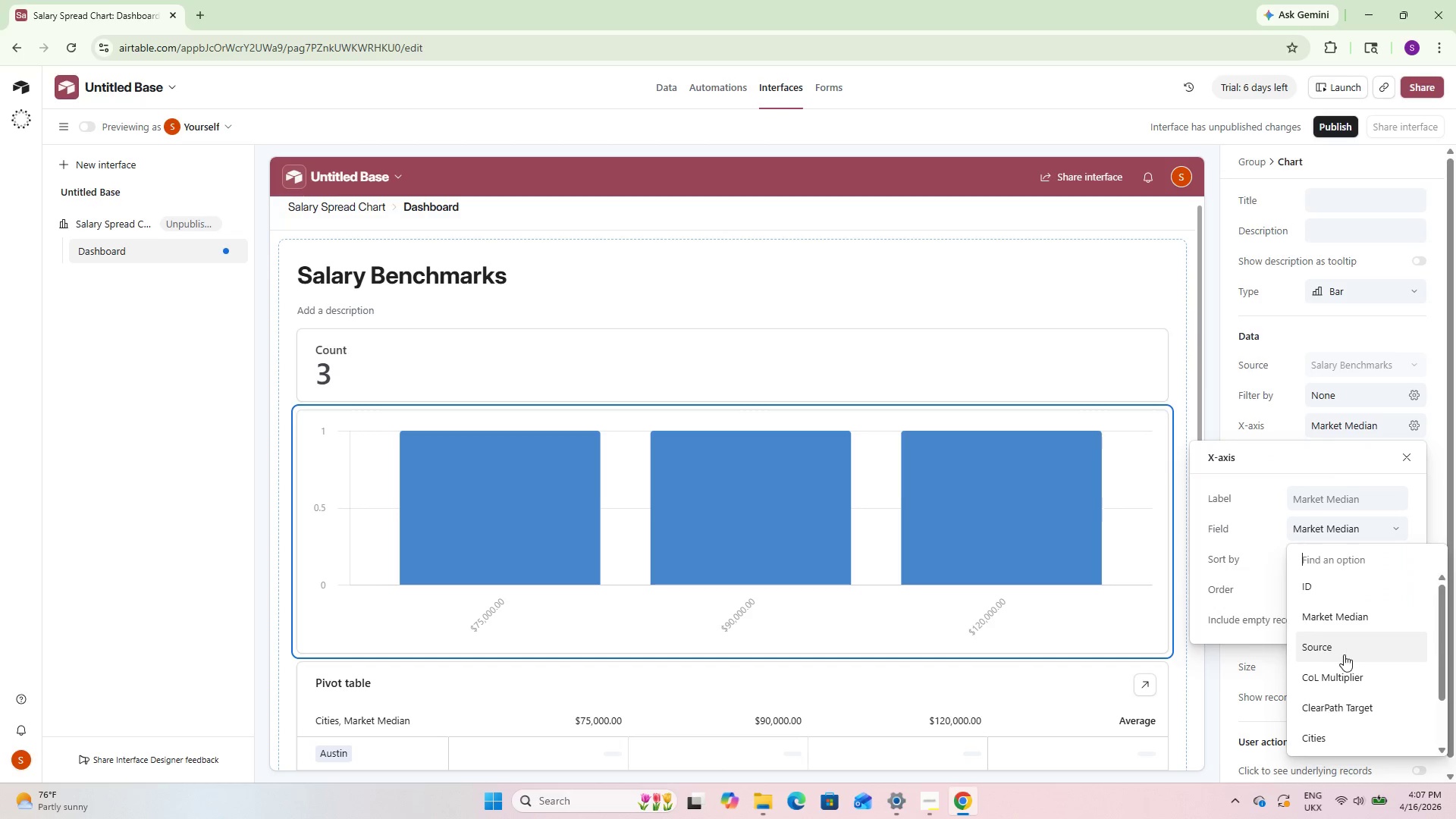 
left_click([1273, 355])
 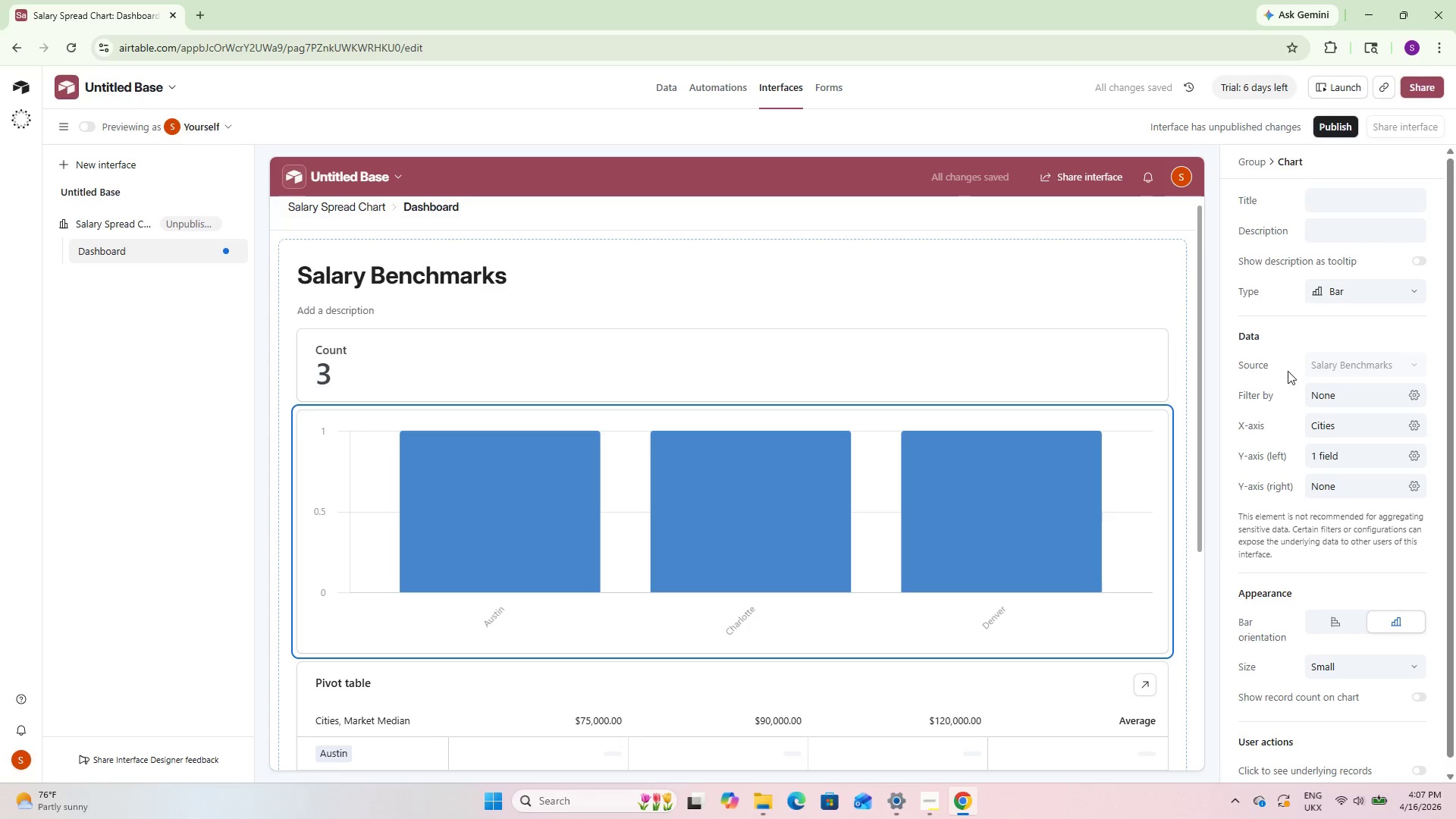 
left_click([1348, 454])
 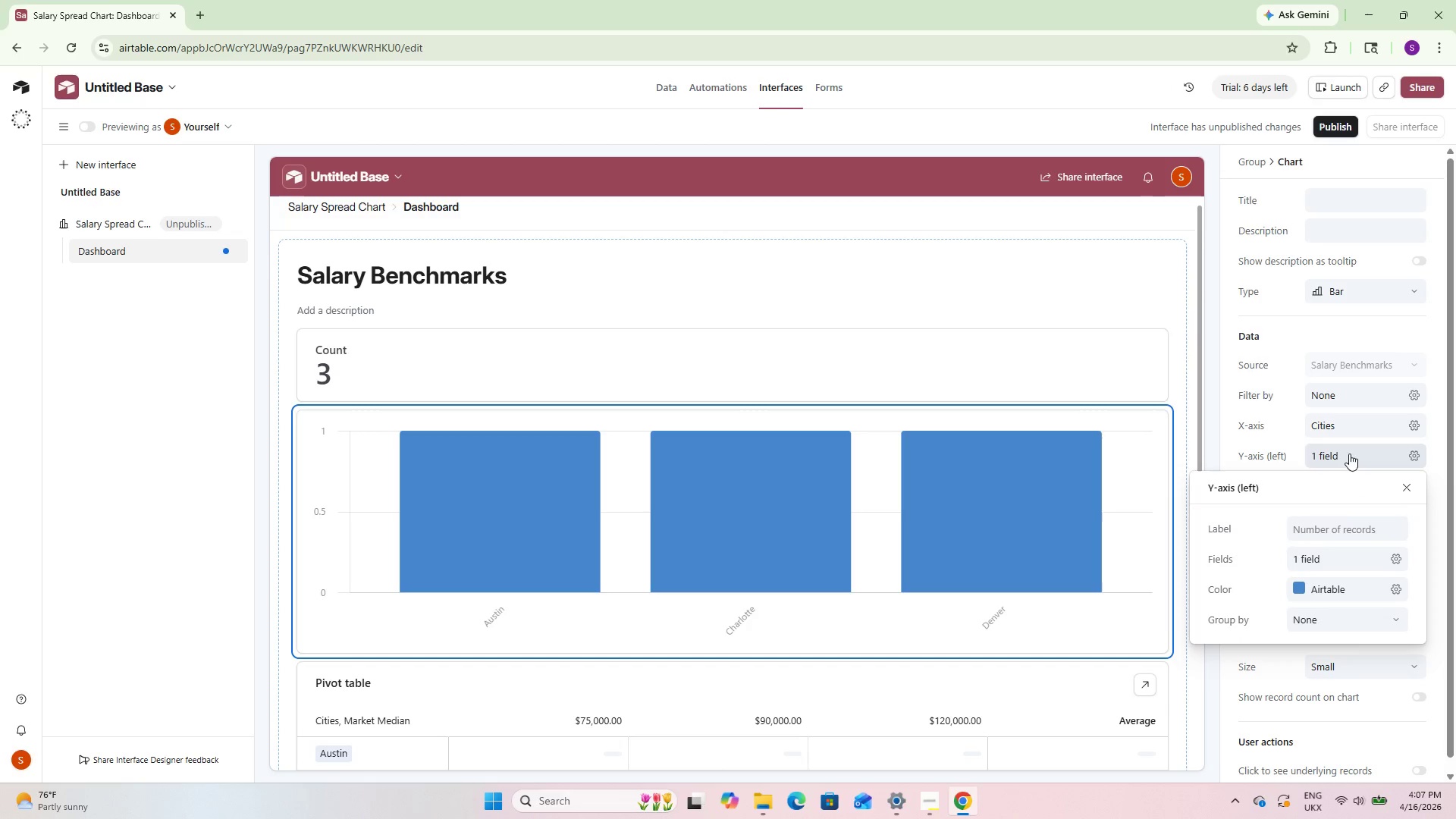 
left_click([1332, 531])
 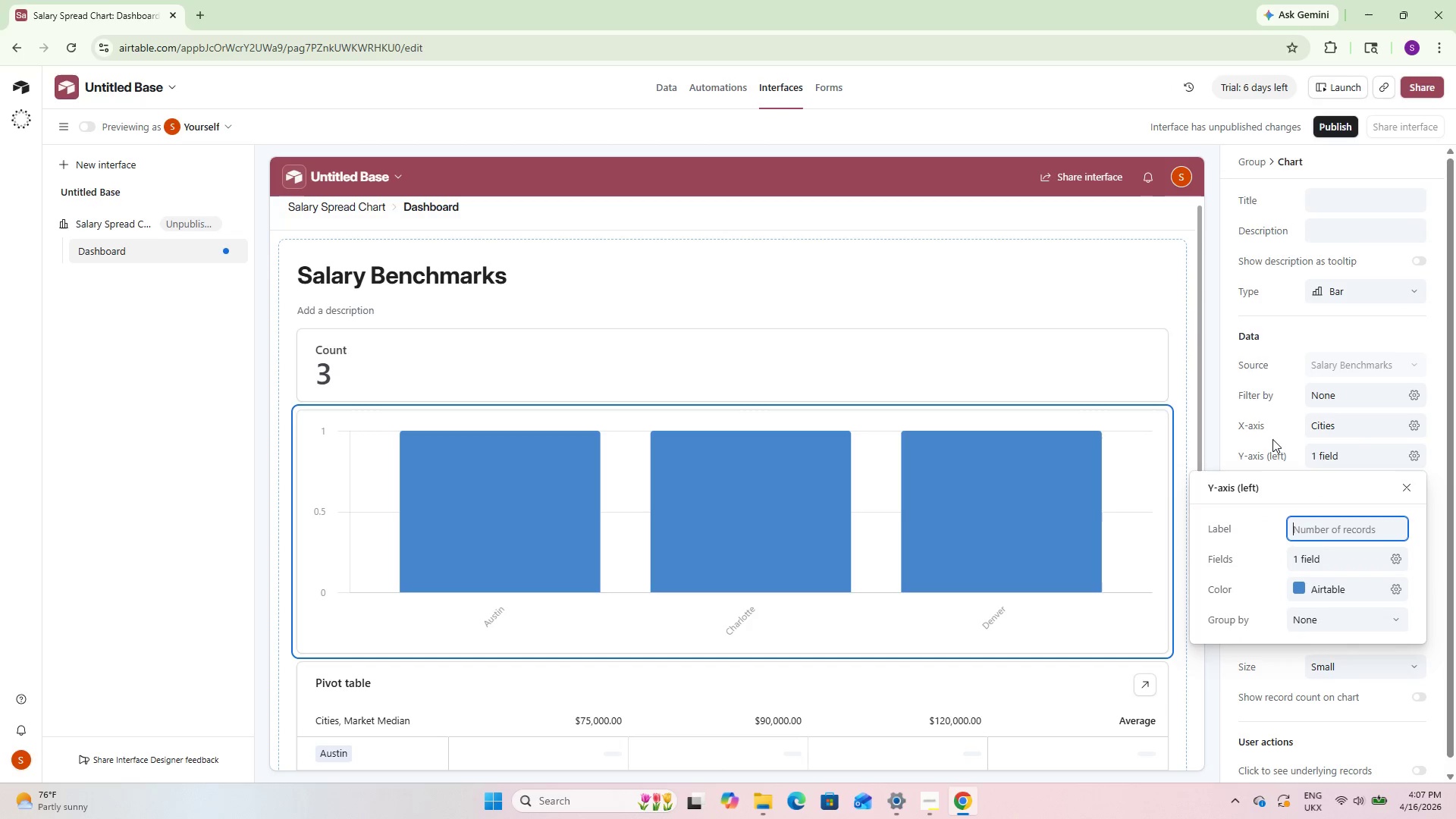 
left_click([1257, 435])
 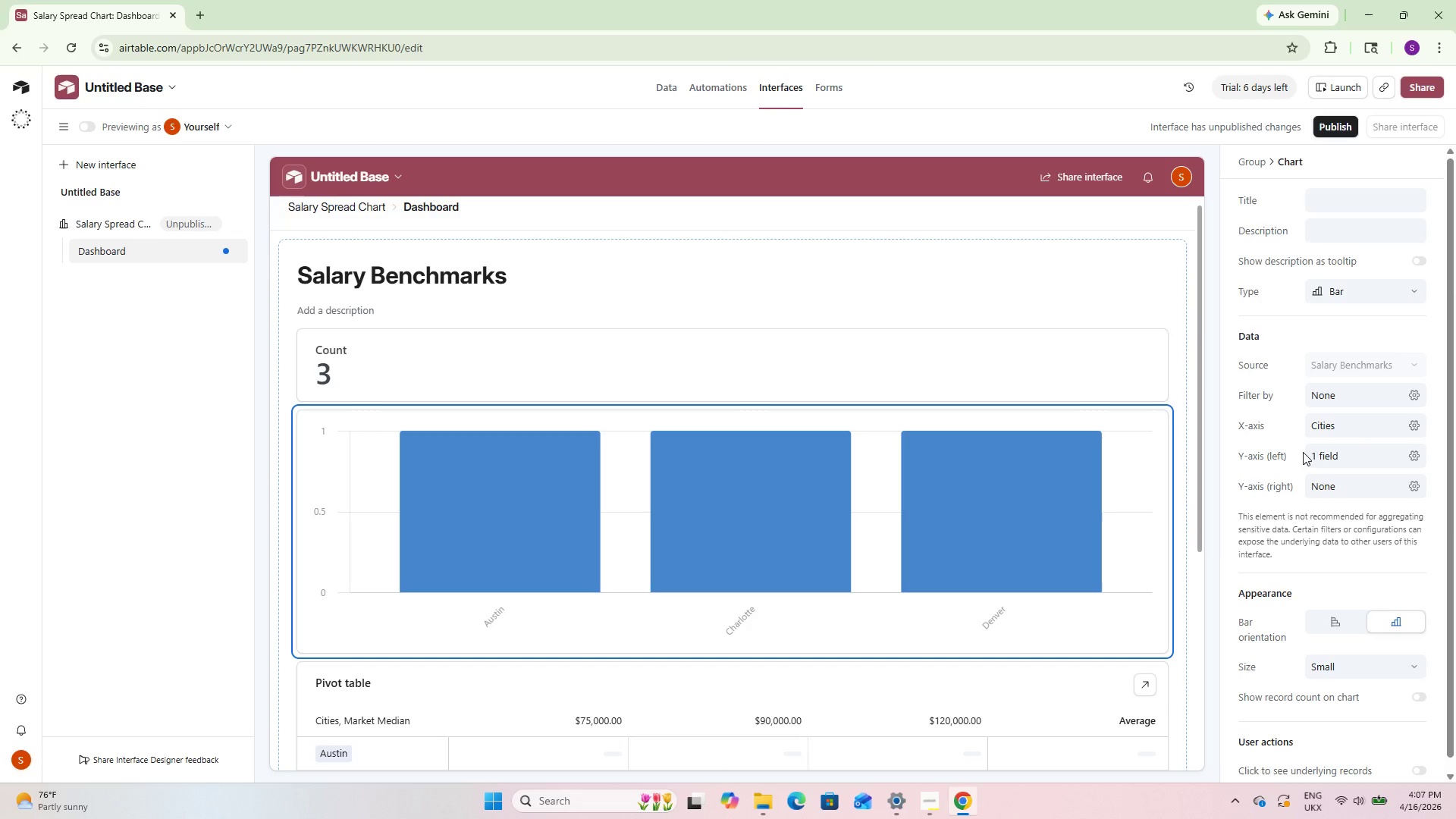 
wait(6.66)
 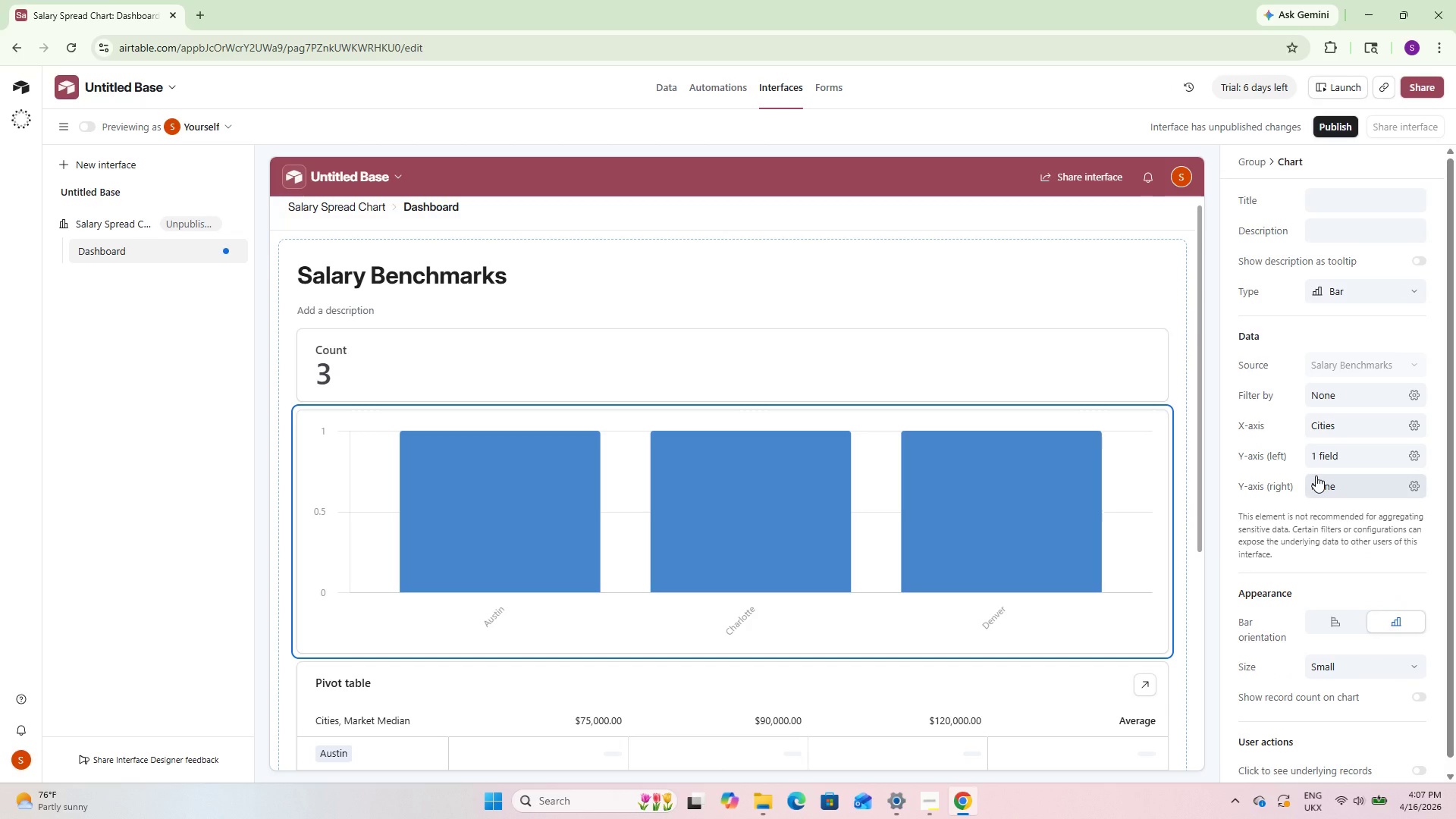 
scroll: coordinate [1279, 440], scroll_direction: down, amount: 5.0
 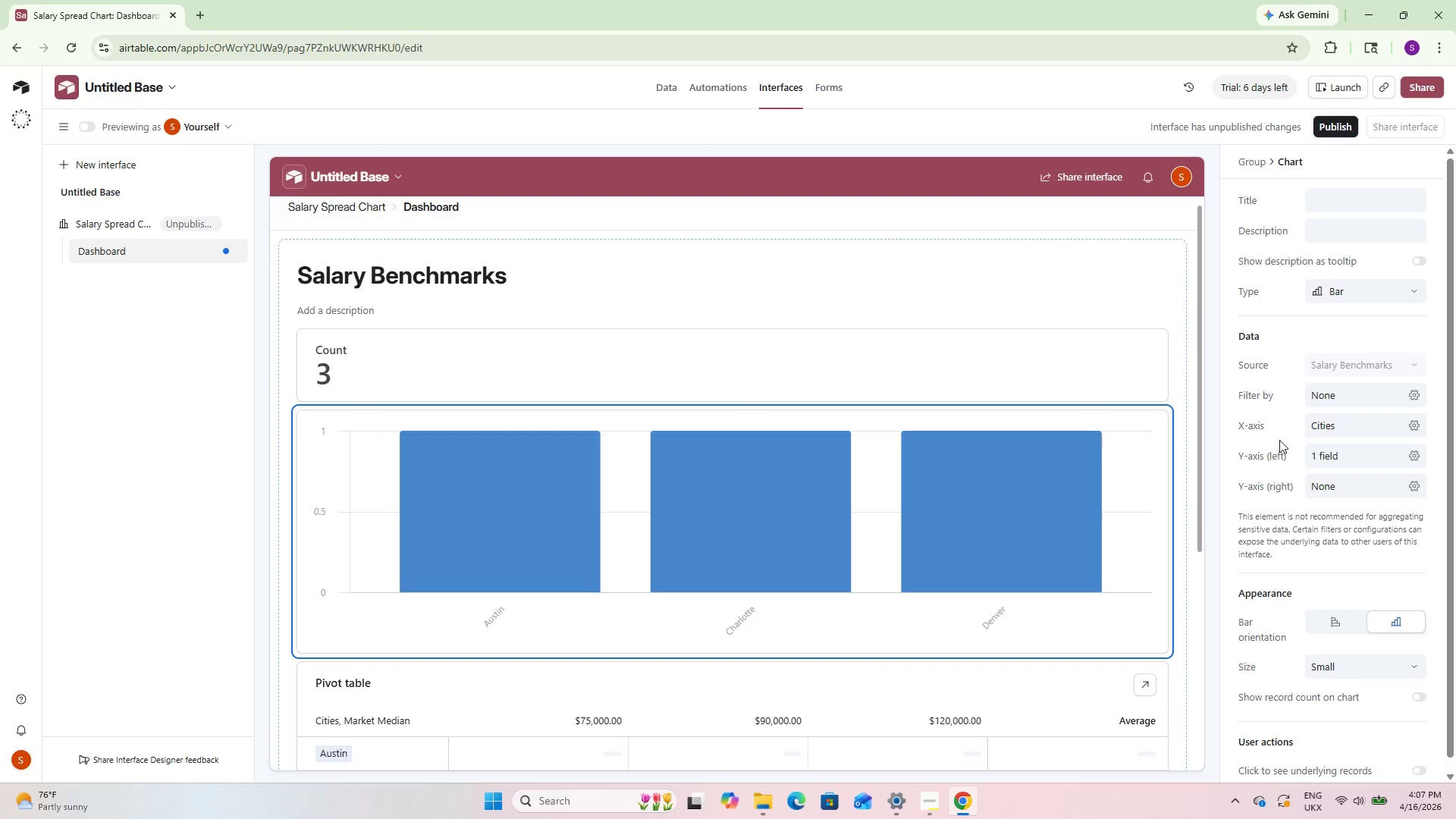 
wait(6.05)
 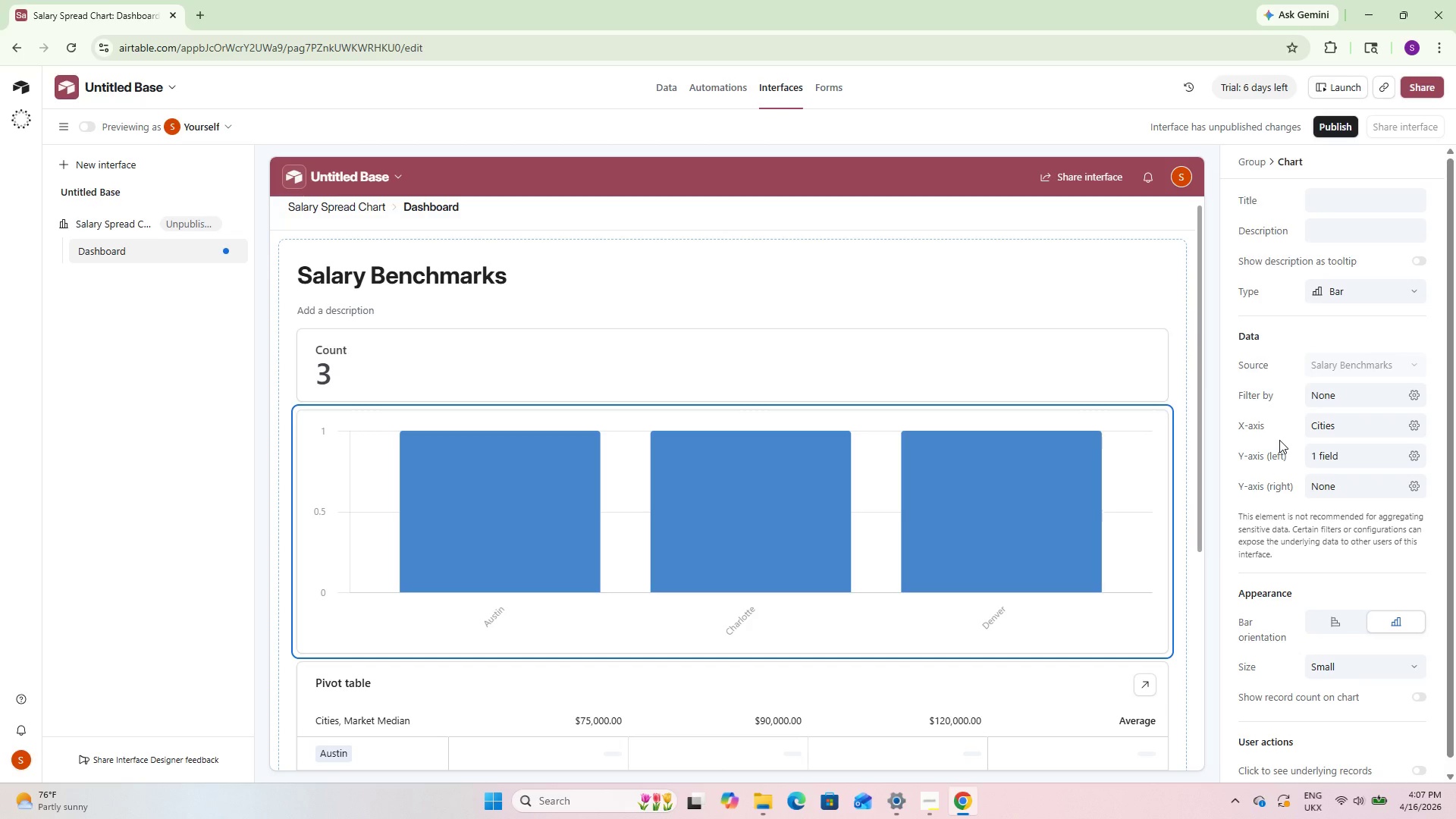 
scroll: coordinate [1279, 440], scroll_direction: none, amount: 0.0
 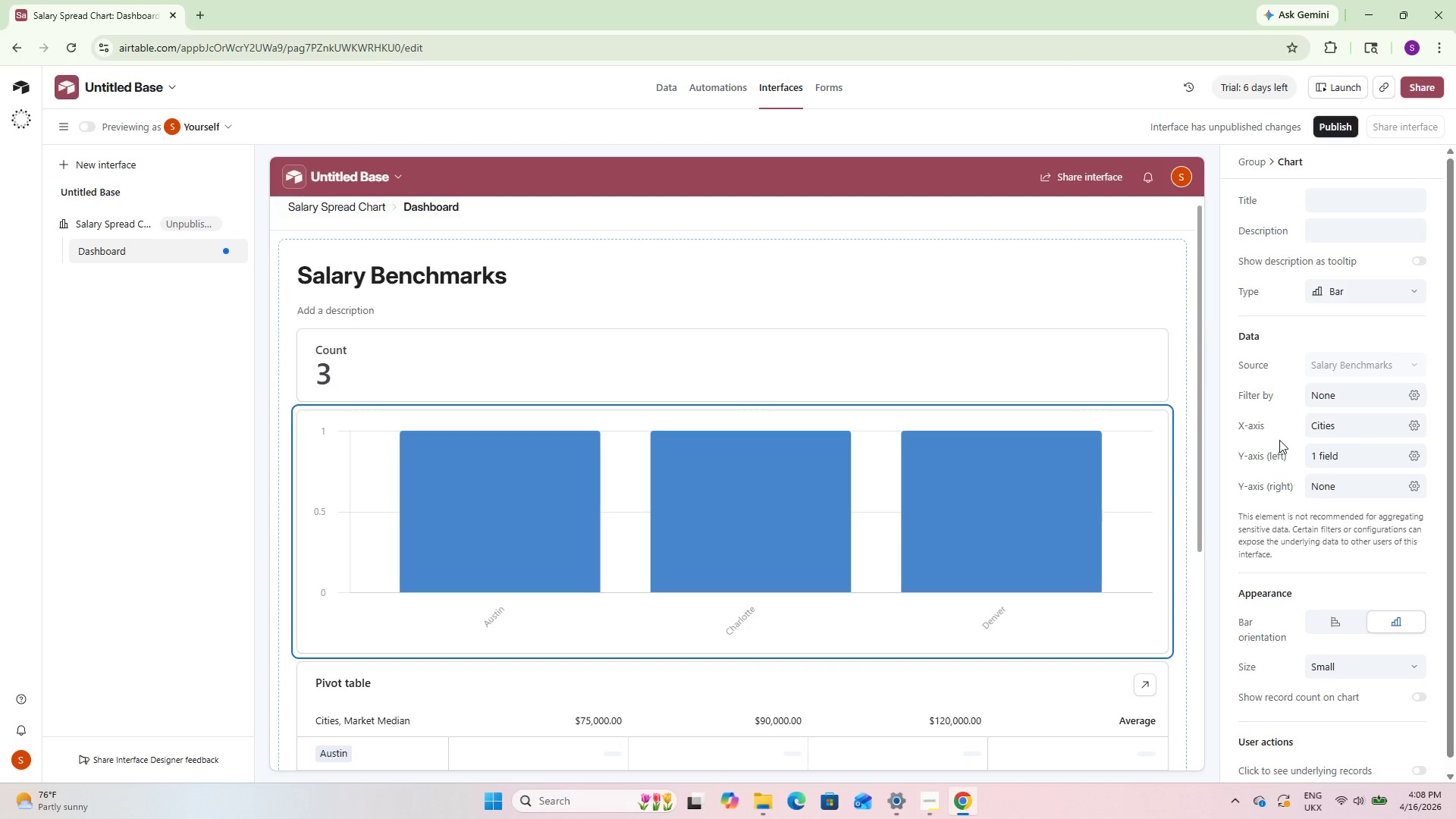 
wait(17.89)
 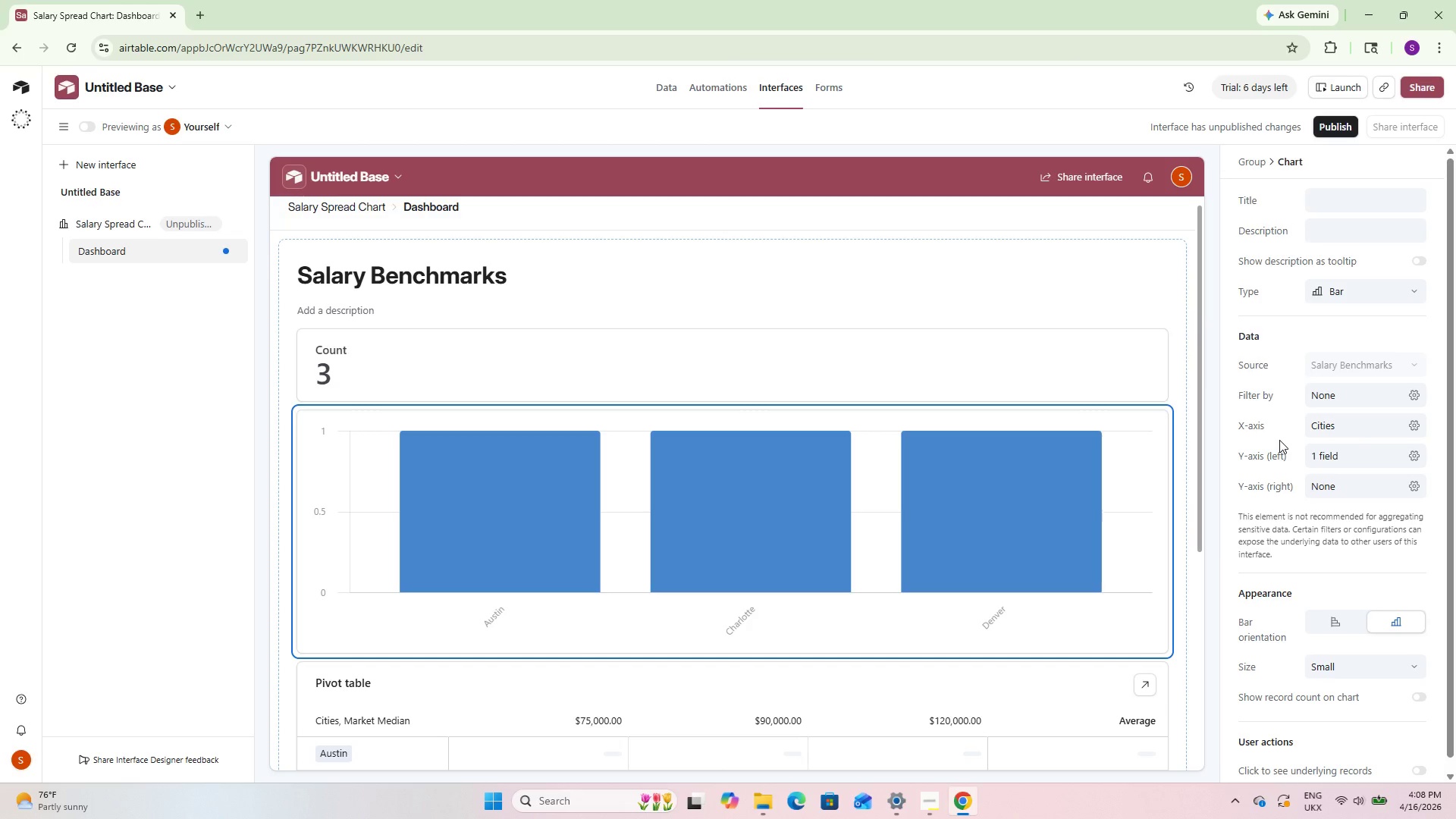 
left_click([1360, 394])
 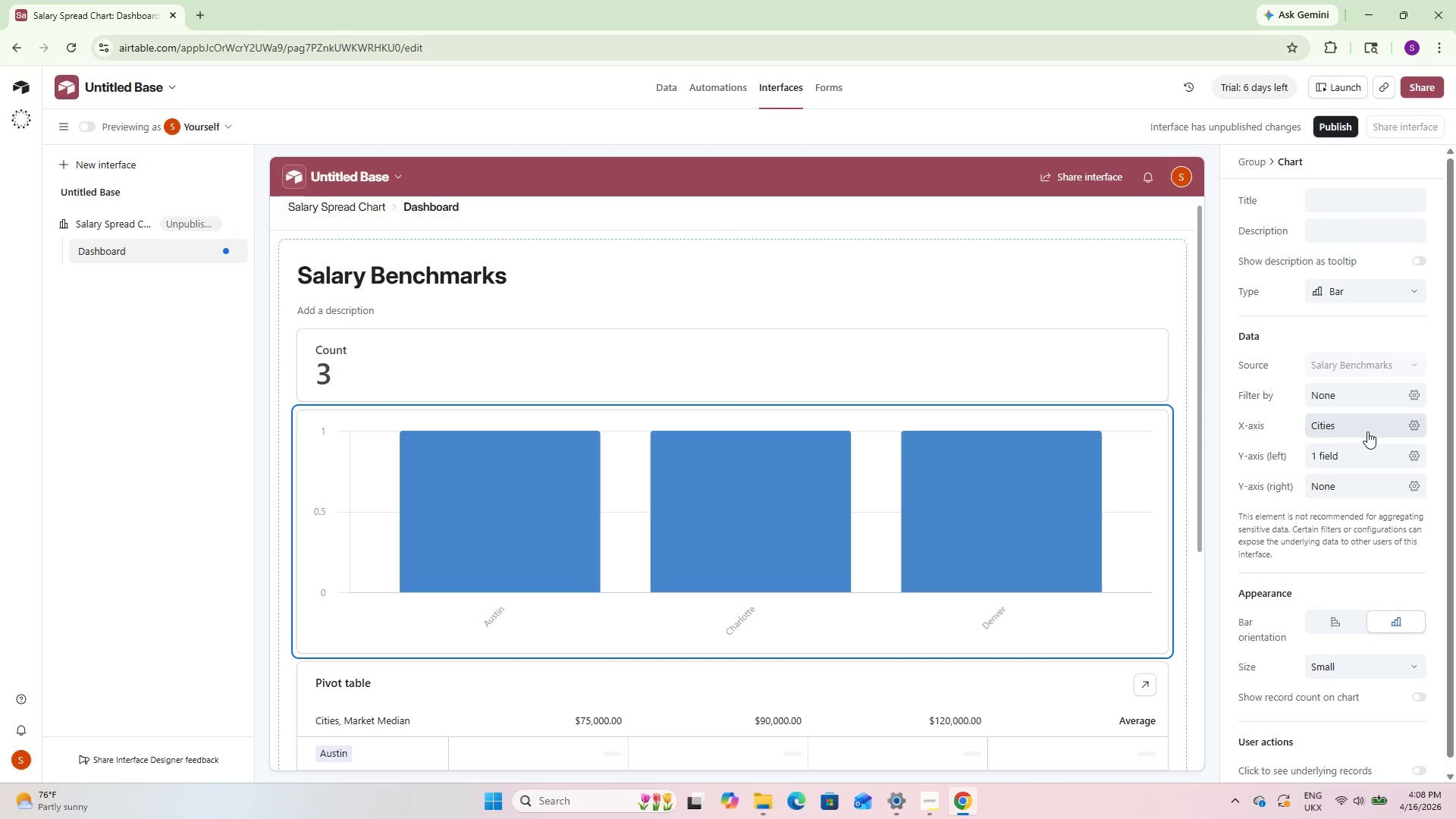 
left_click([1367, 431])
 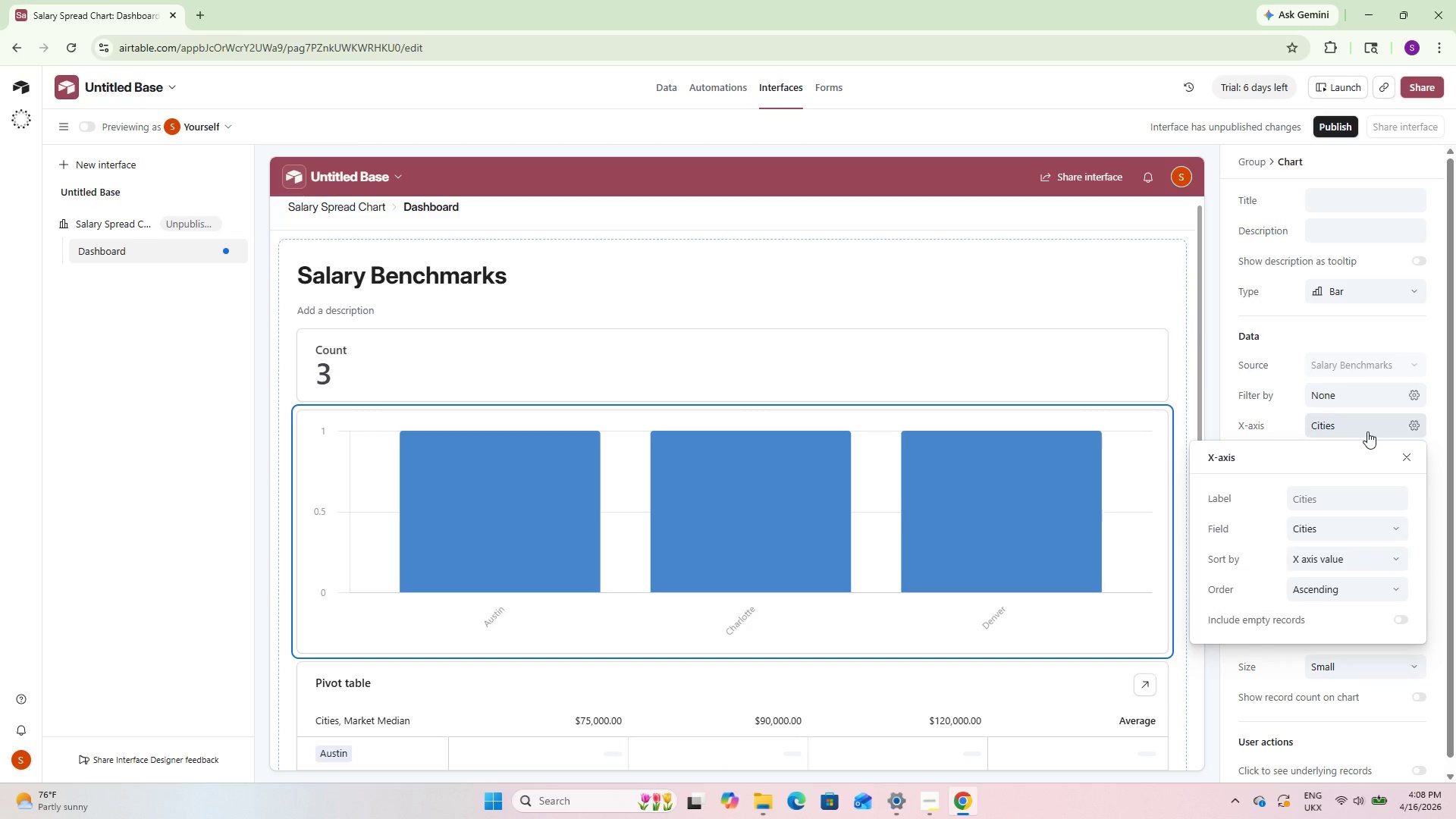 
left_click([1367, 431])
 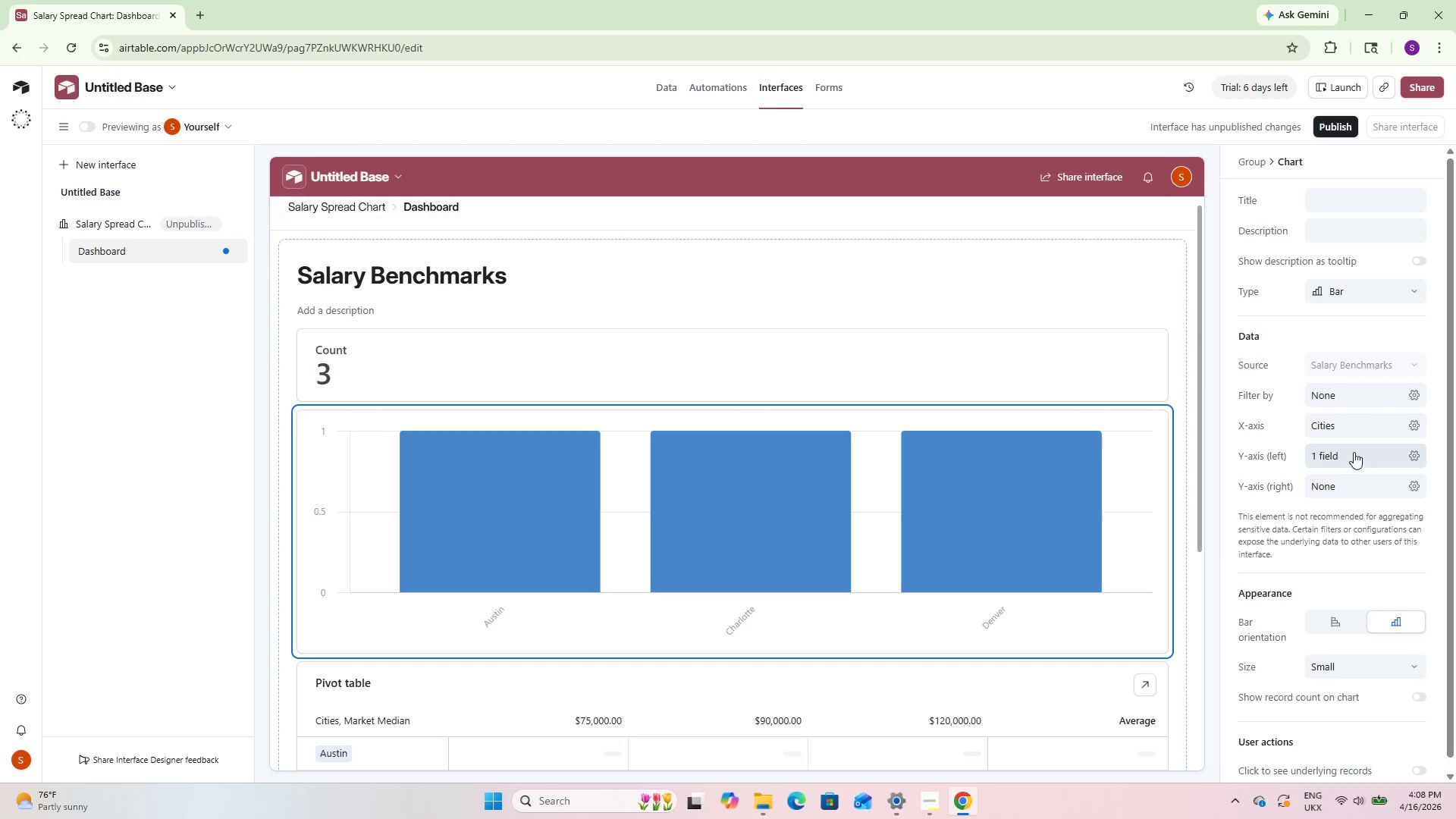 
left_click([1354, 447])
 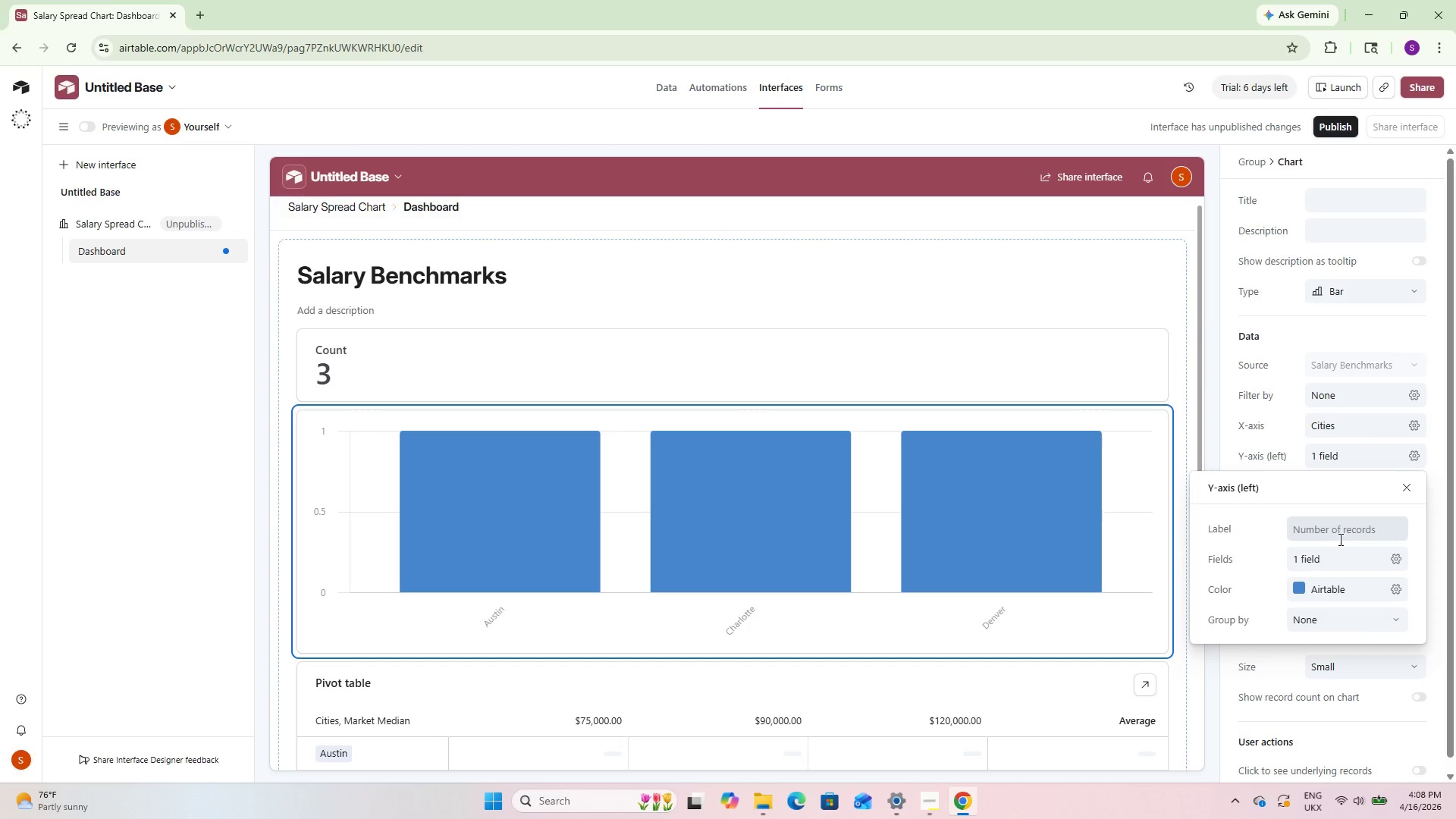 
left_click([1334, 570])
 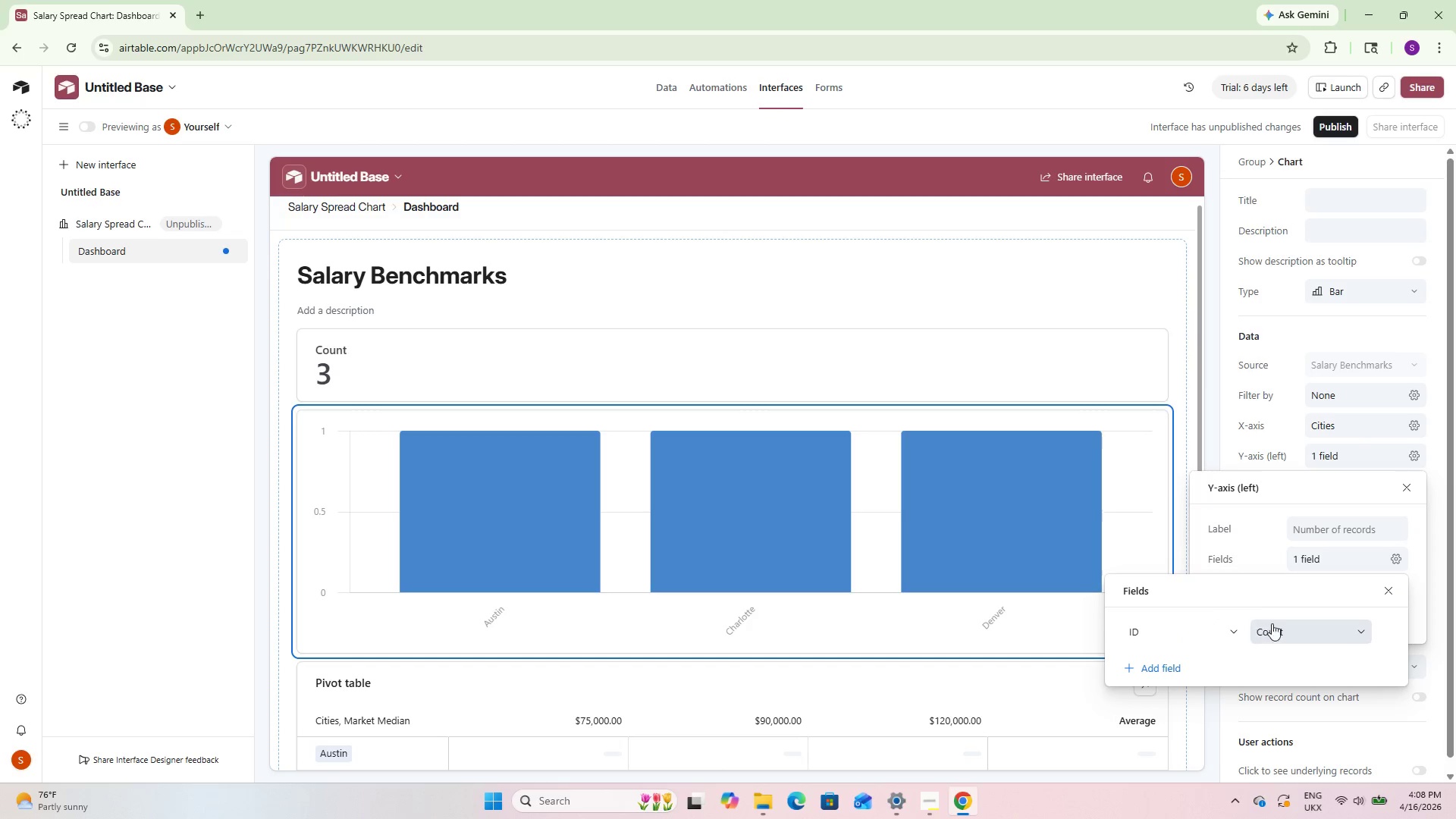 
scroll: coordinate [1252, 635], scroll_direction: up, amount: 1.0
 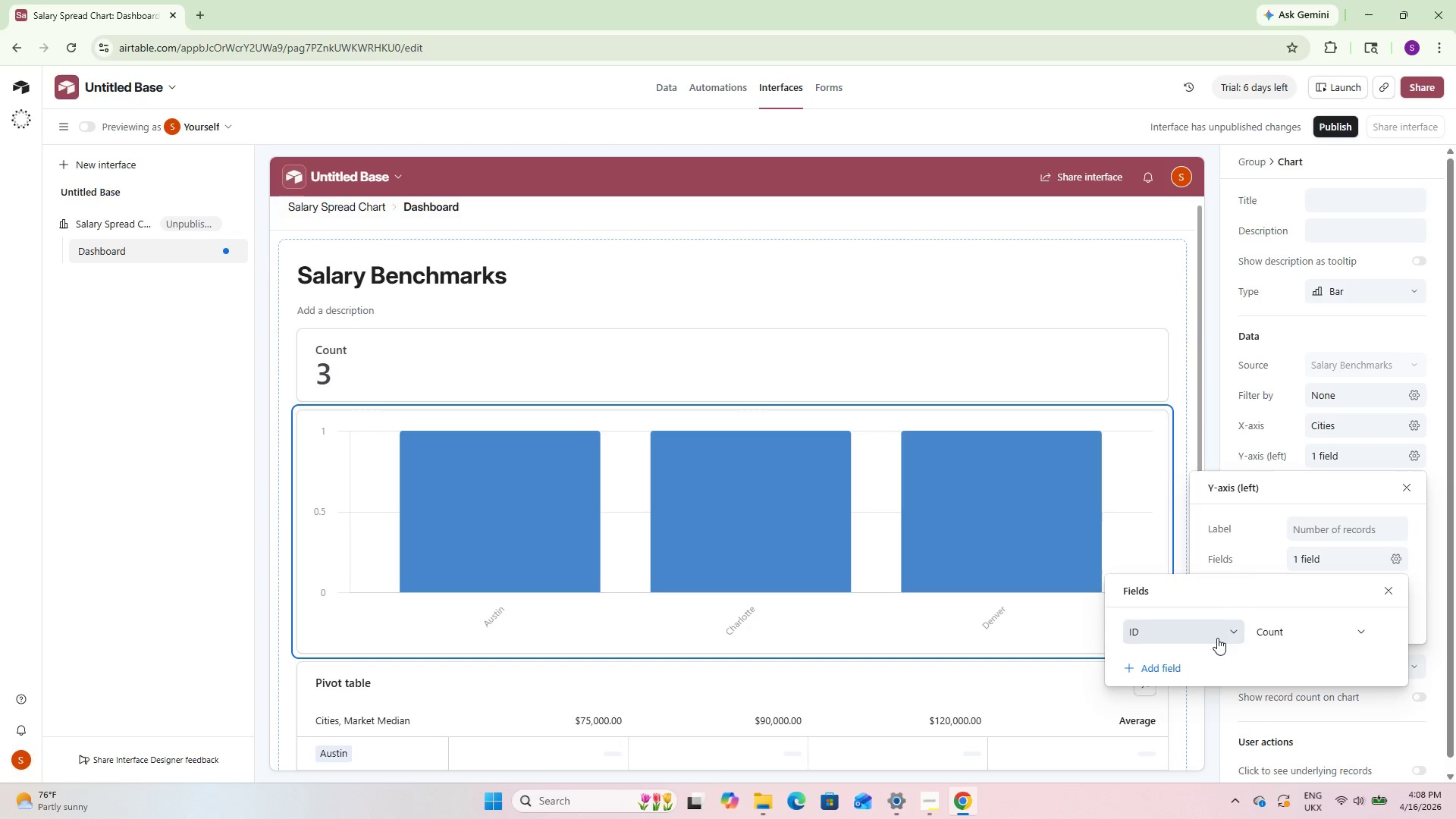 
left_click([1217, 638])
 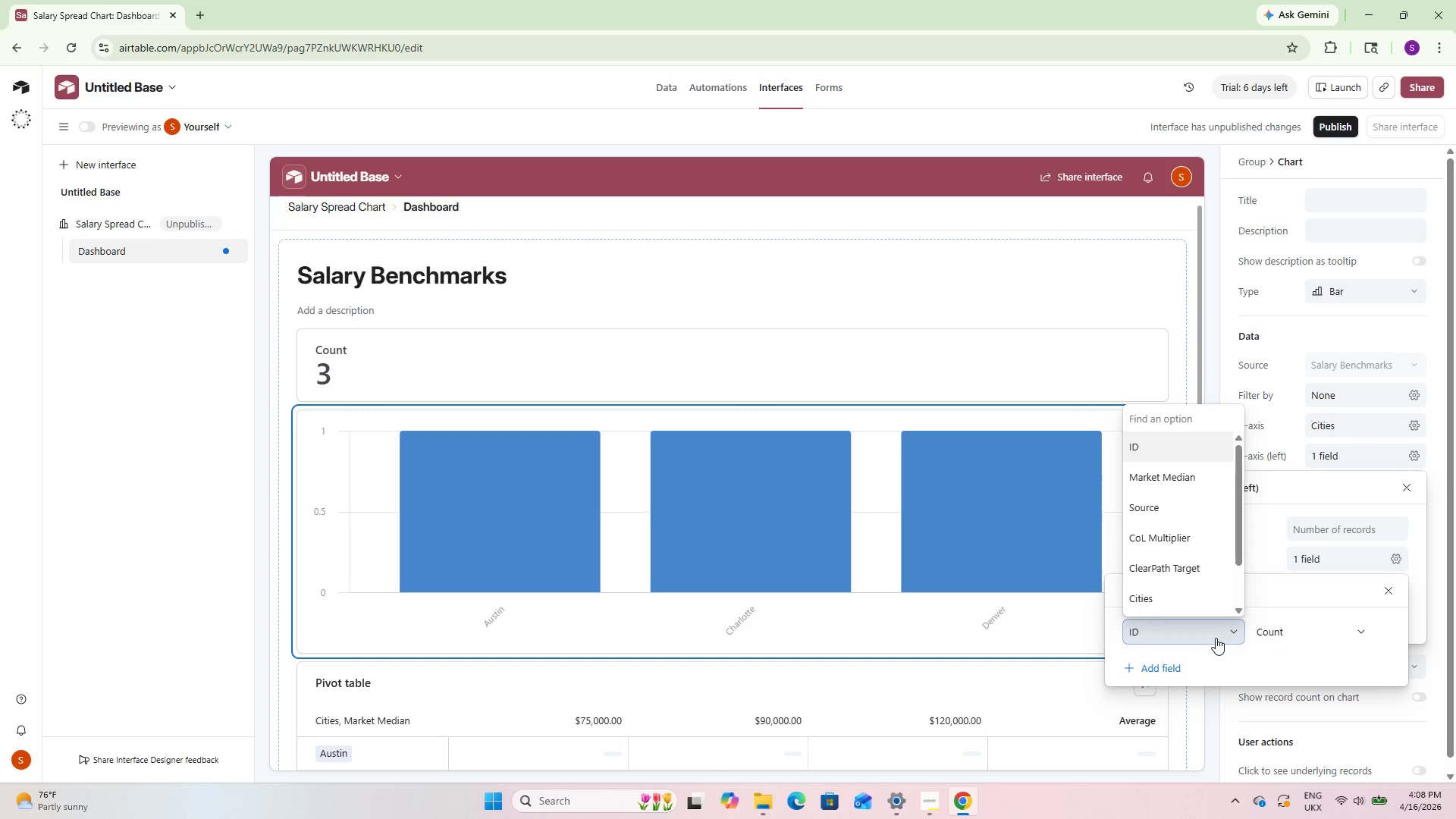 
left_click([1215, 638])
 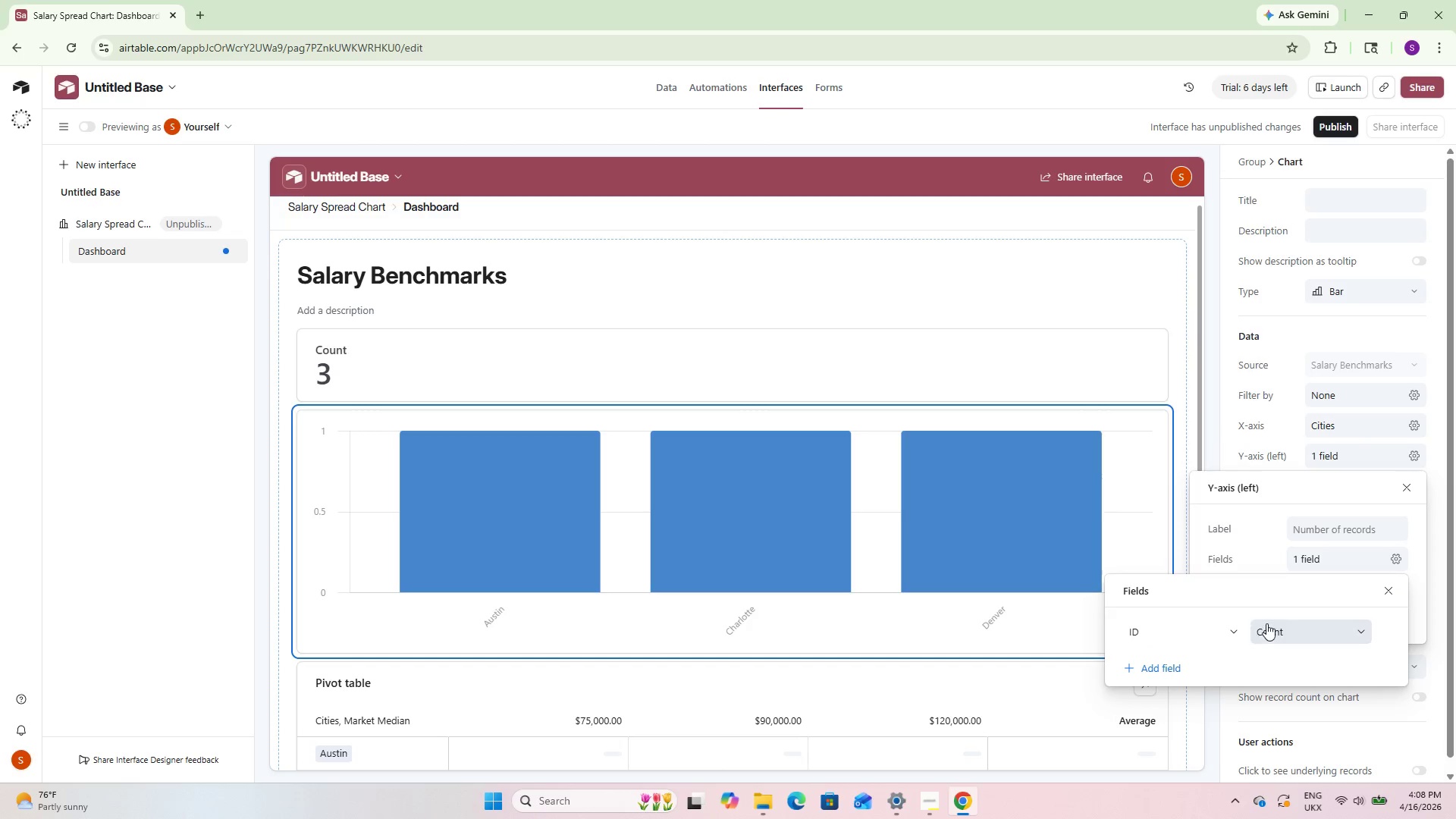 
double_click([1266, 623])
 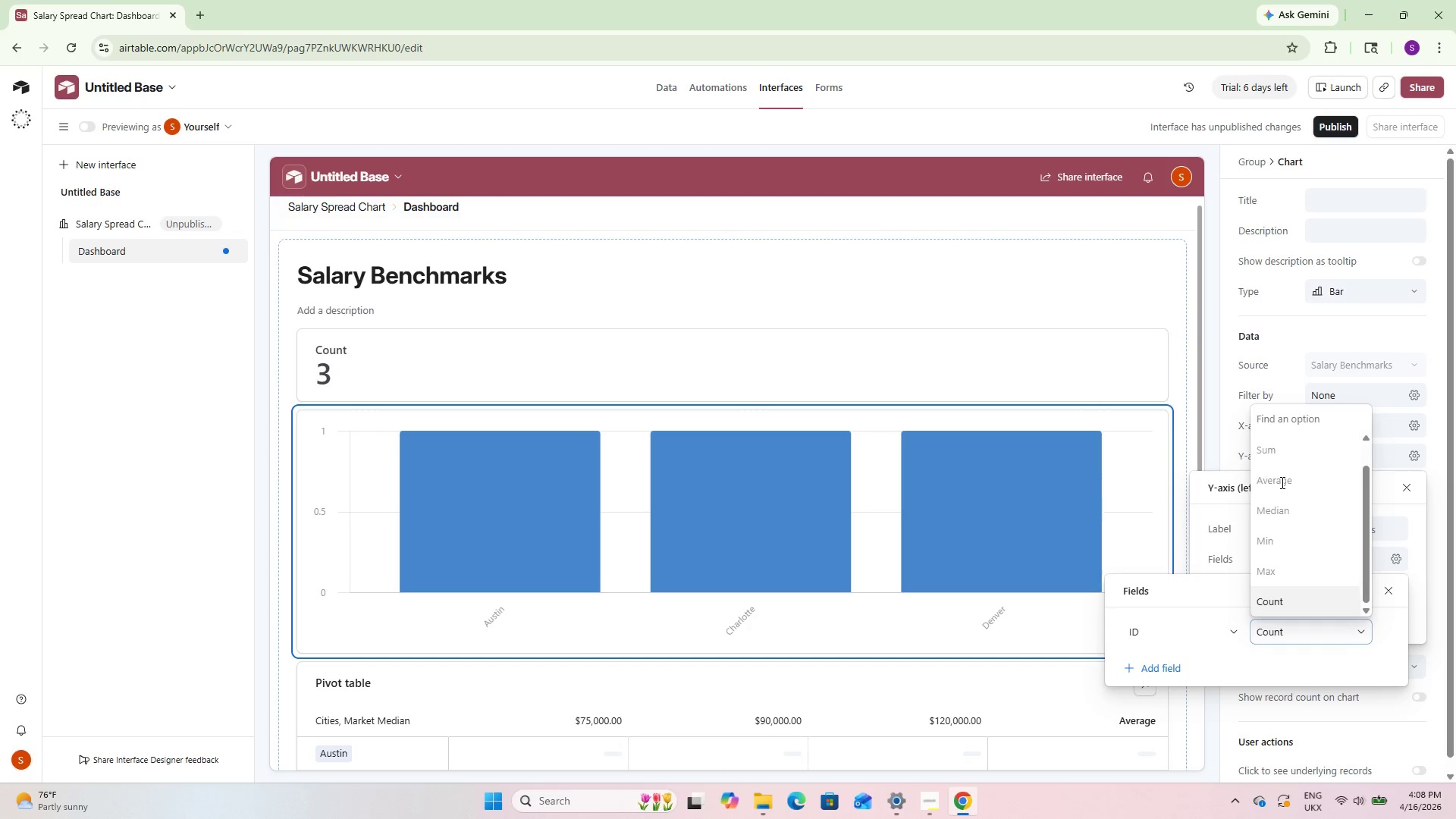 
double_click([1200, 619])
 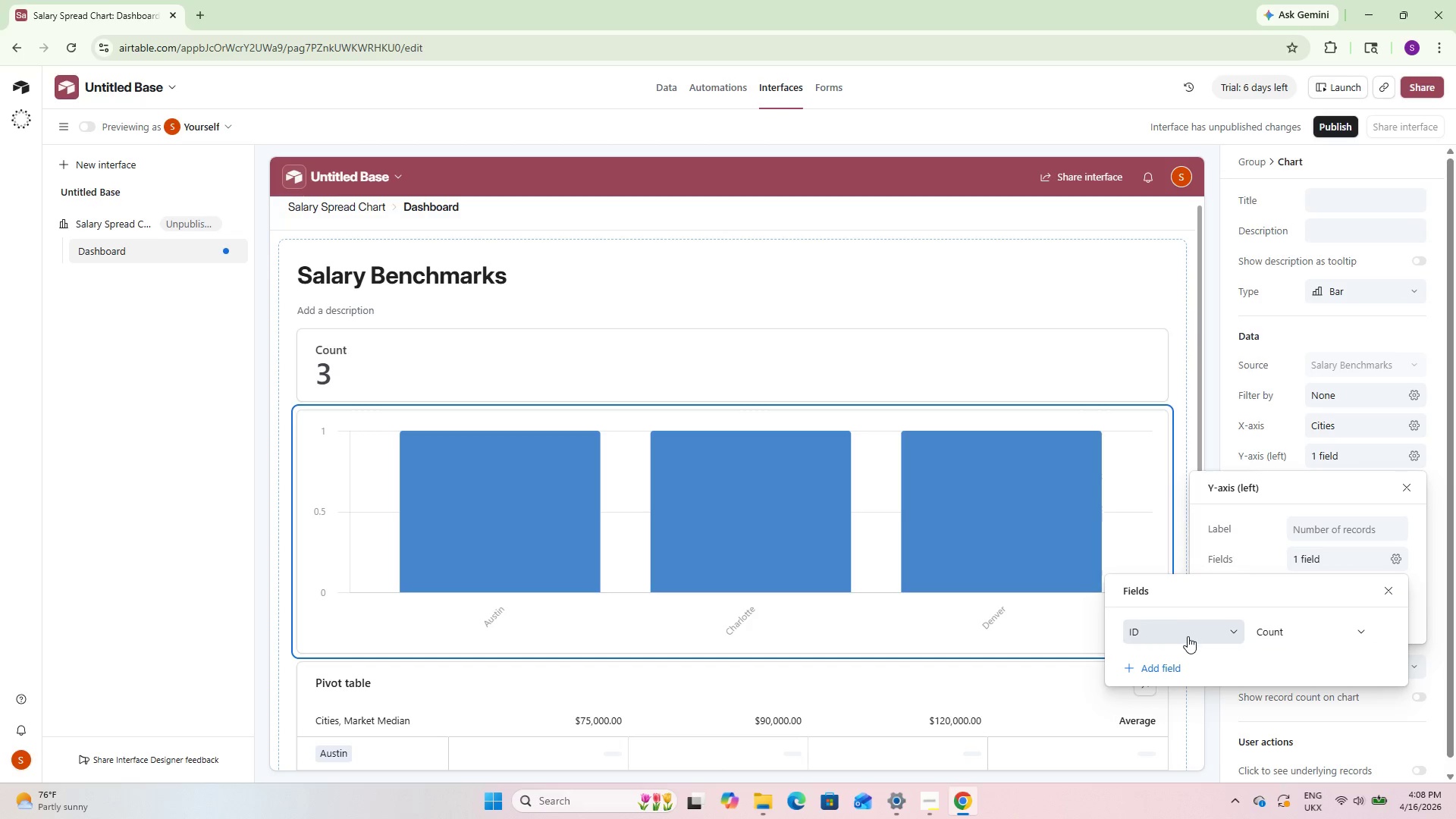 
triple_click([1188, 636])
 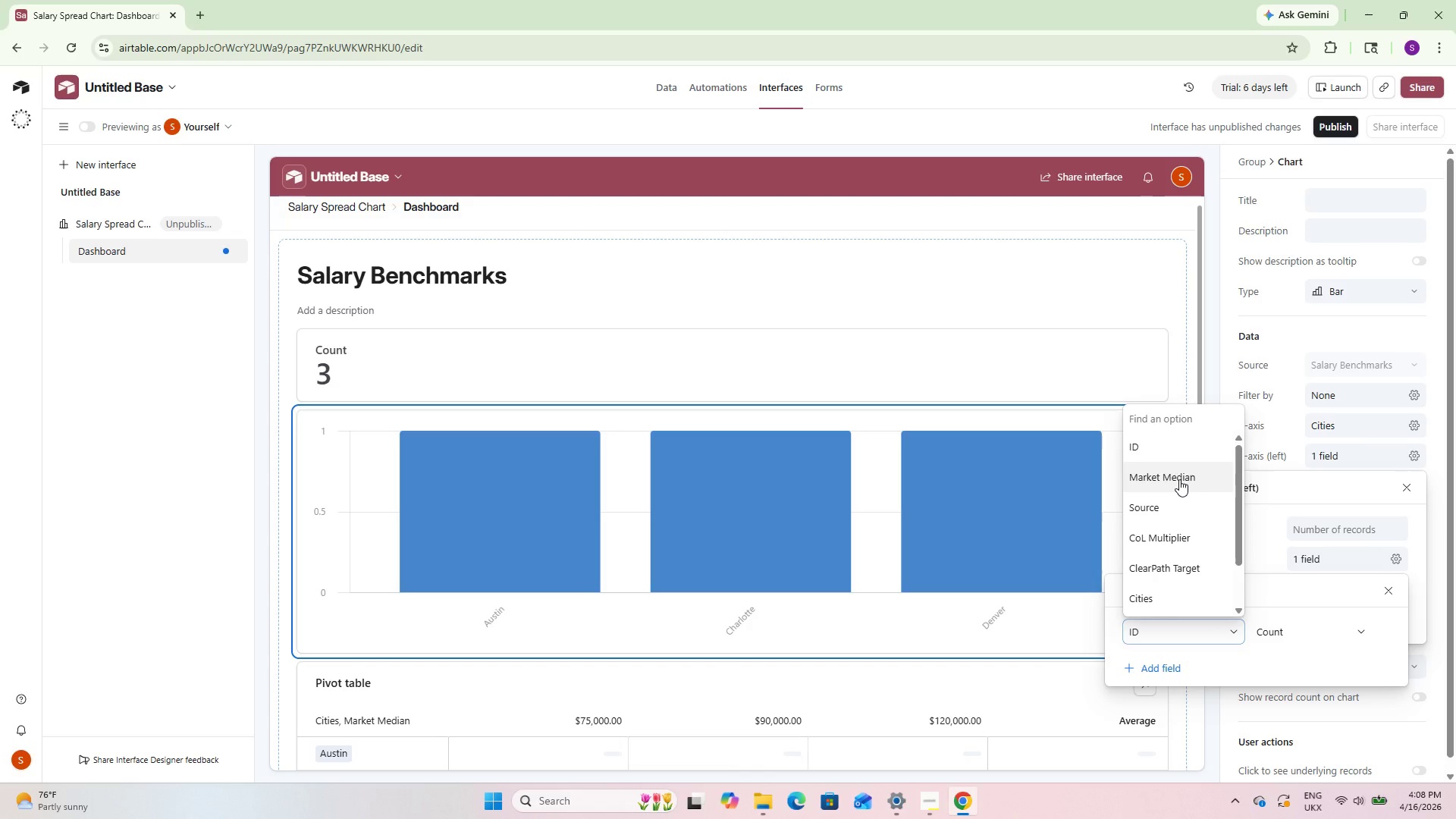 
left_click([1180, 473])
 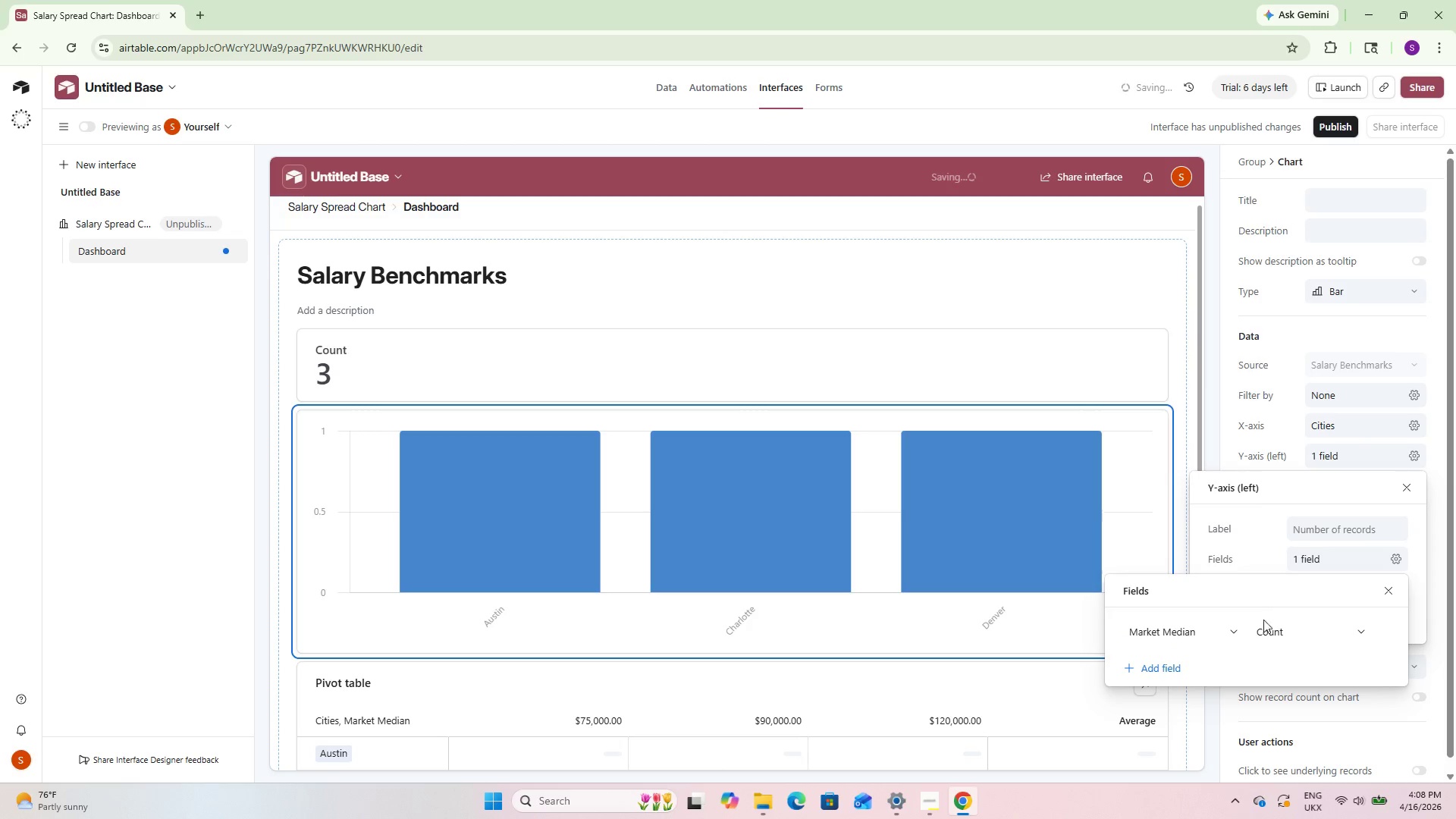 
left_click([1265, 626])
 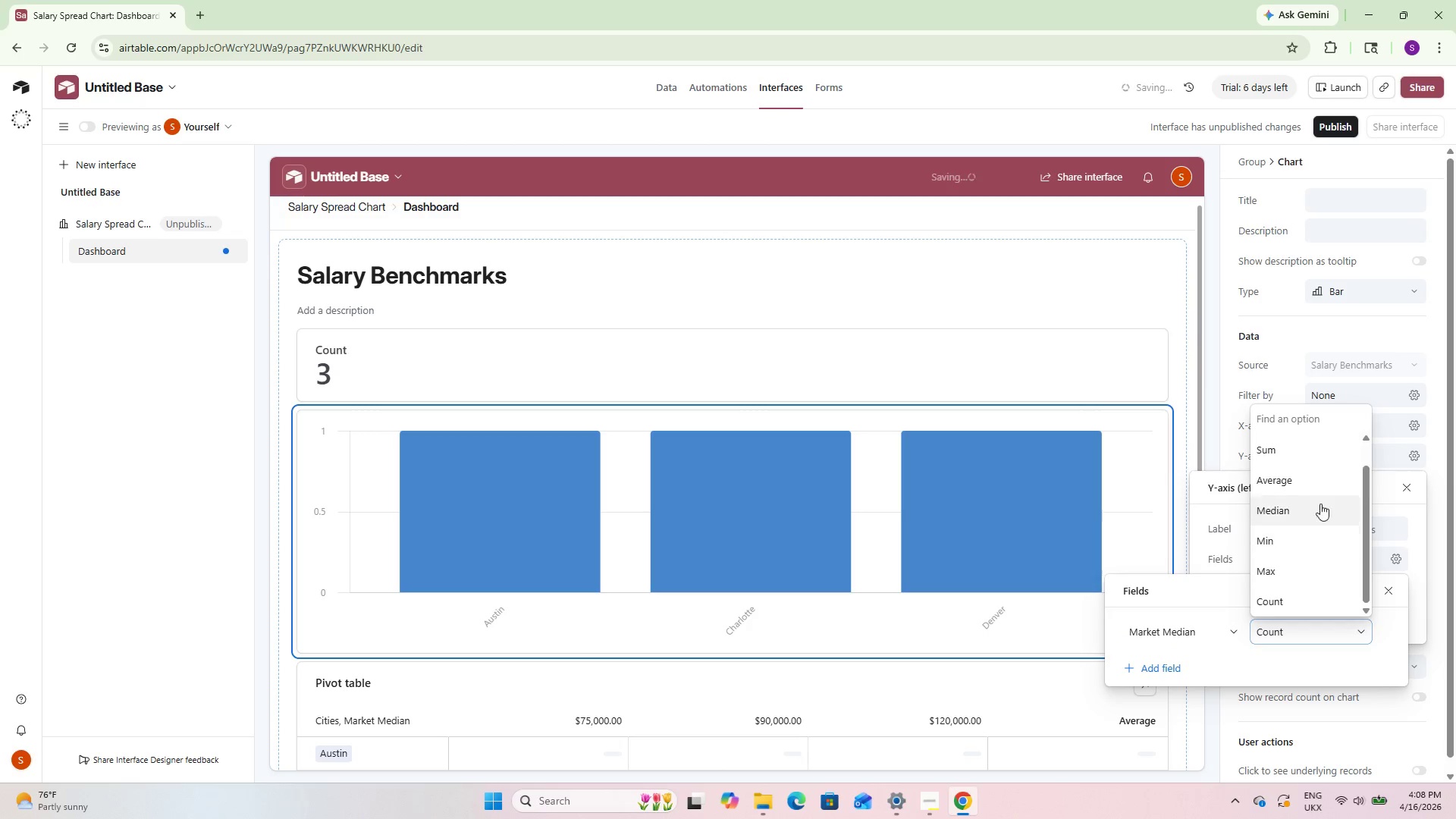 
left_click([1306, 479])
 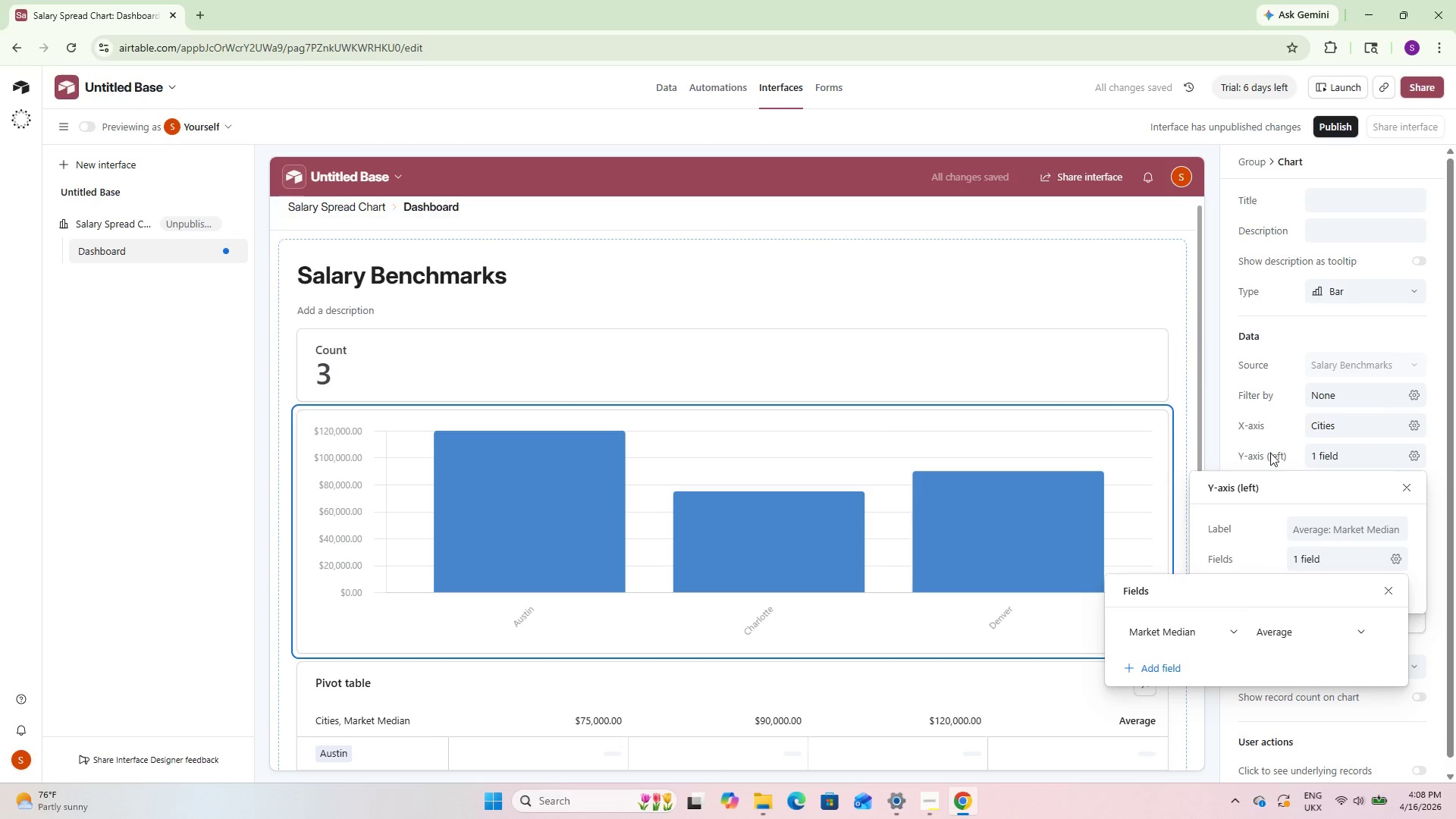 
left_click([1195, 363])
 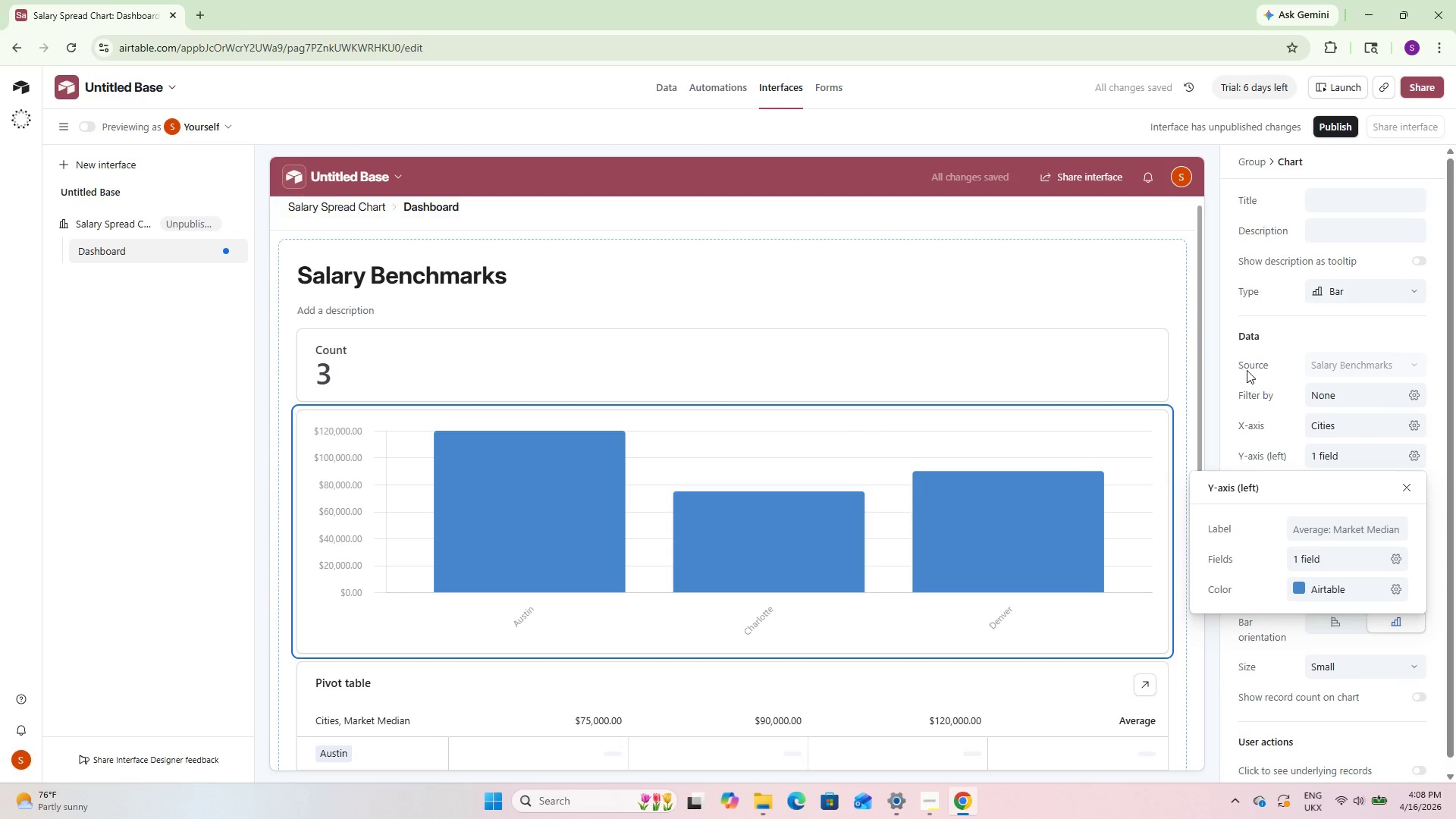 
left_click([1249, 410])
 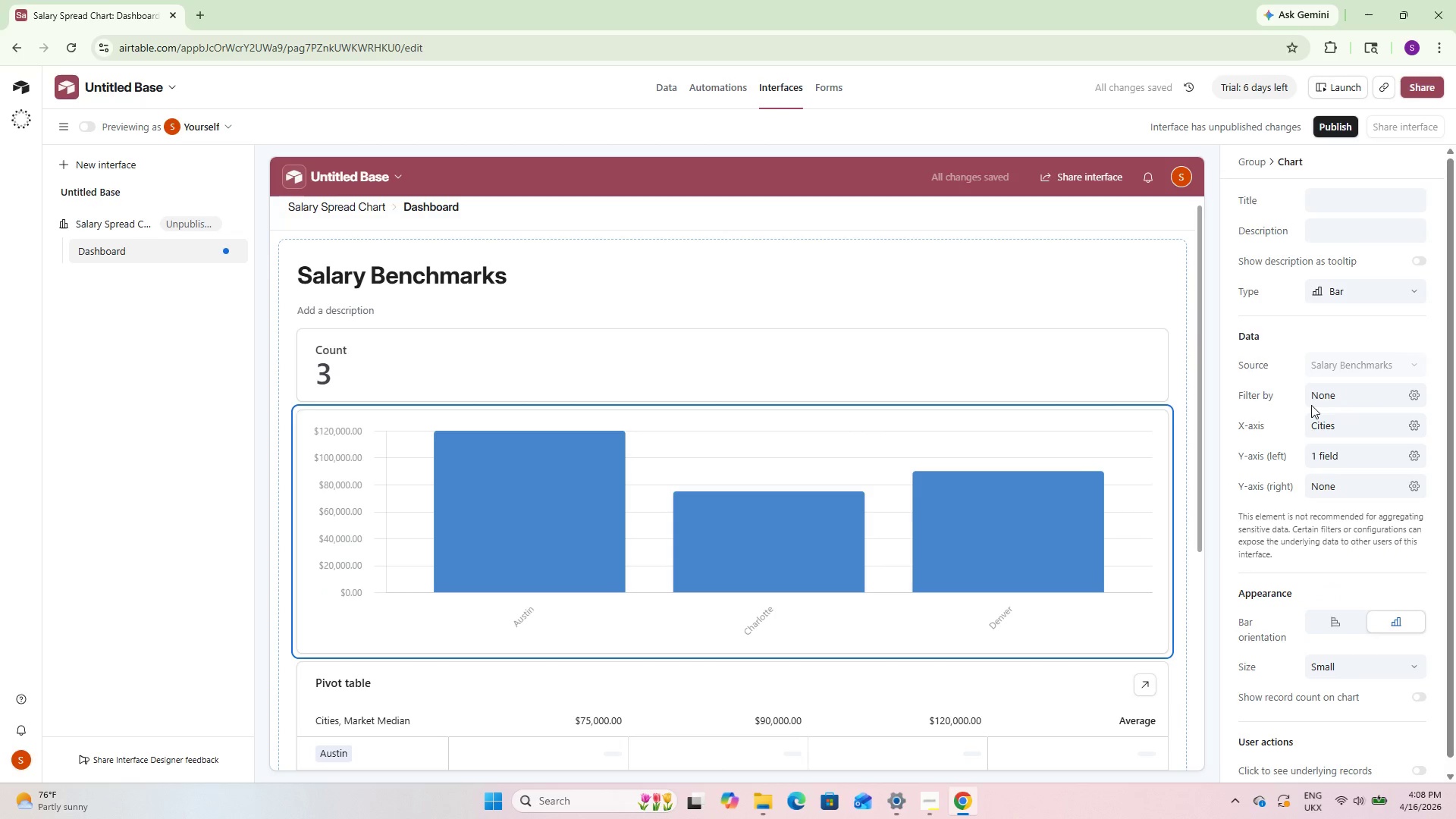 
scroll: coordinate [1310, 389], scroll_direction: down, amount: 1.0
 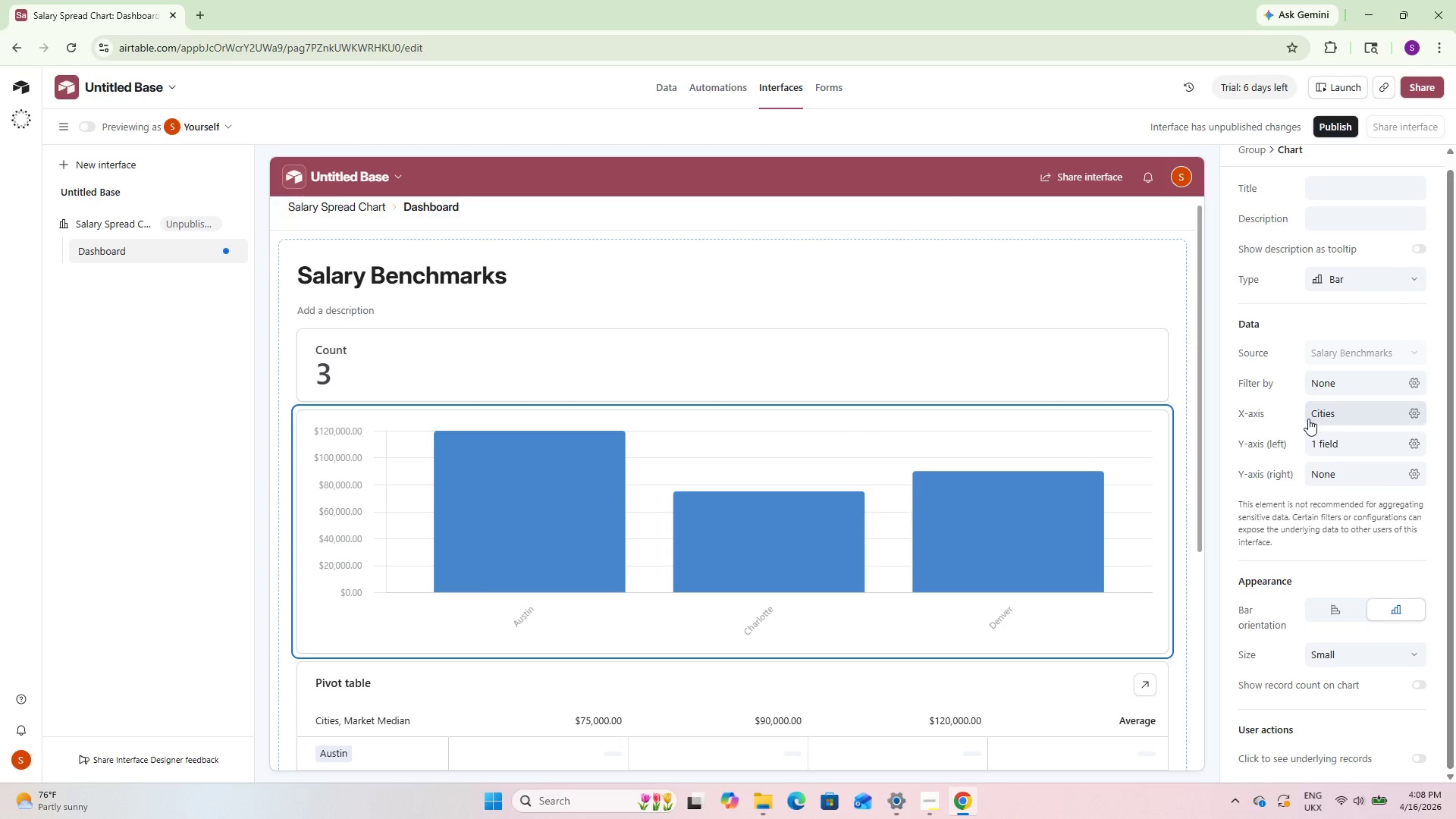 
scroll: coordinate [1310, 357], scroll_direction: up, amount: 11.0
 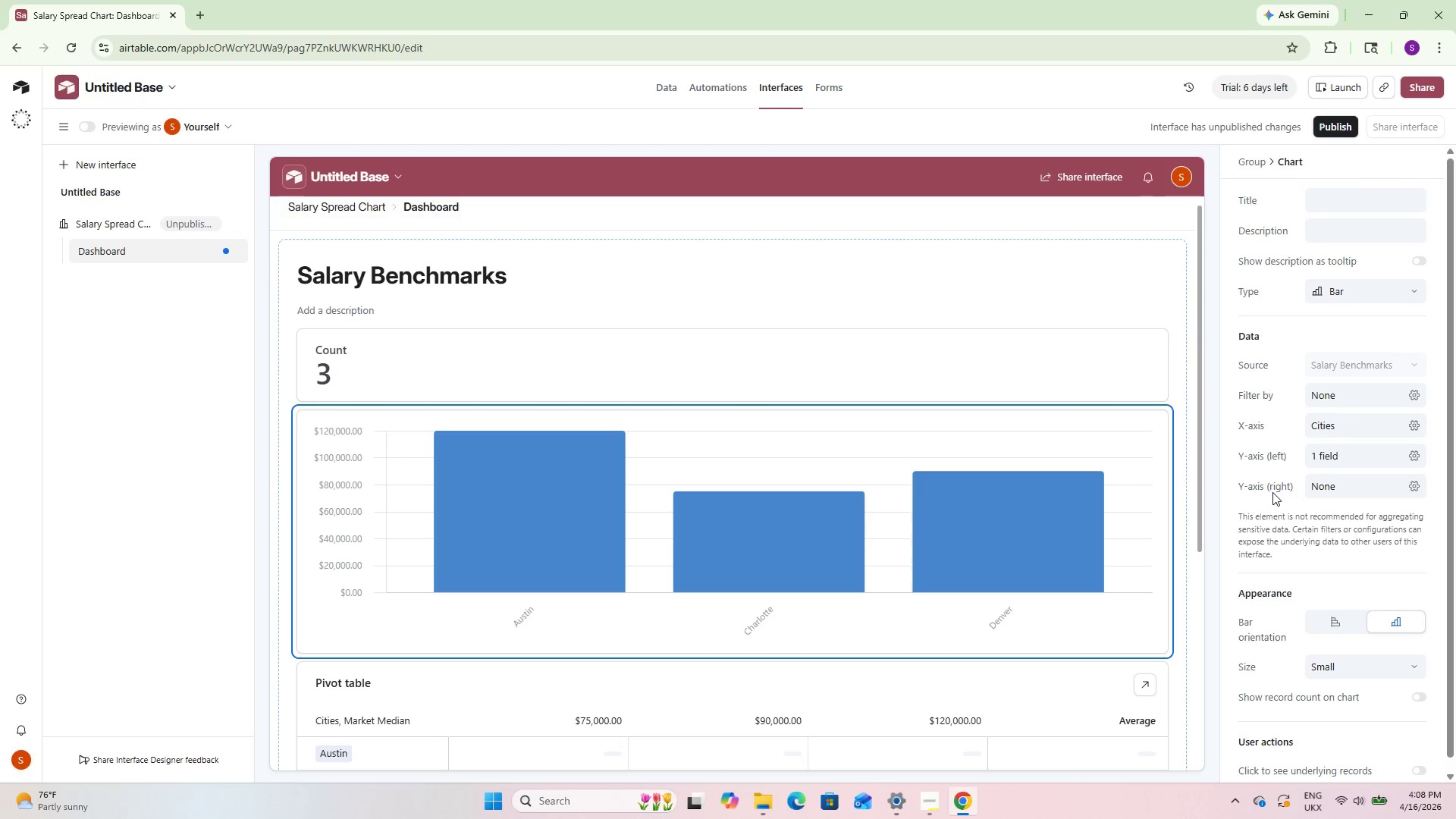 
left_click([1291, 502])
 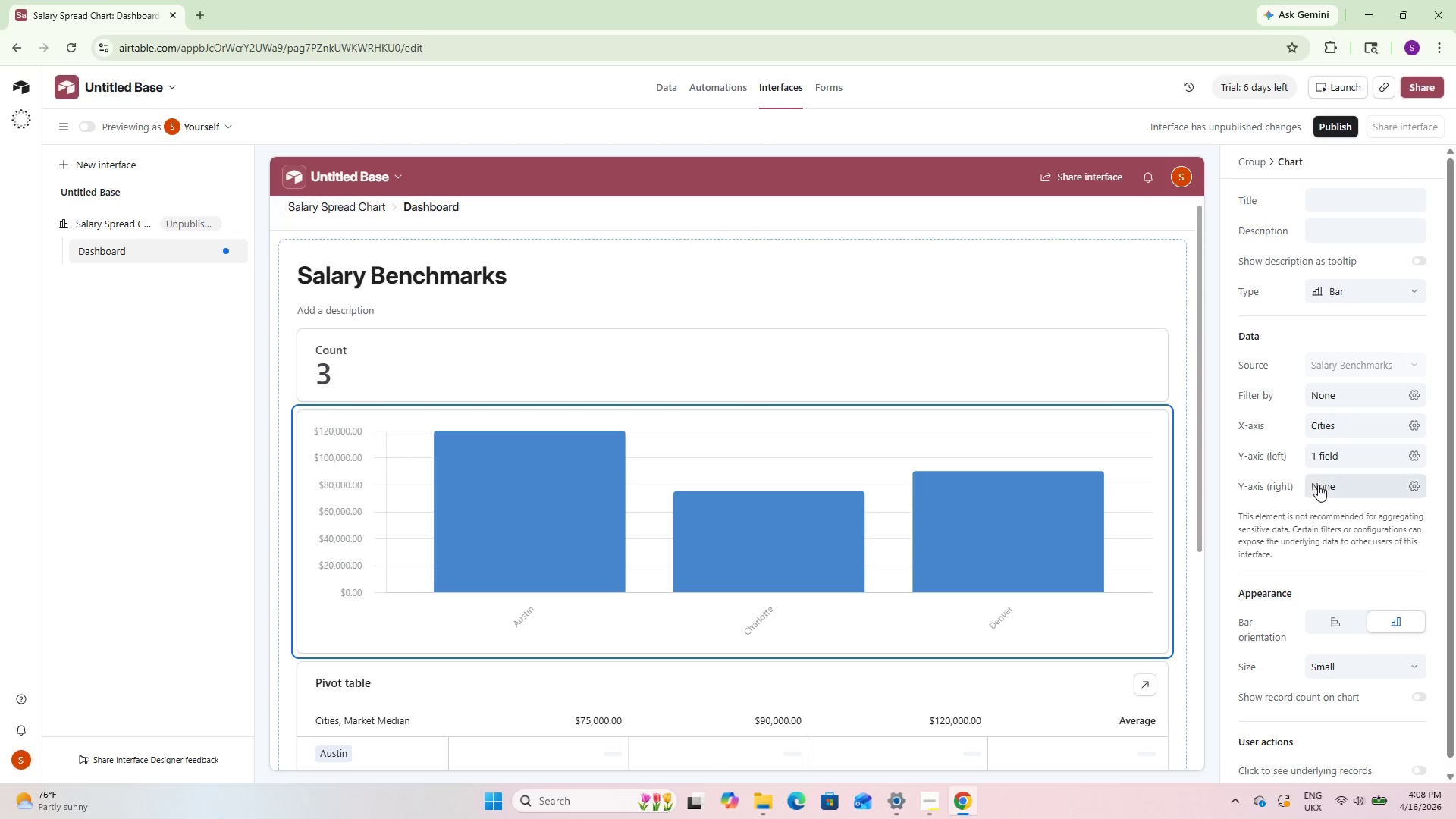 
mouse_move([1323, 484])
 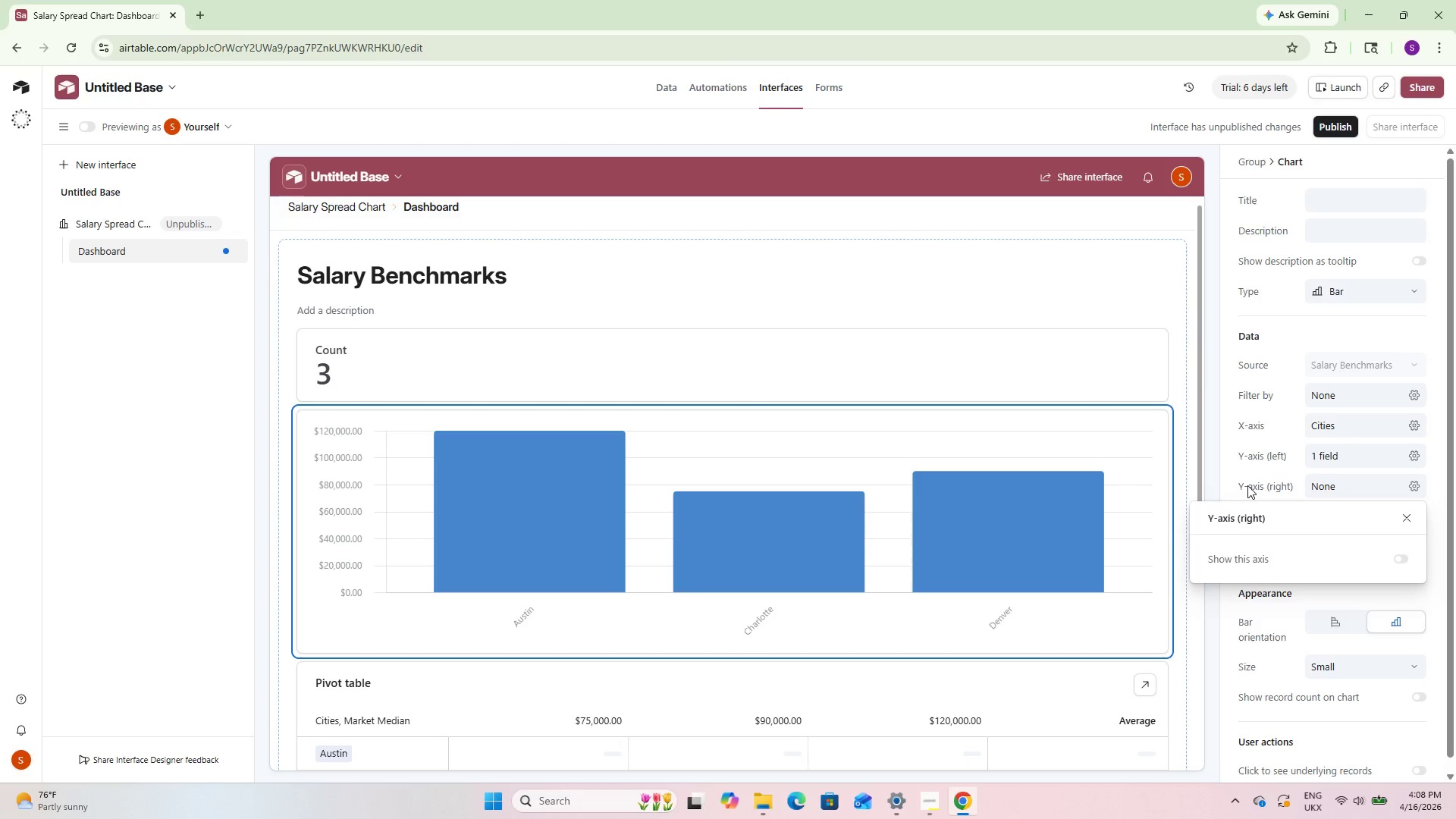 
left_click([1247, 485])
 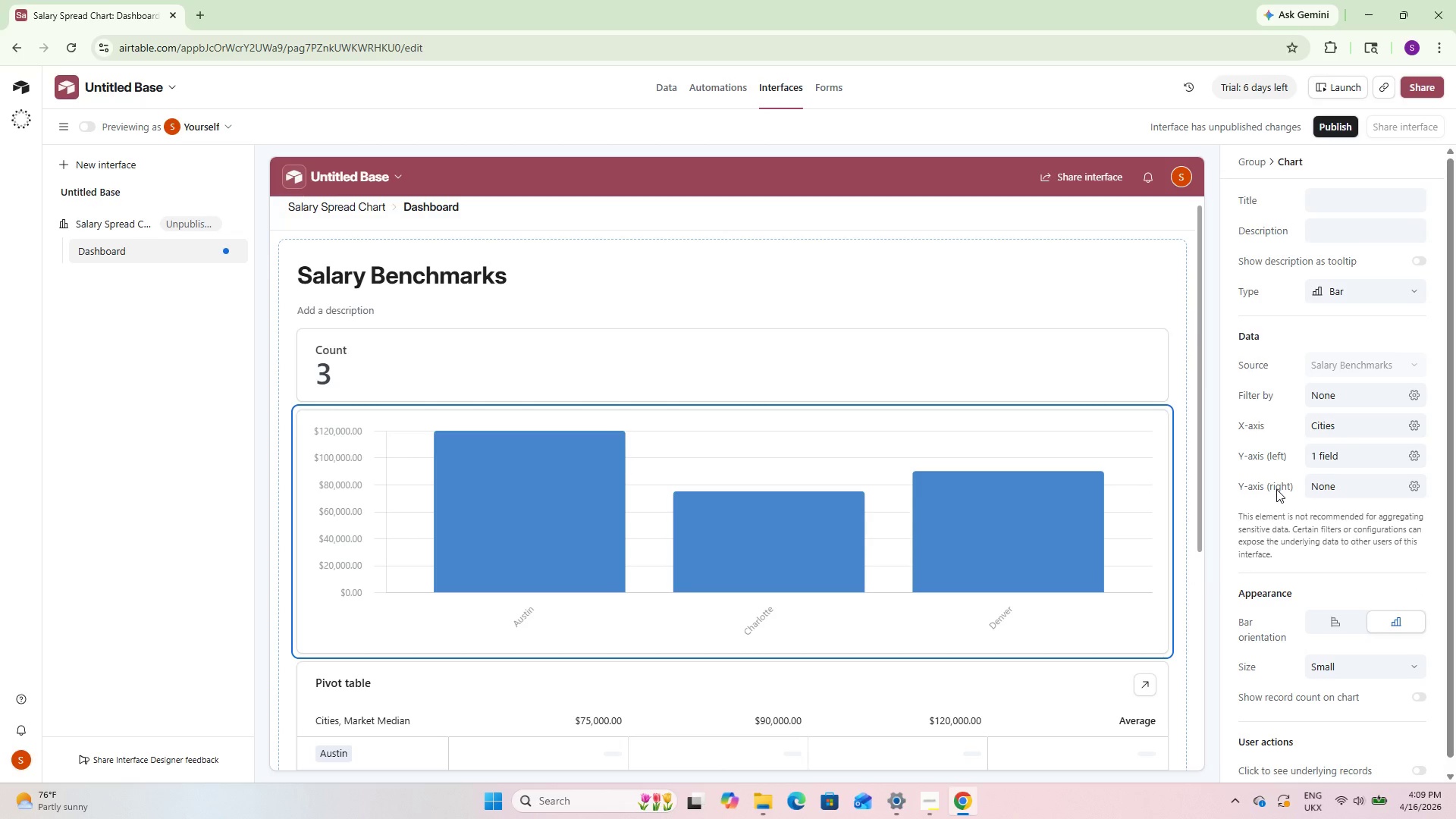 
wait(20.89)
 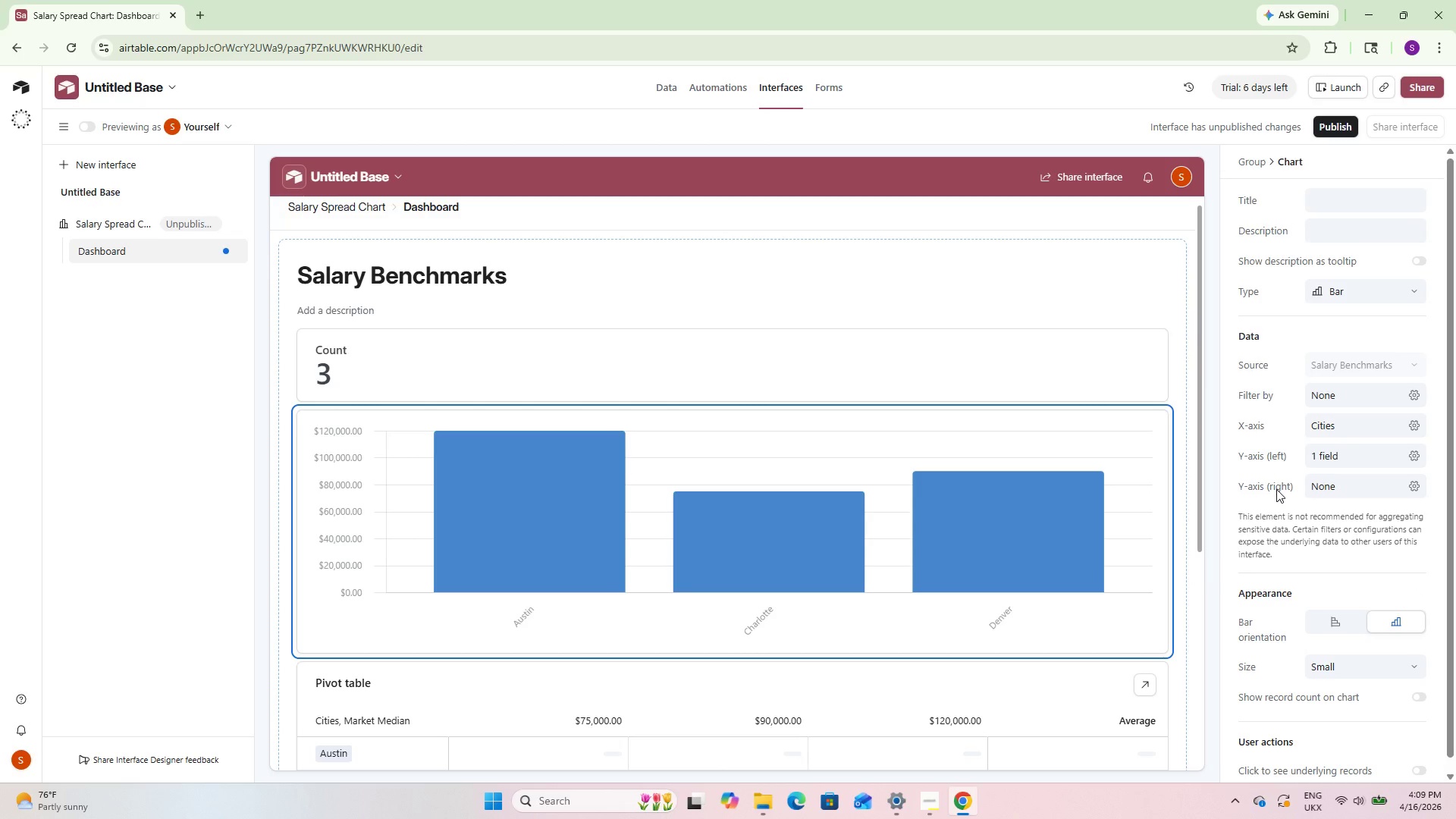 
scroll: coordinate [1328, 442], scroll_direction: down, amount: 10.0
 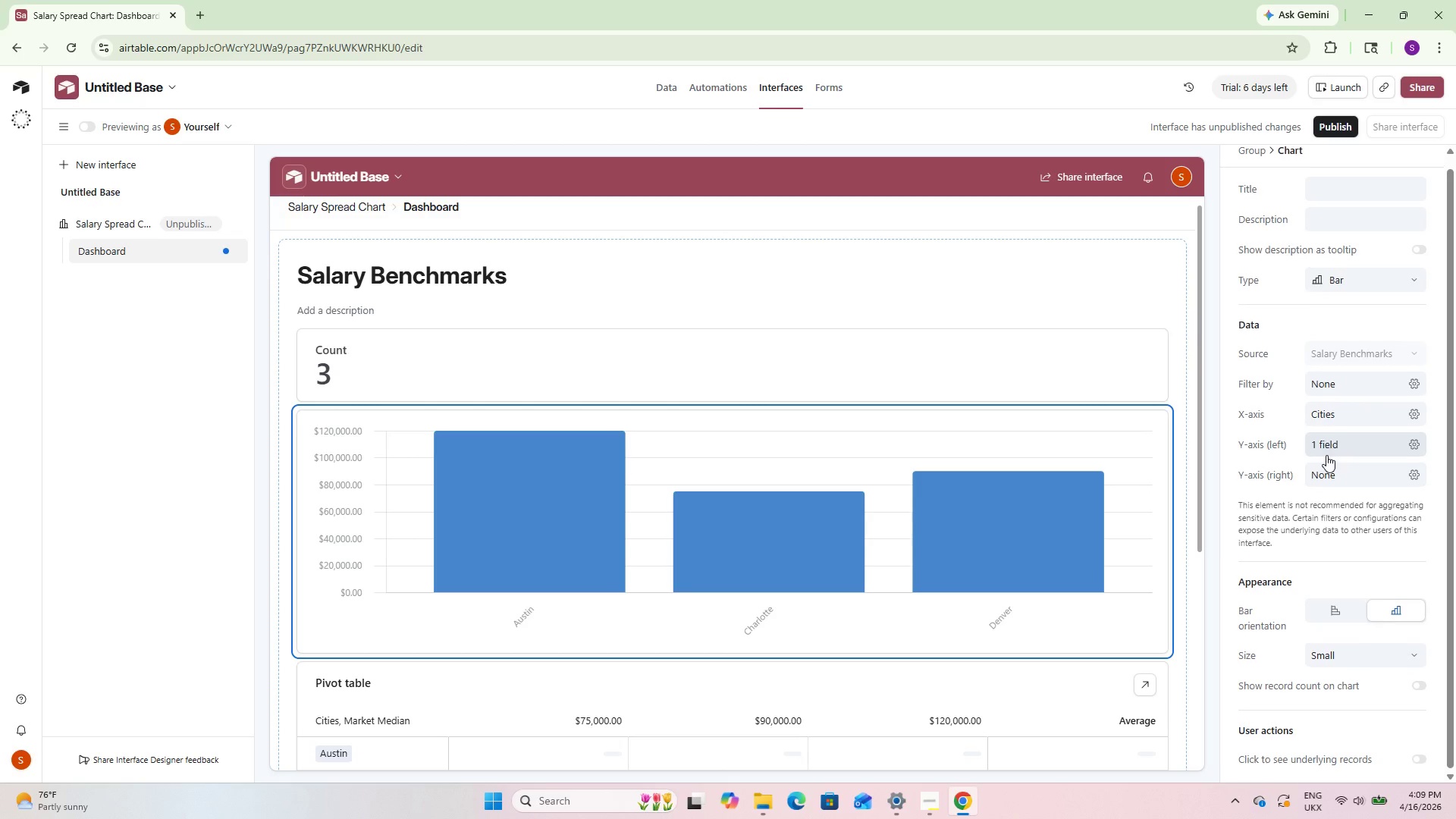 
scroll: coordinate [1327, 459], scroll_direction: up, amount: 4.0
 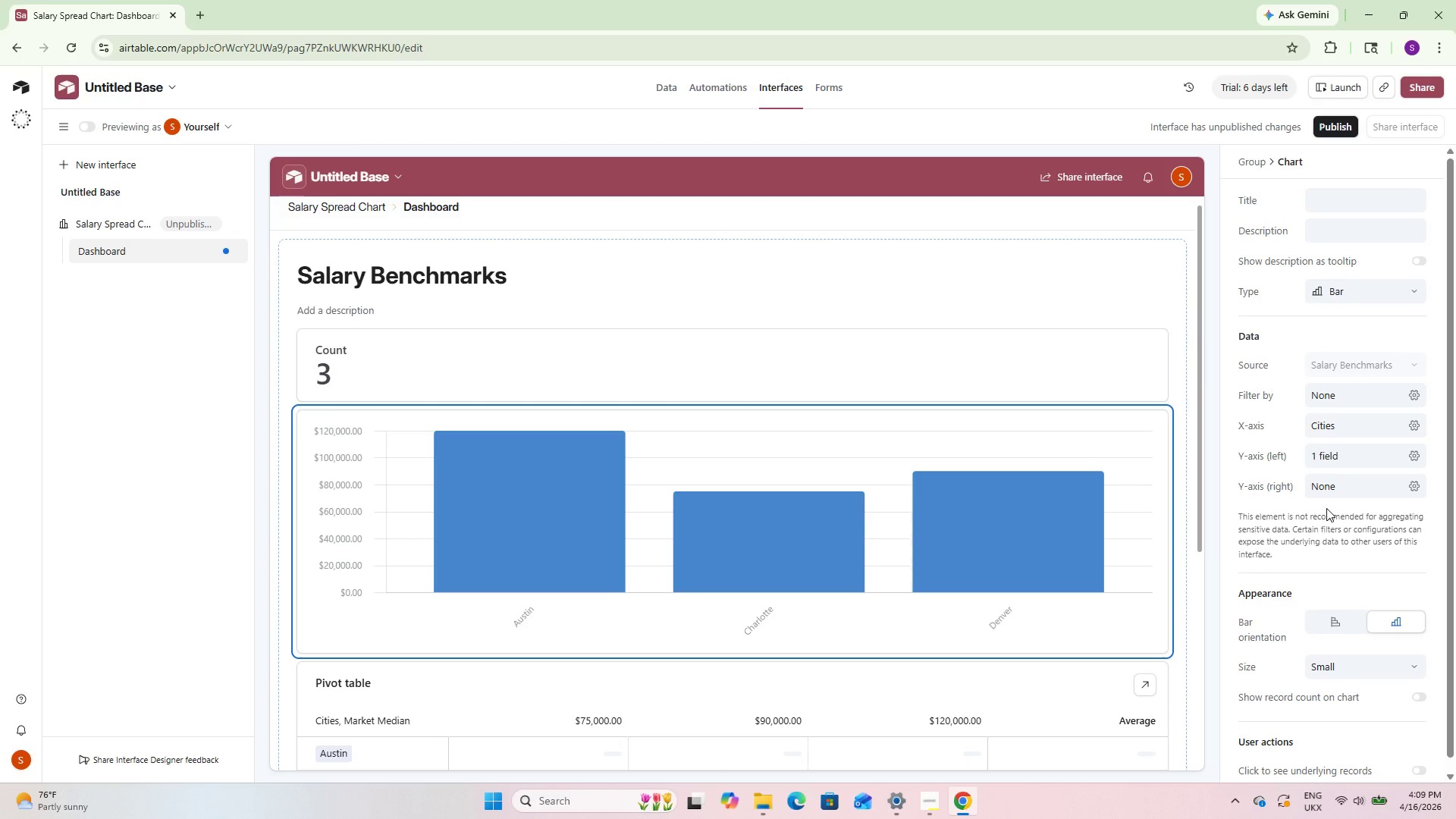 
wait(41.67)
 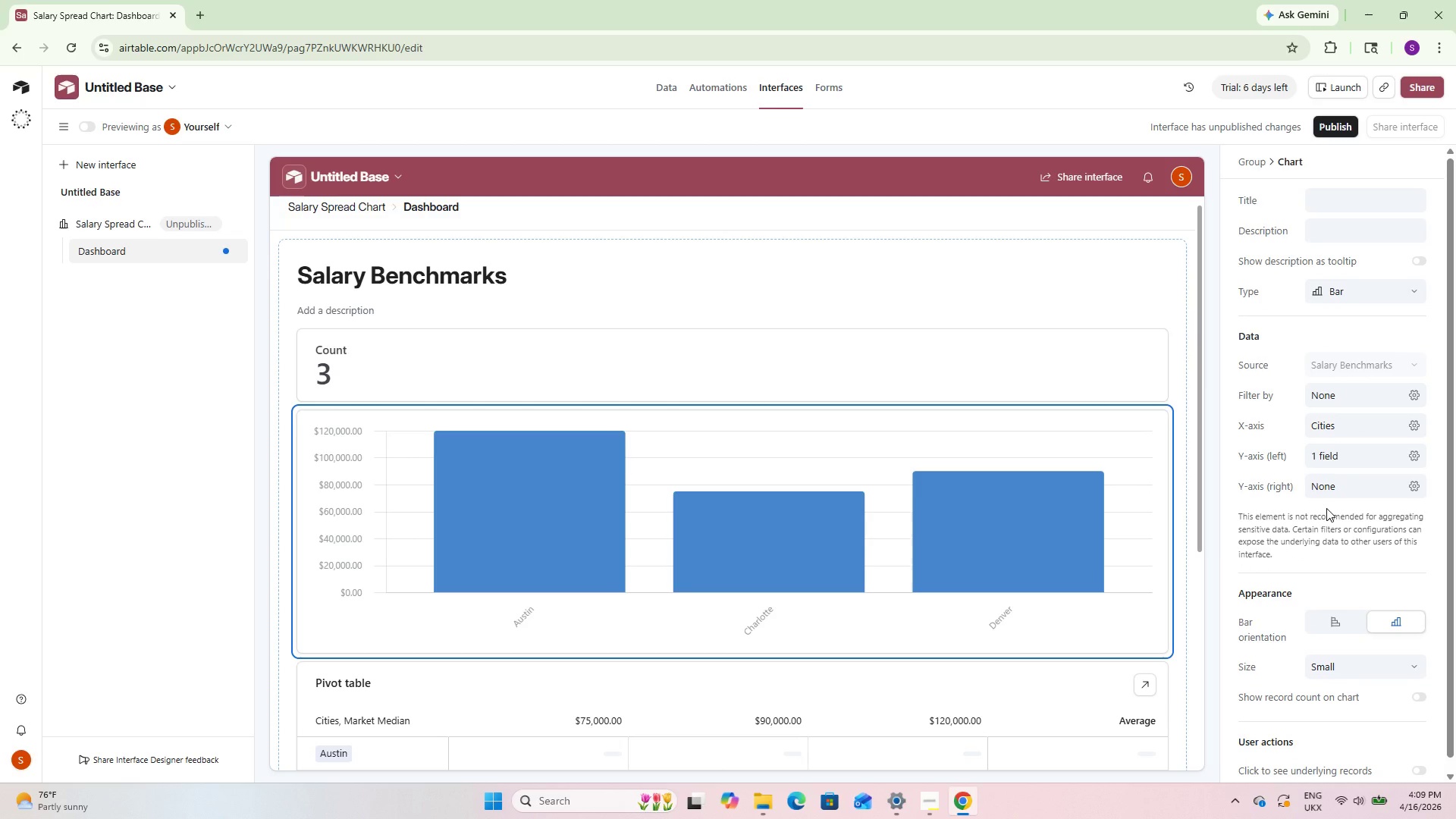 
left_click([1417, 452])
 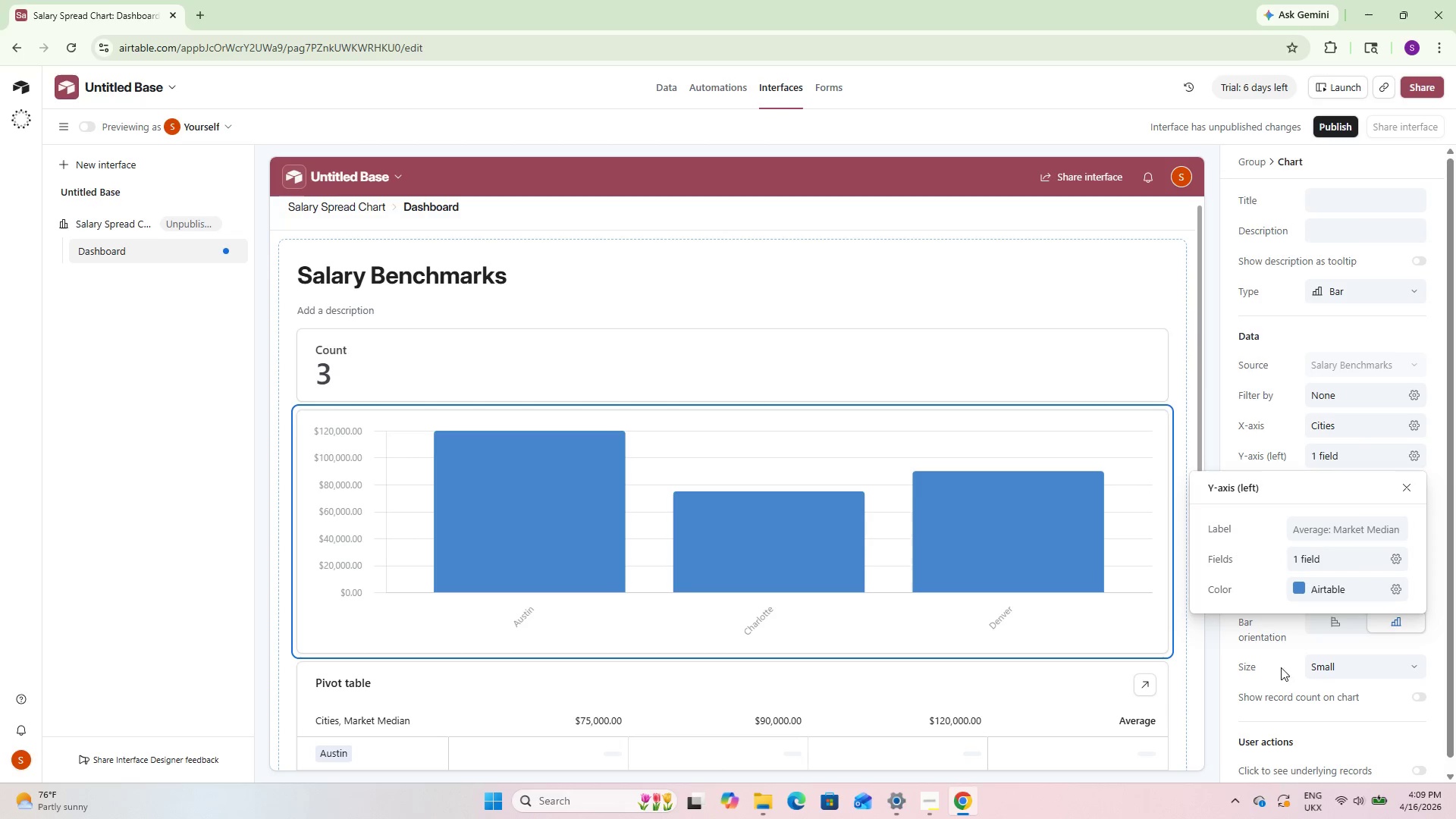 
left_click([1276, 620])
 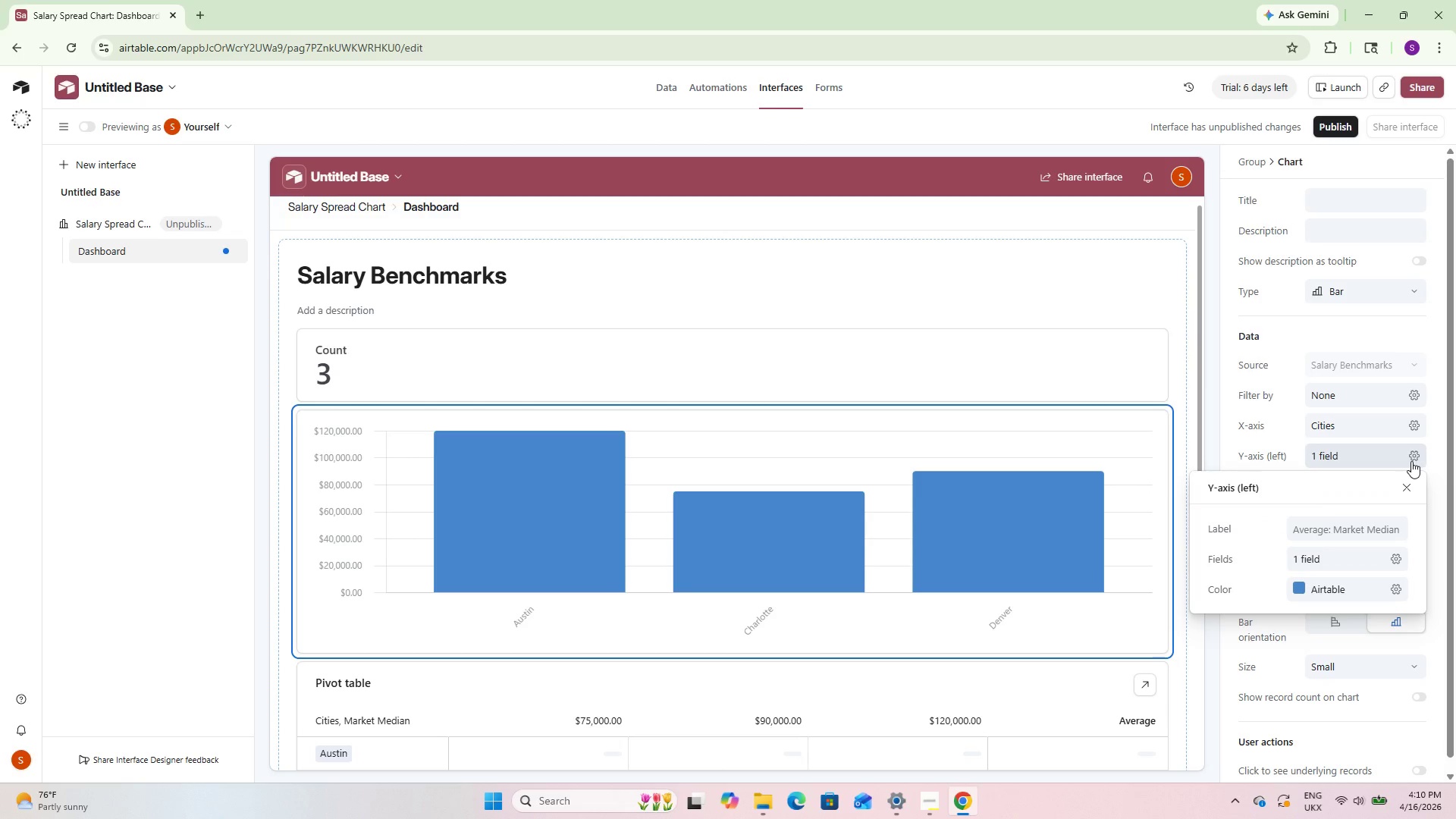 
wait(35.16)
 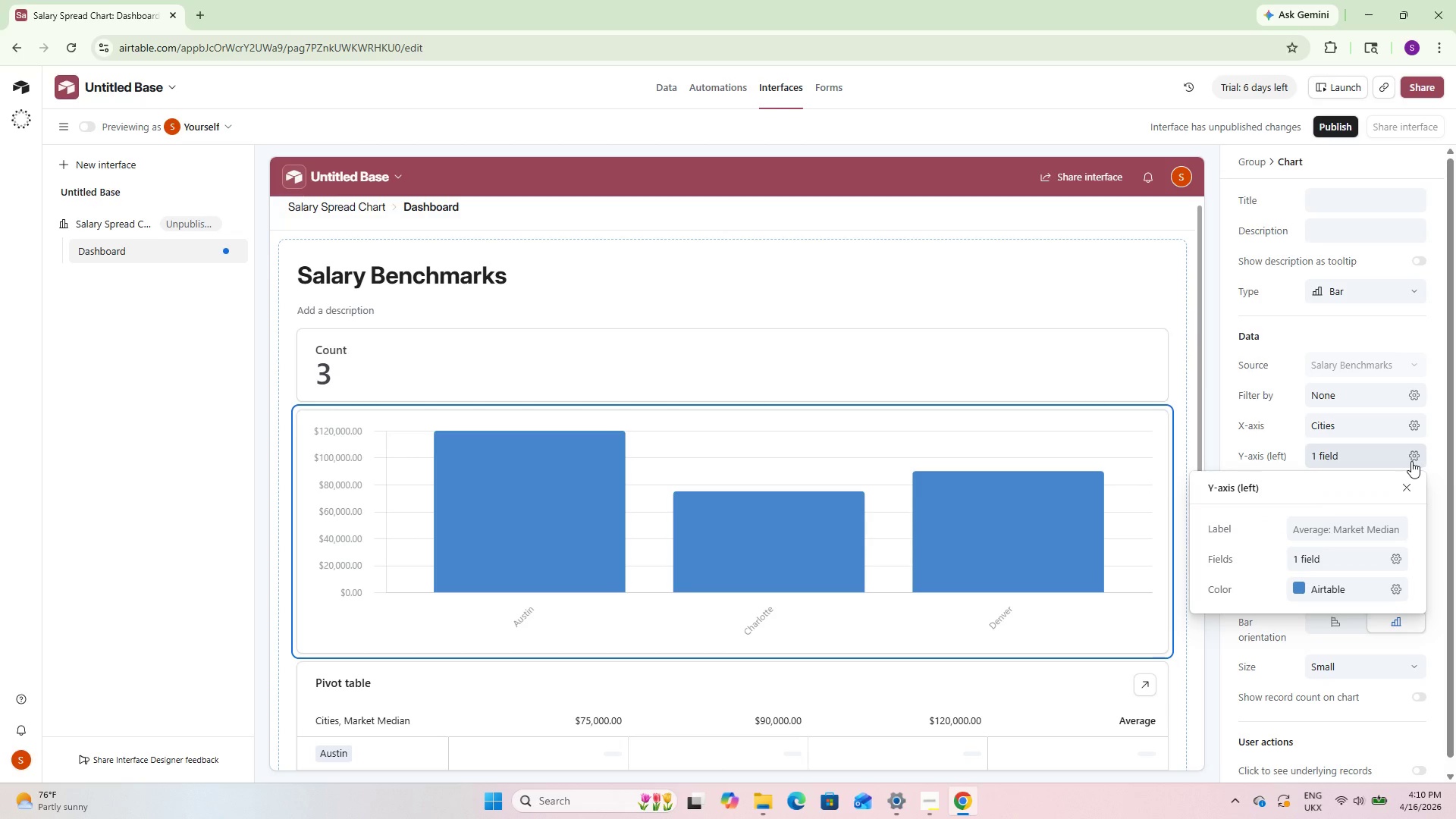 
left_click([1351, 530])
 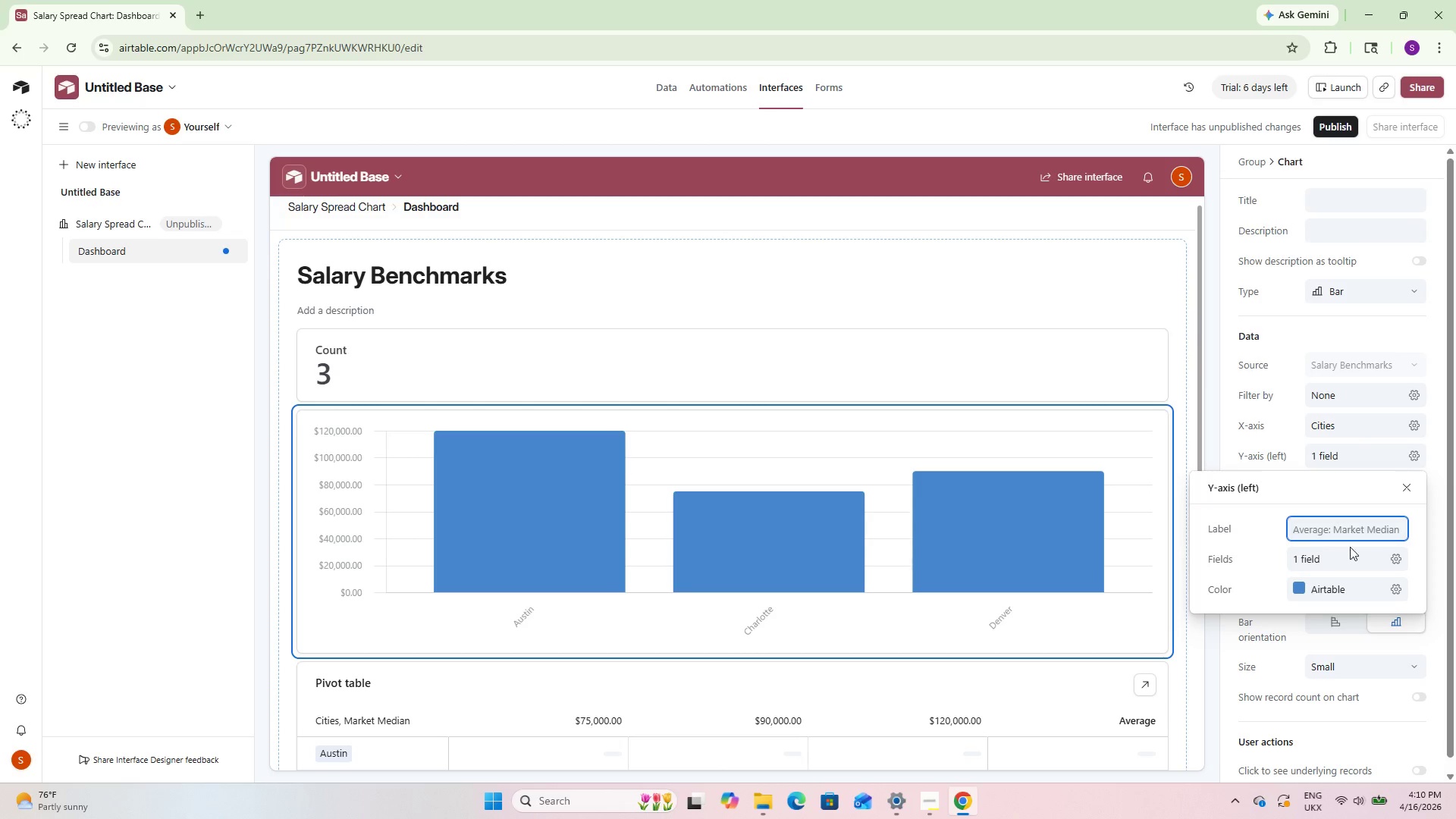 
left_click([1348, 552])
 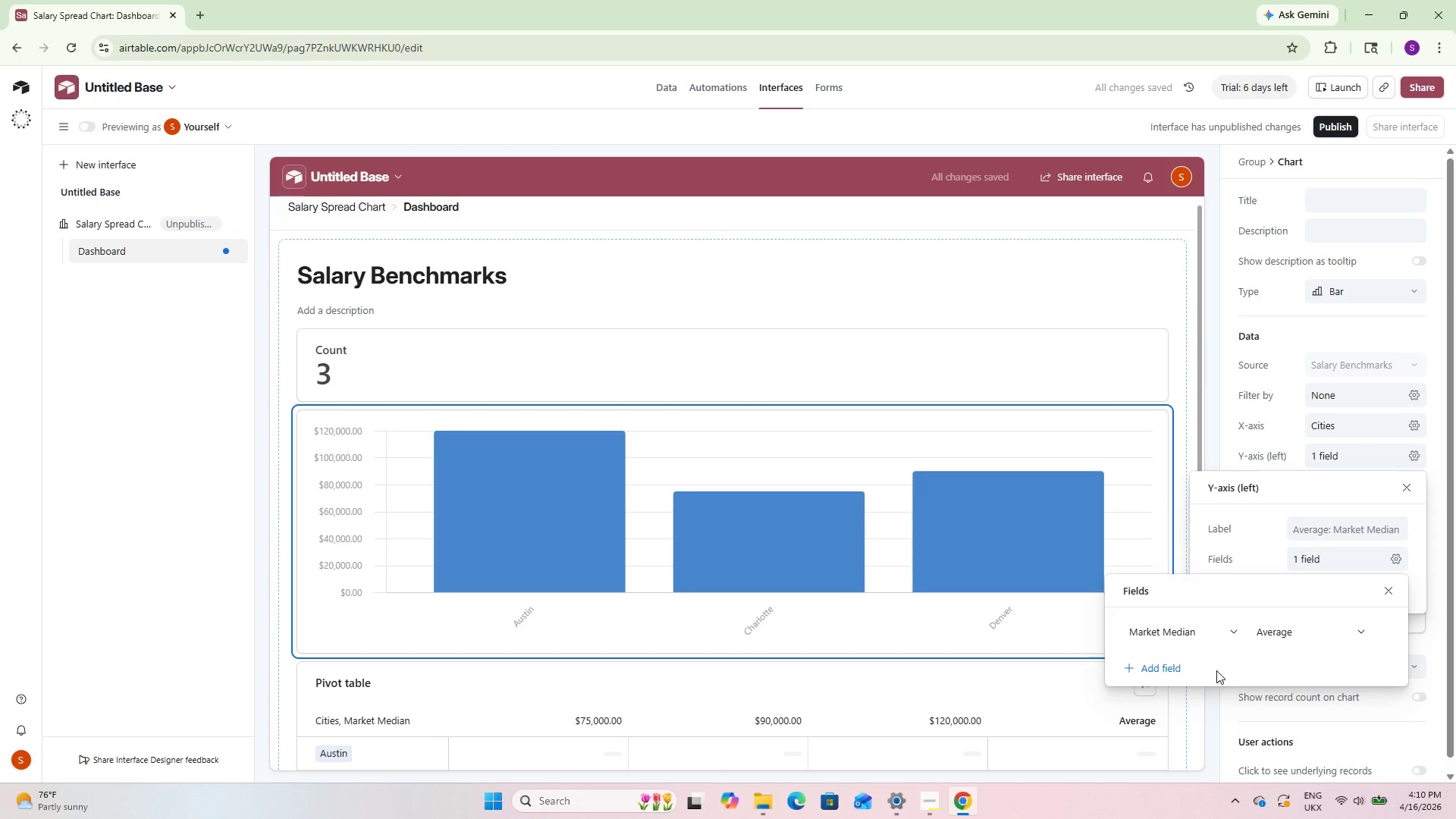 
wait(6.75)
 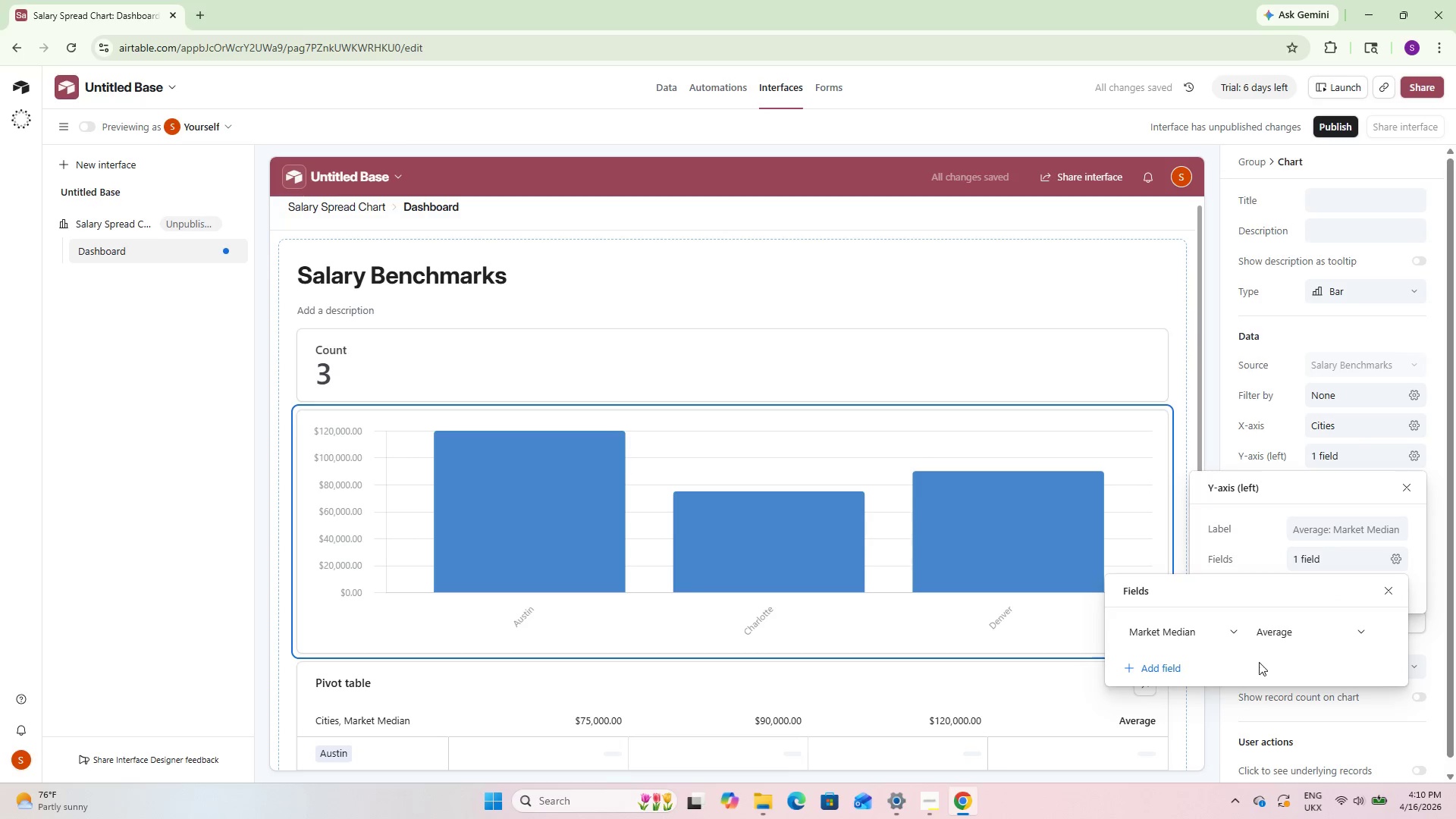 
left_click([1160, 670])
 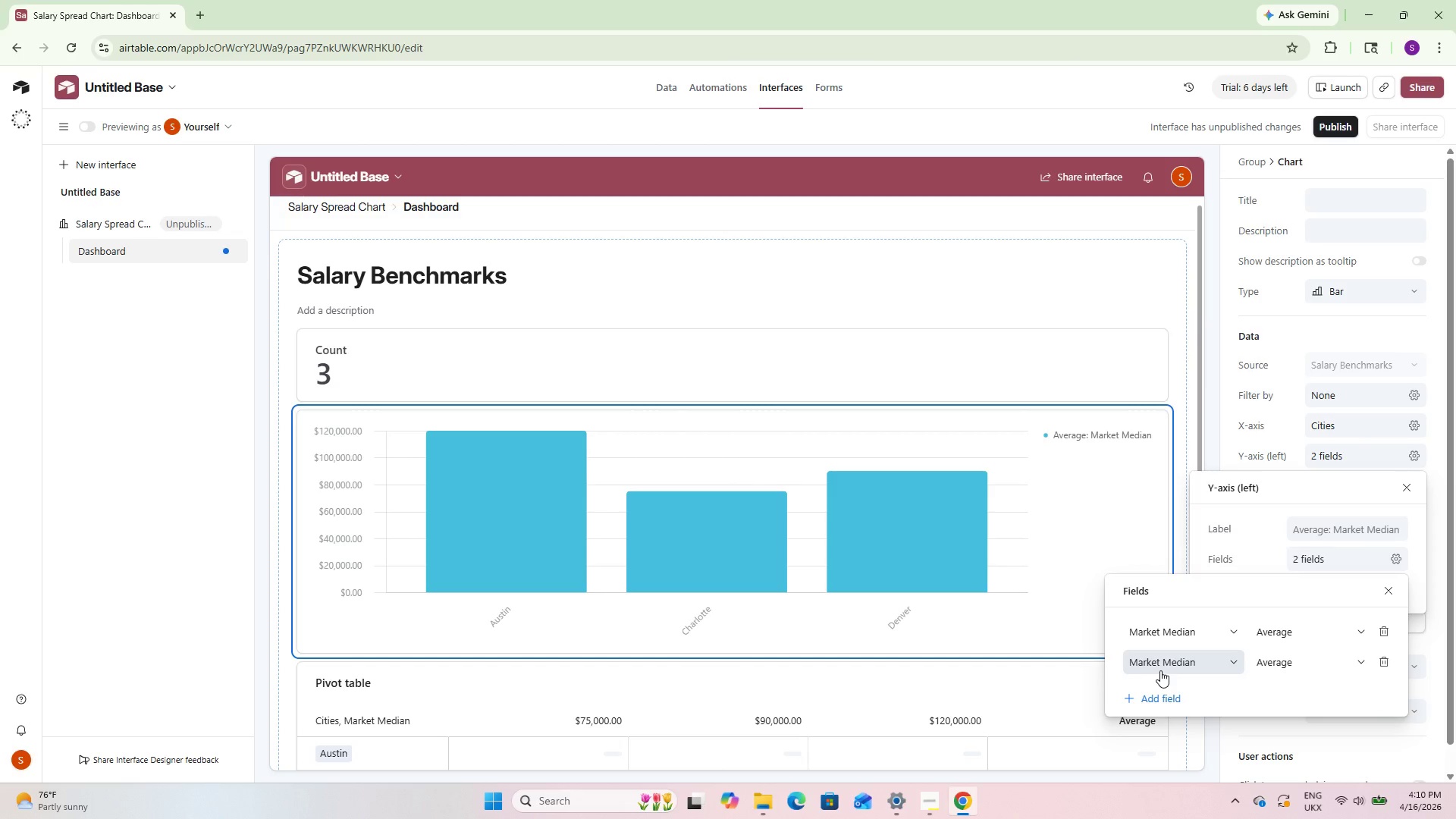 
wait(18.86)
 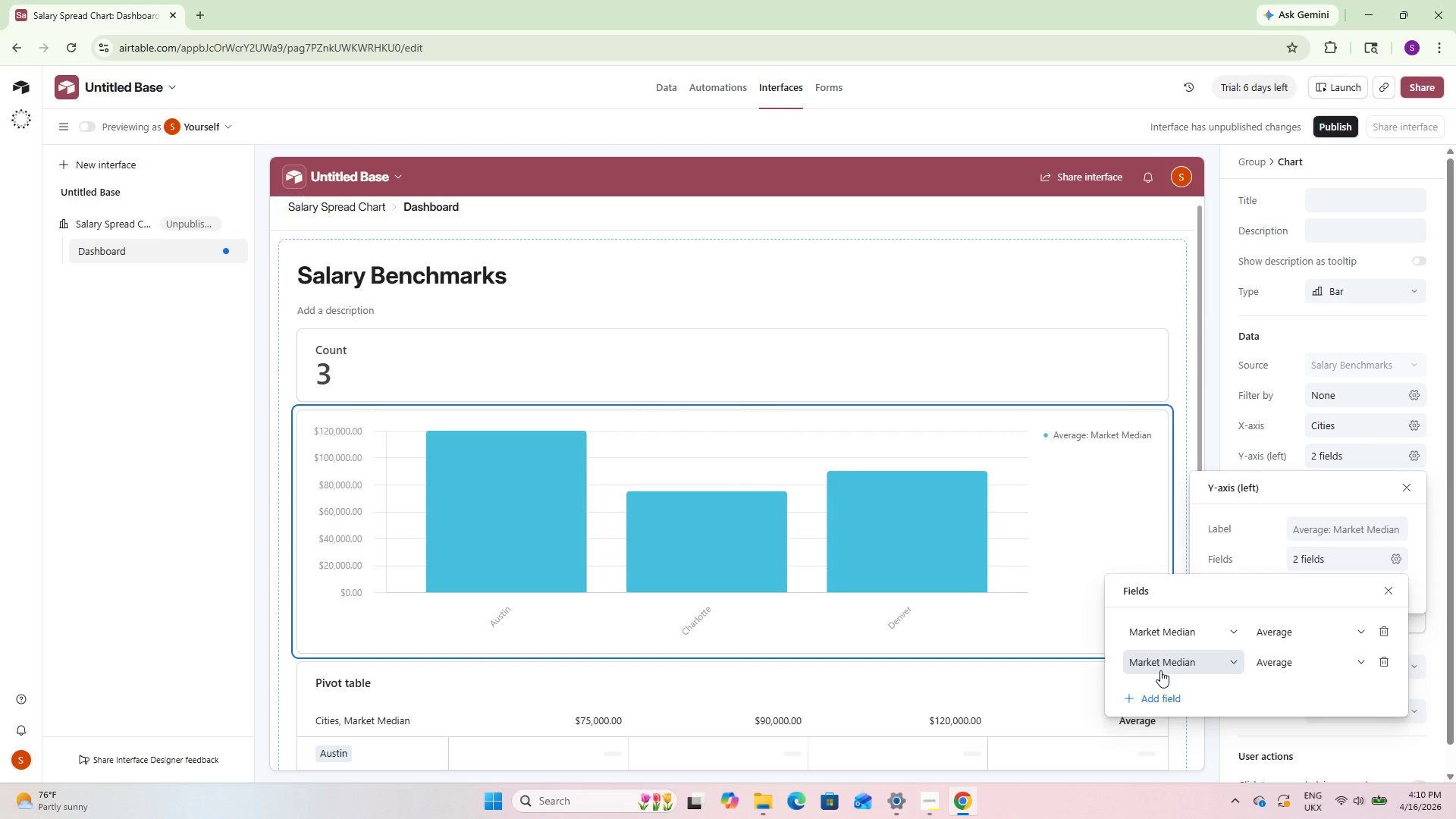 
double_click([1291, 661])
 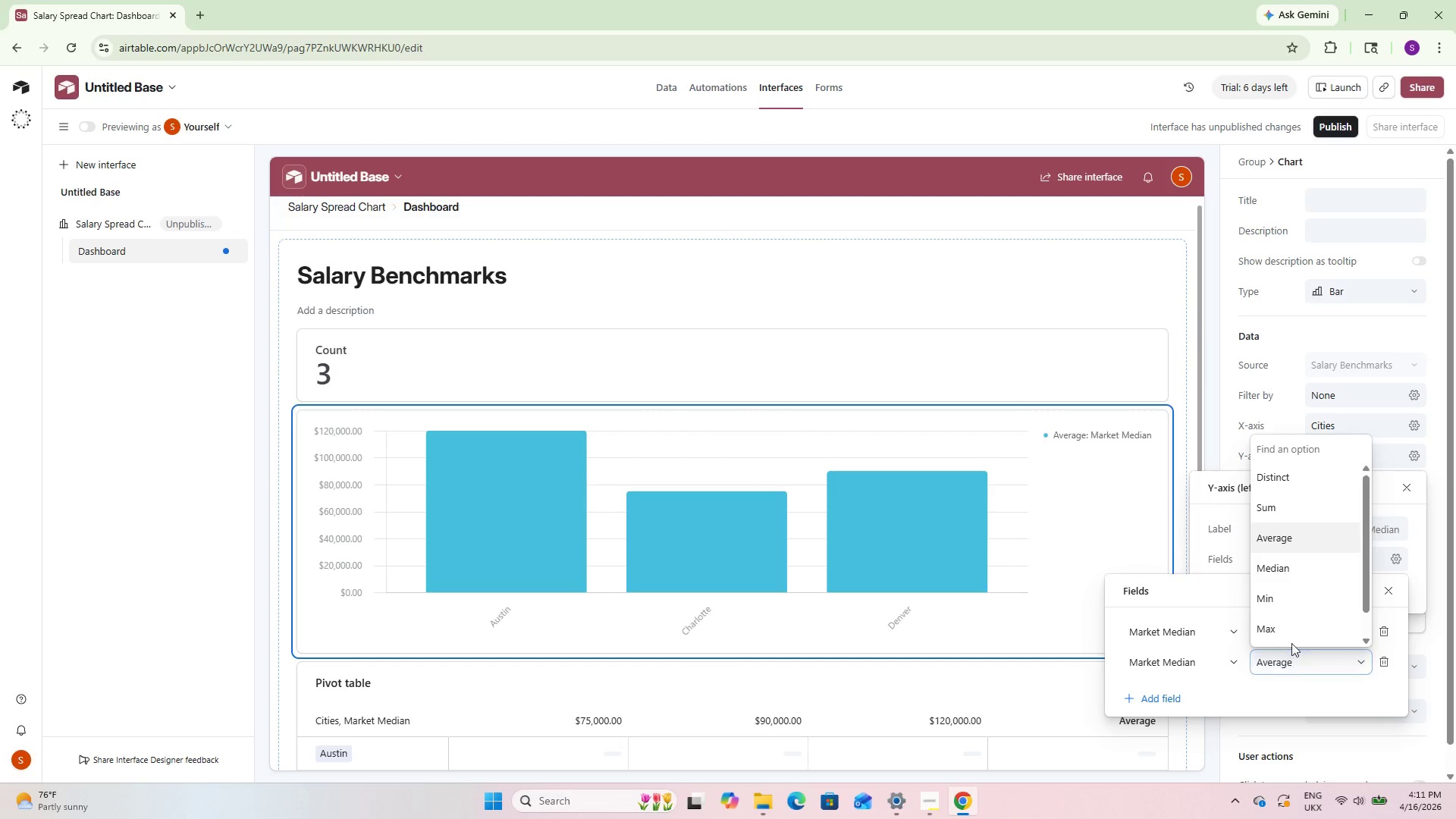 
scroll: coordinate [1291, 630], scroll_direction: down, amount: 1.0
 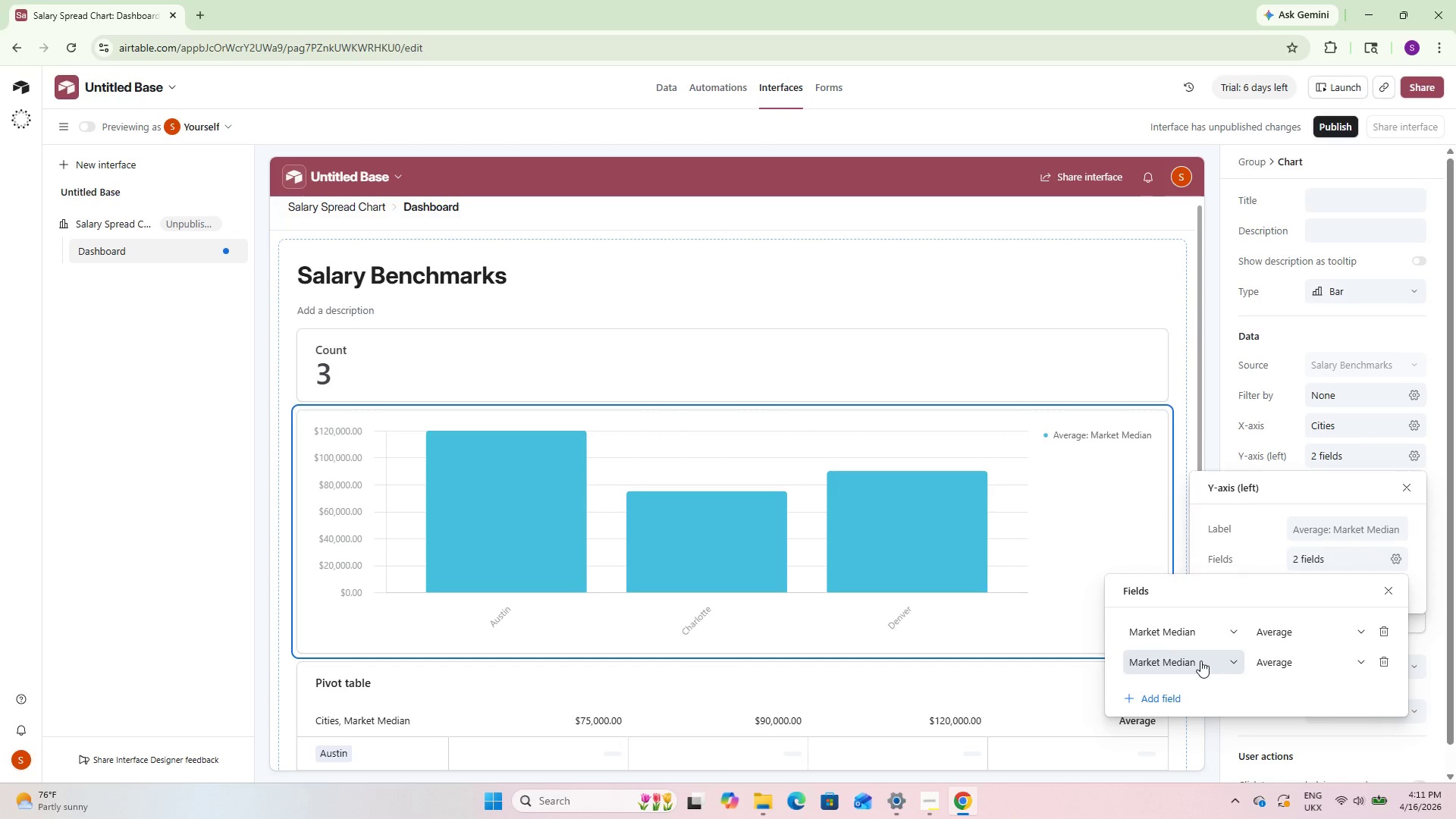 
double_click([1200, 661])
 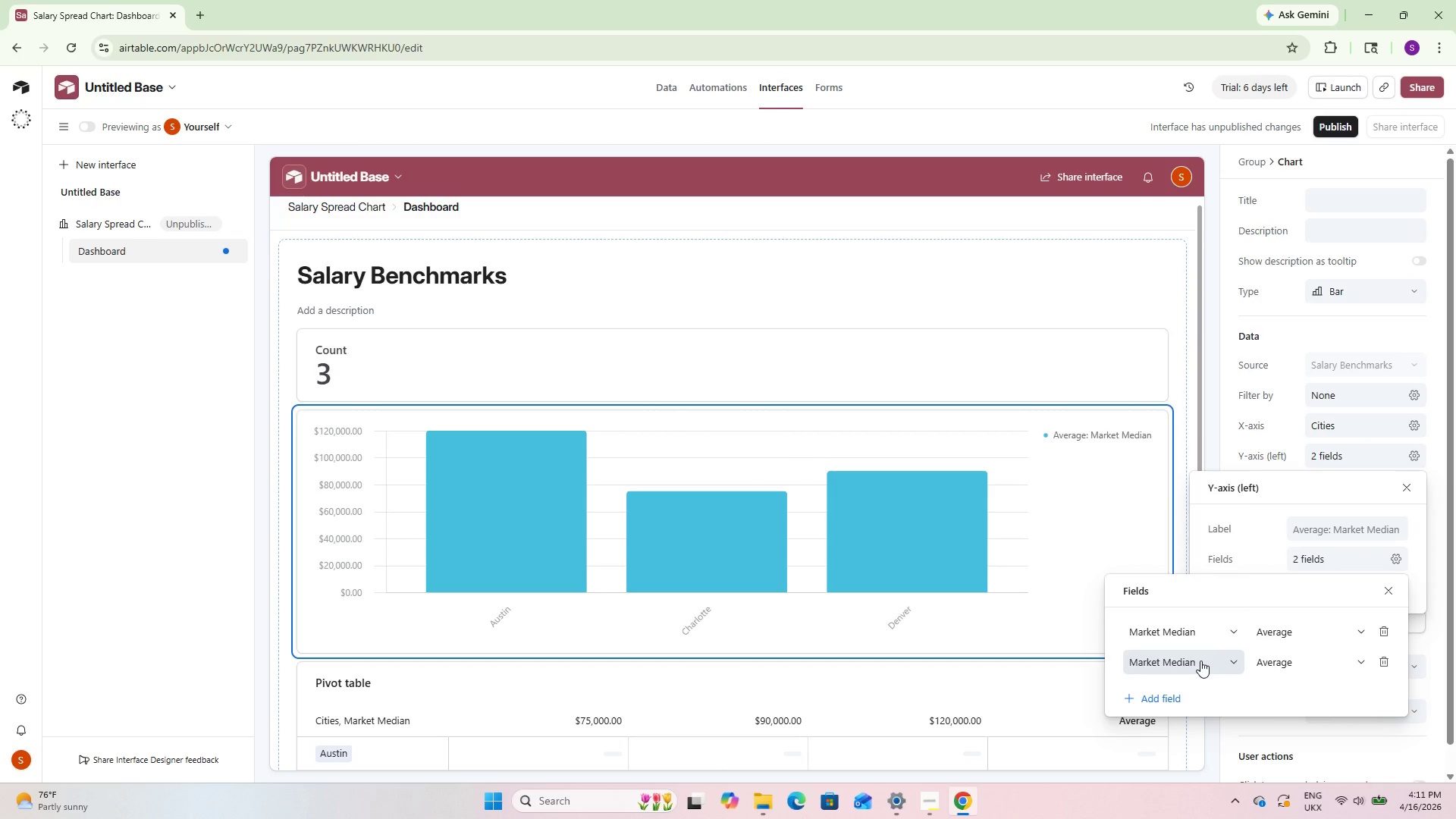 
triple_click([1200, 661])
 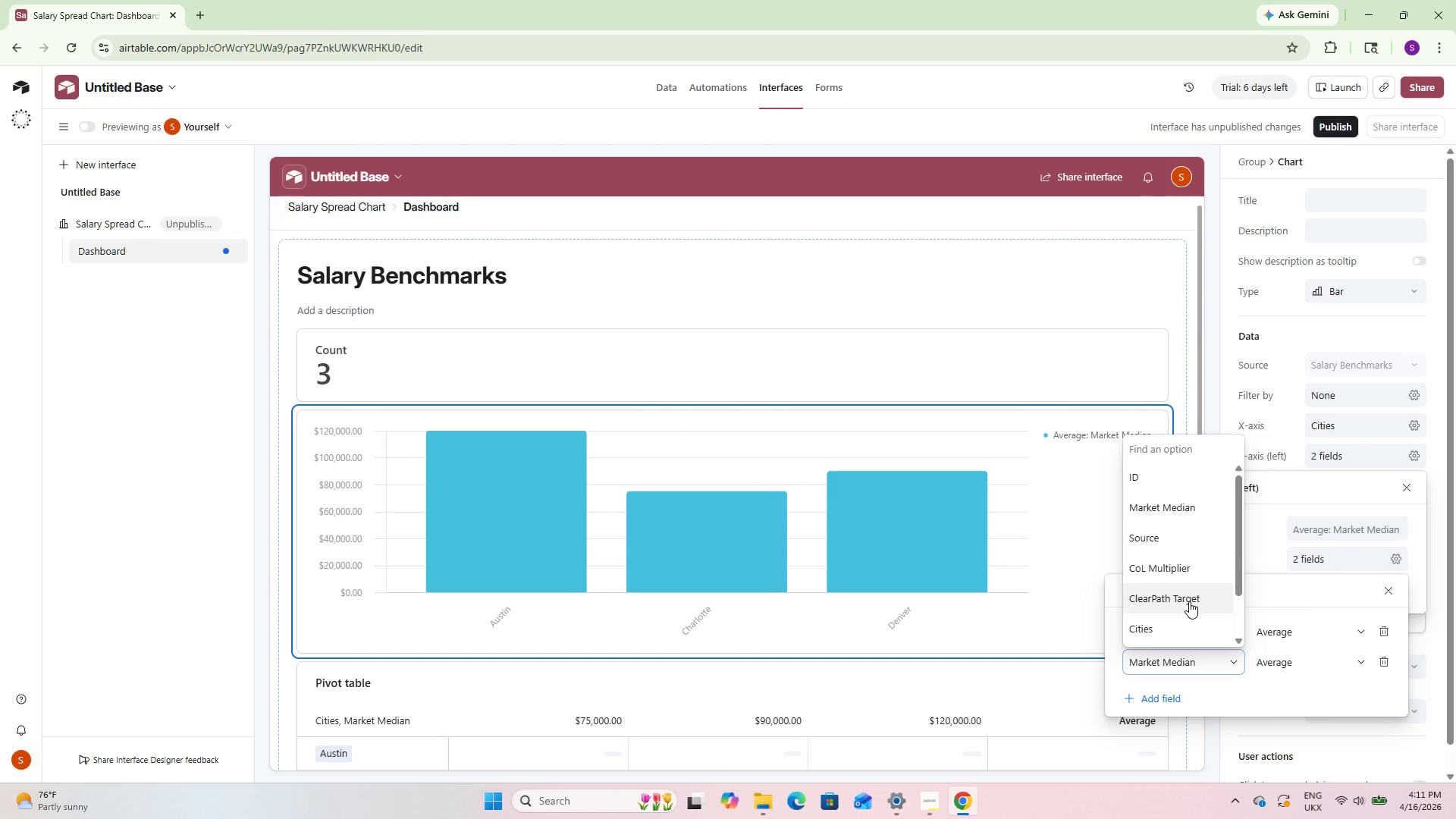 
left_click([1189, 598])
 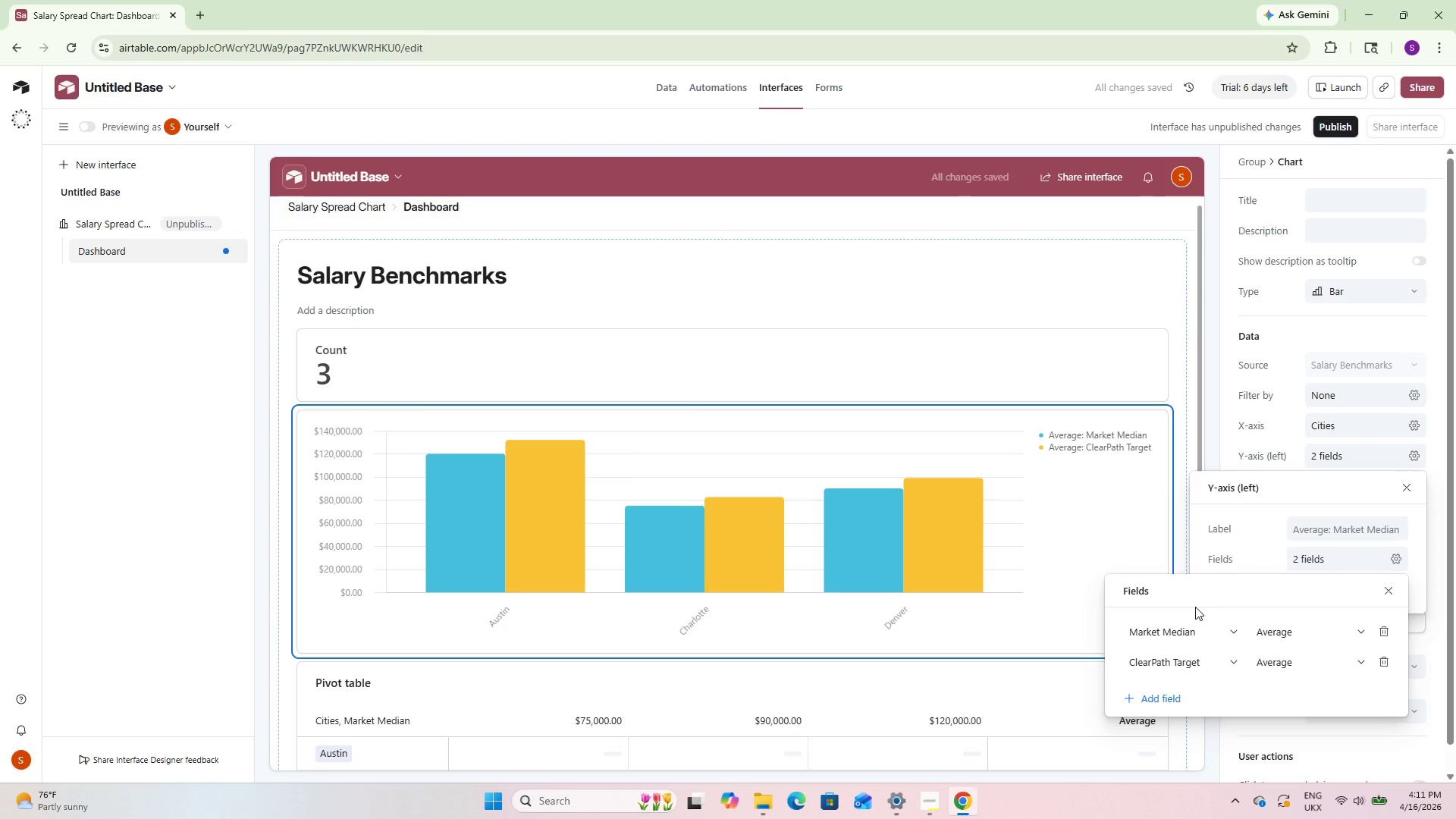 
wait(6.72)
 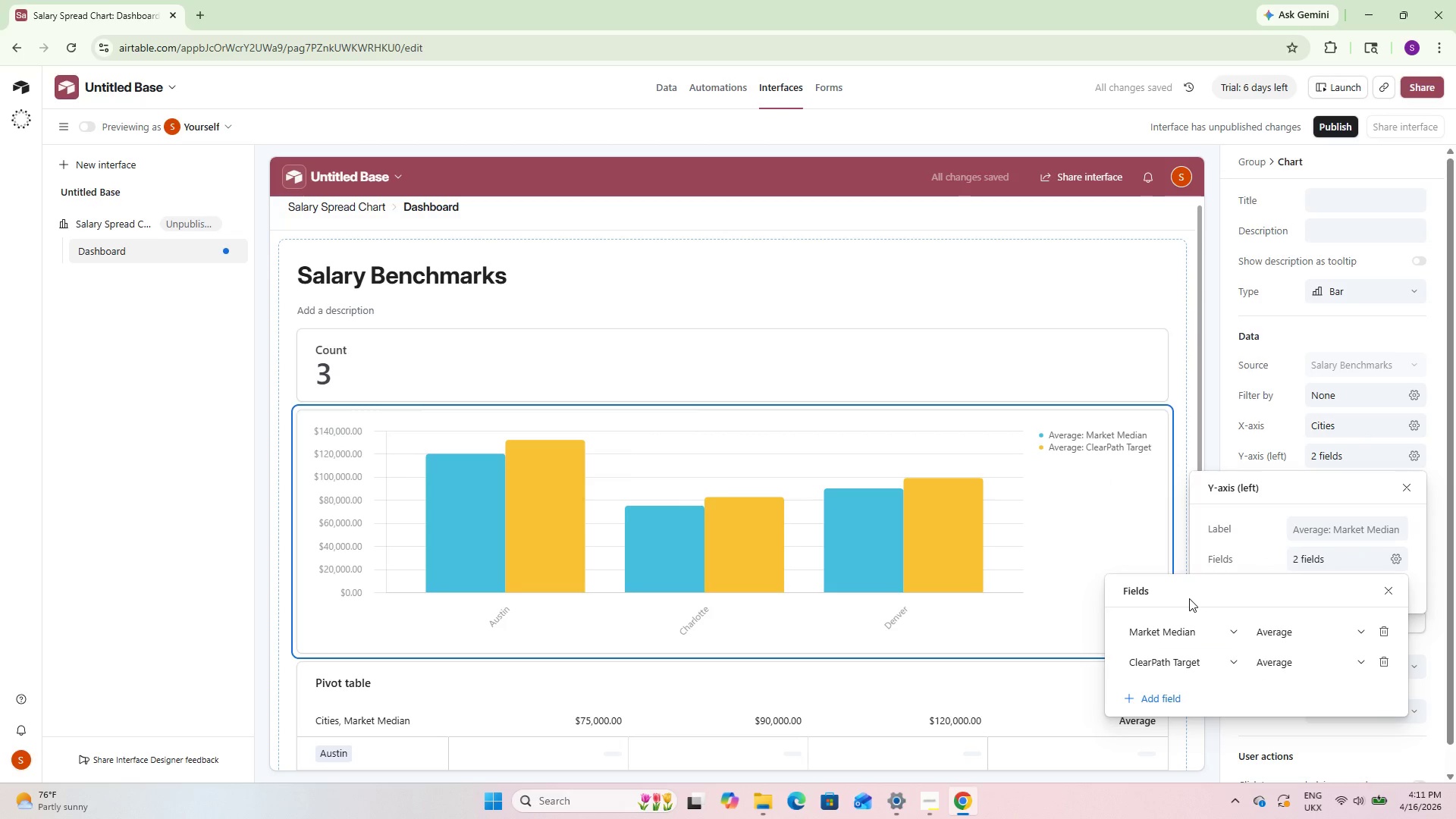 
left_click([1353, 658])
 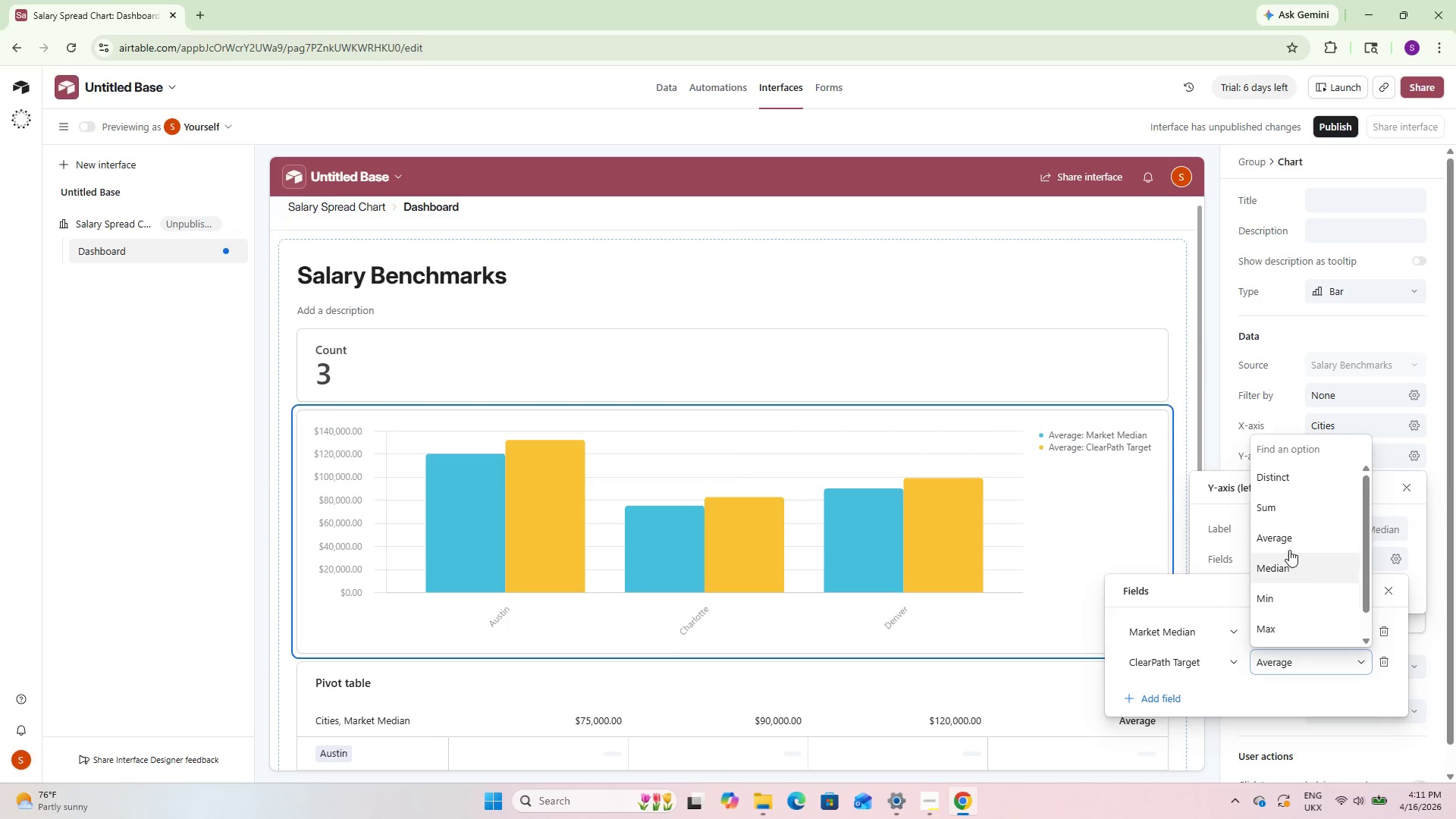 
left_click([1290, 511])
 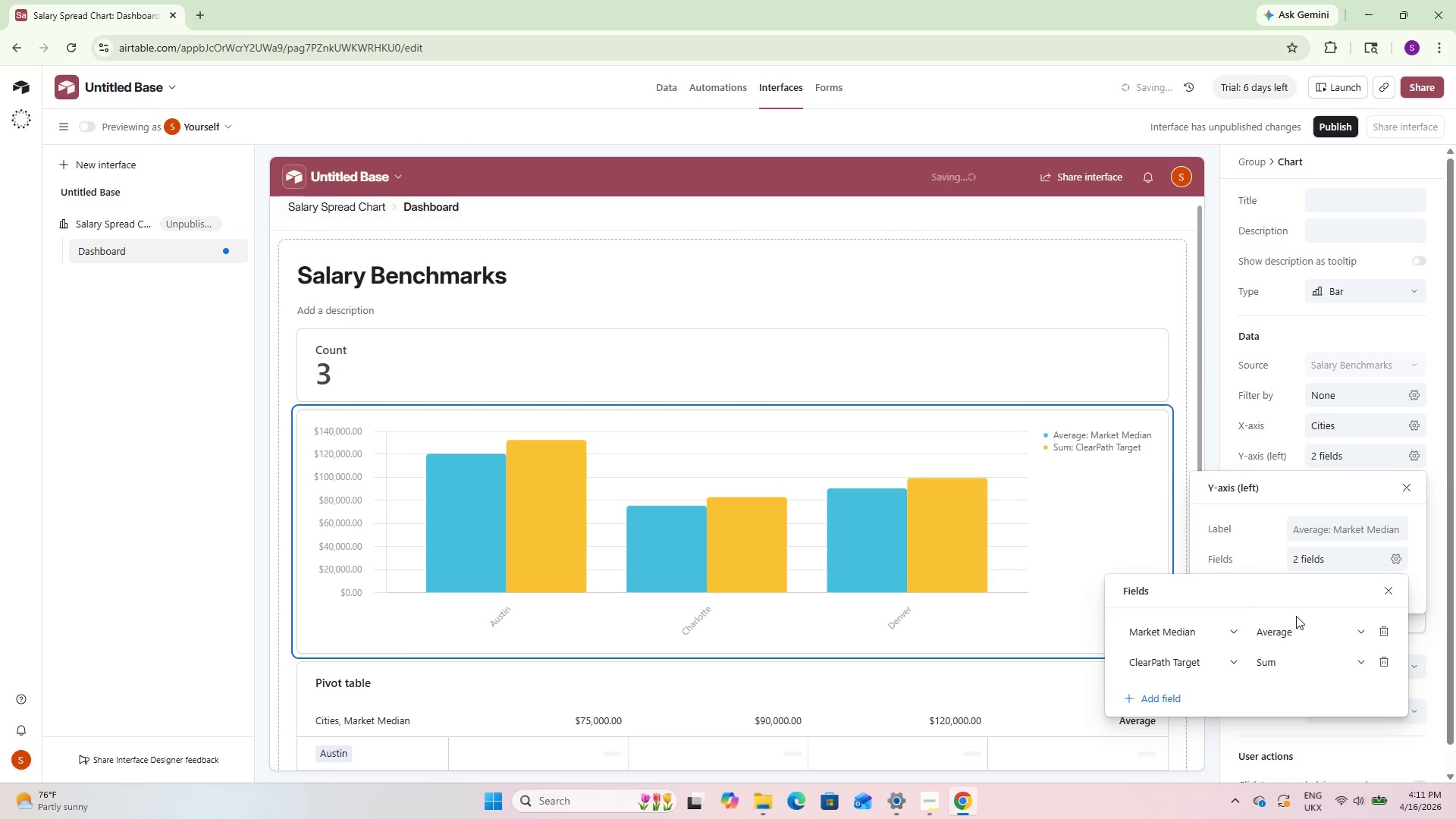 
left_click([1296, 669])
 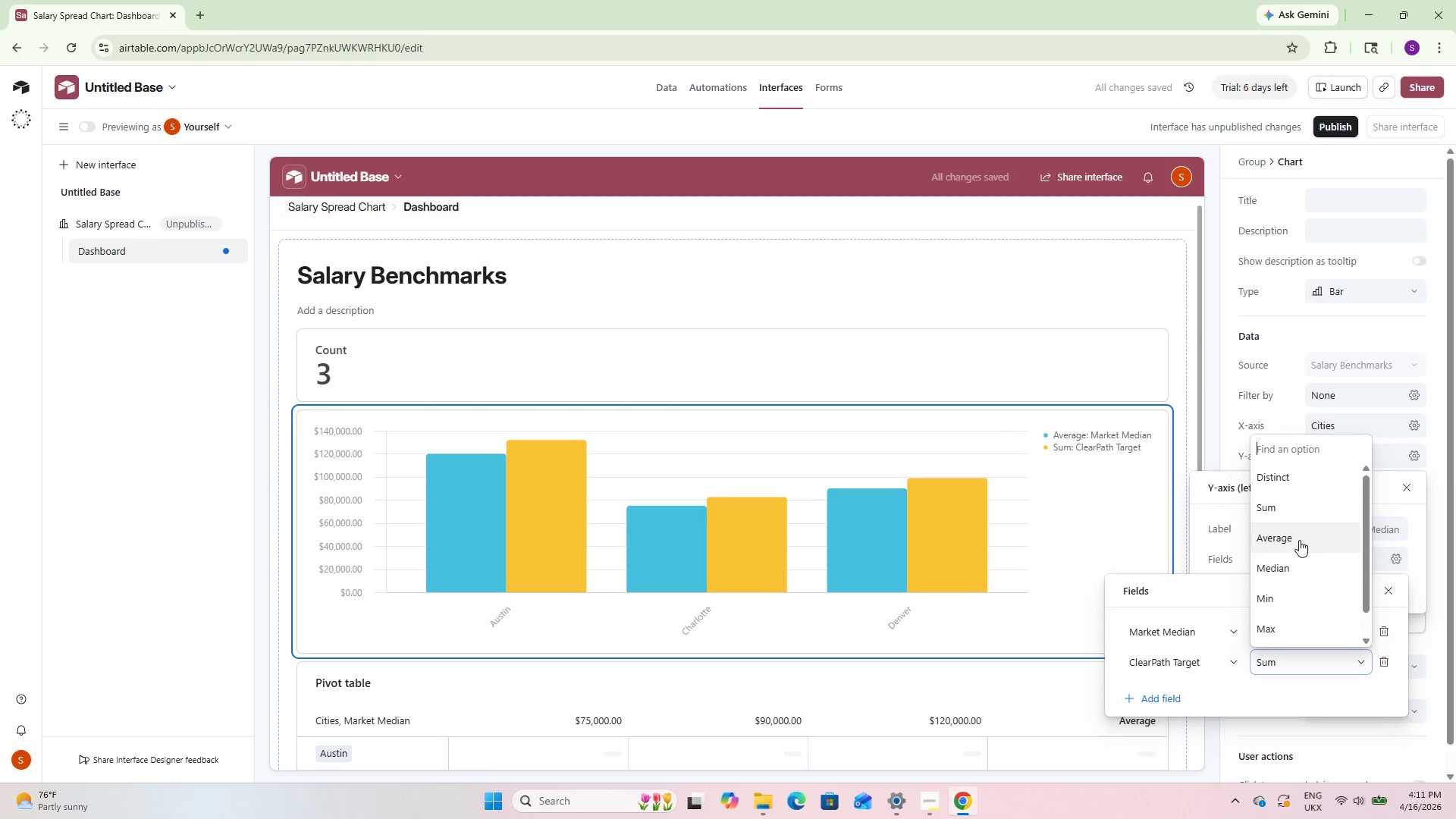 
left_click([1299, 539])
 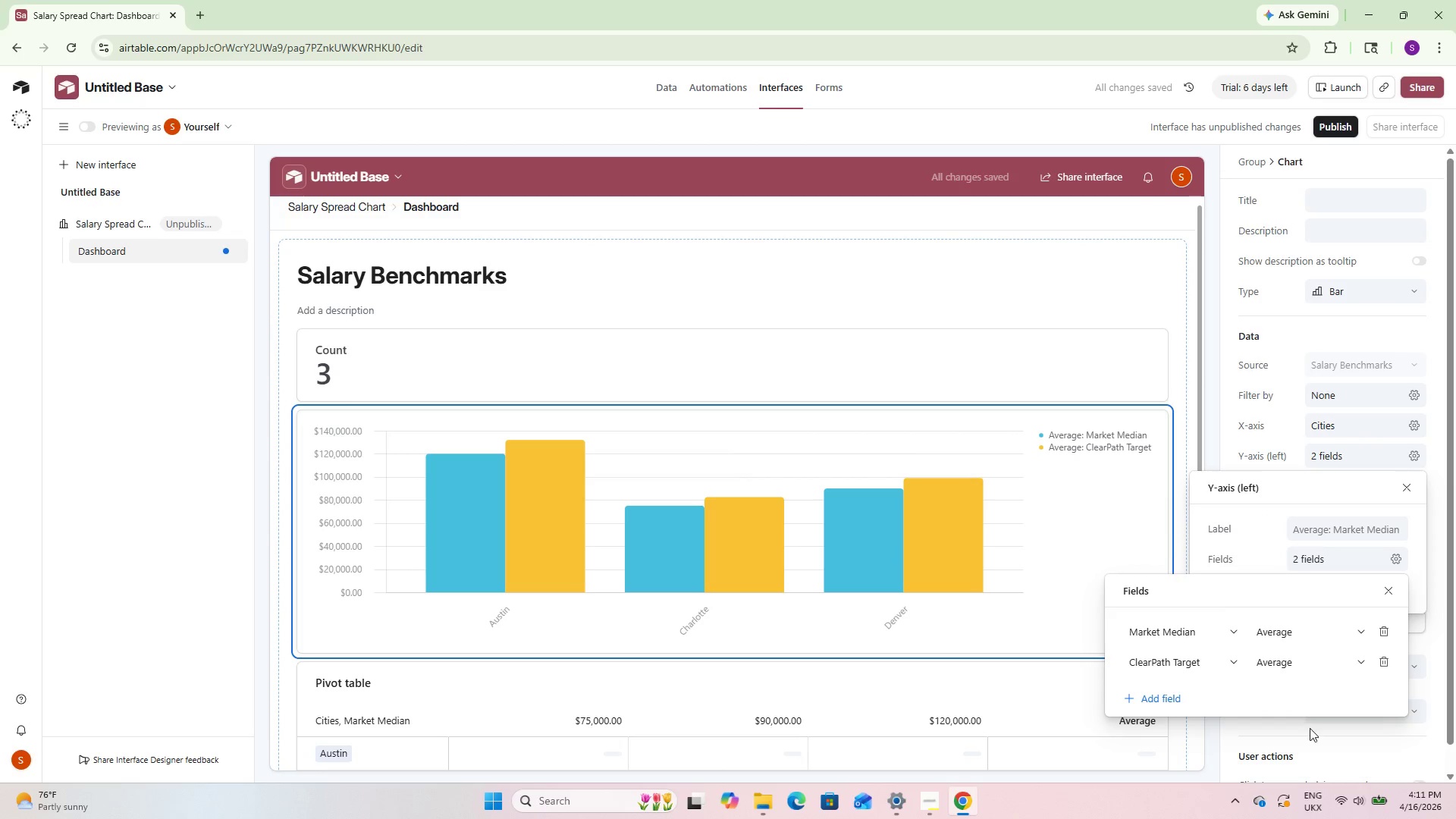 
left_click([1387, 596])
 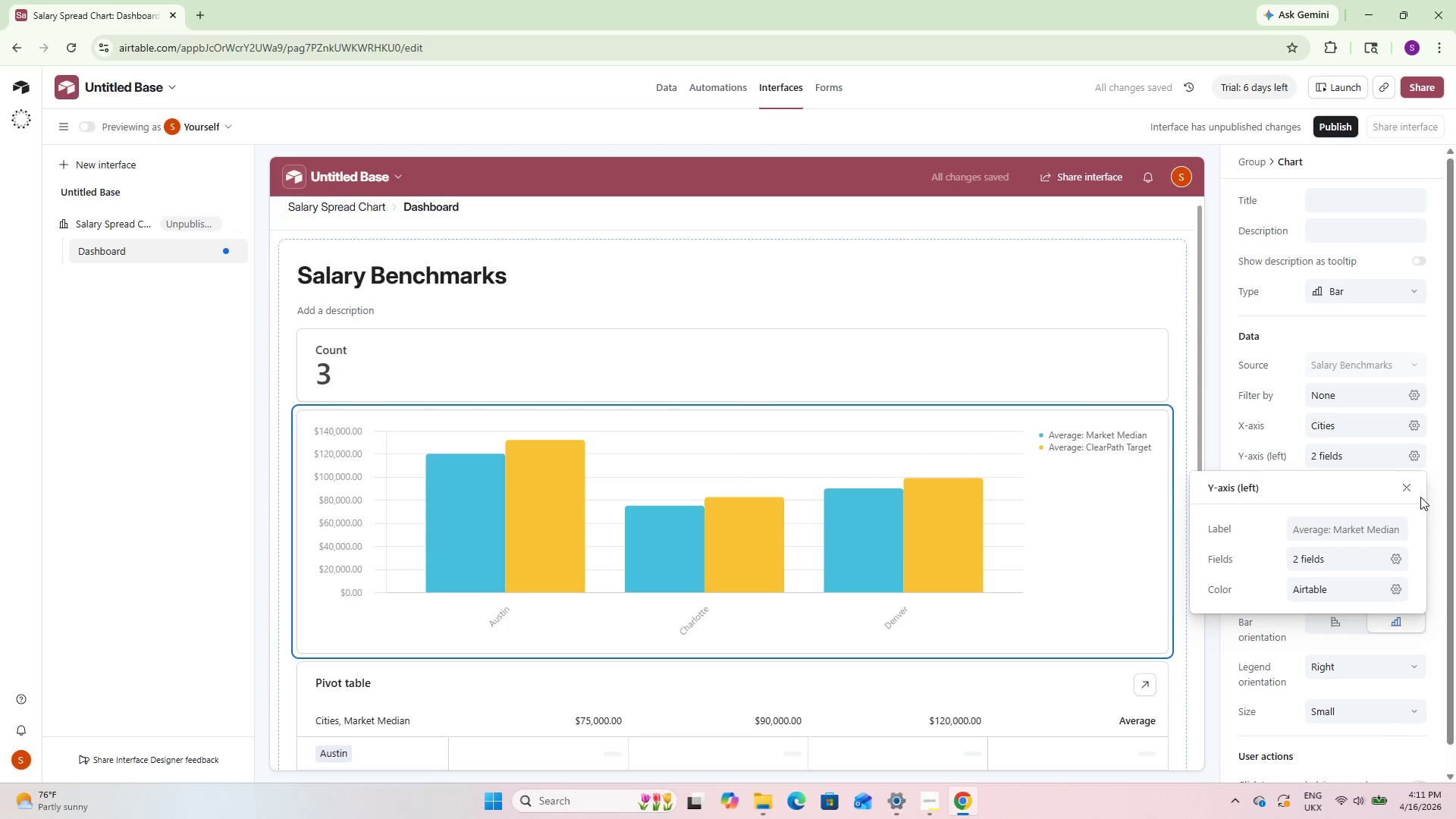 
left_click([1409, 487])
 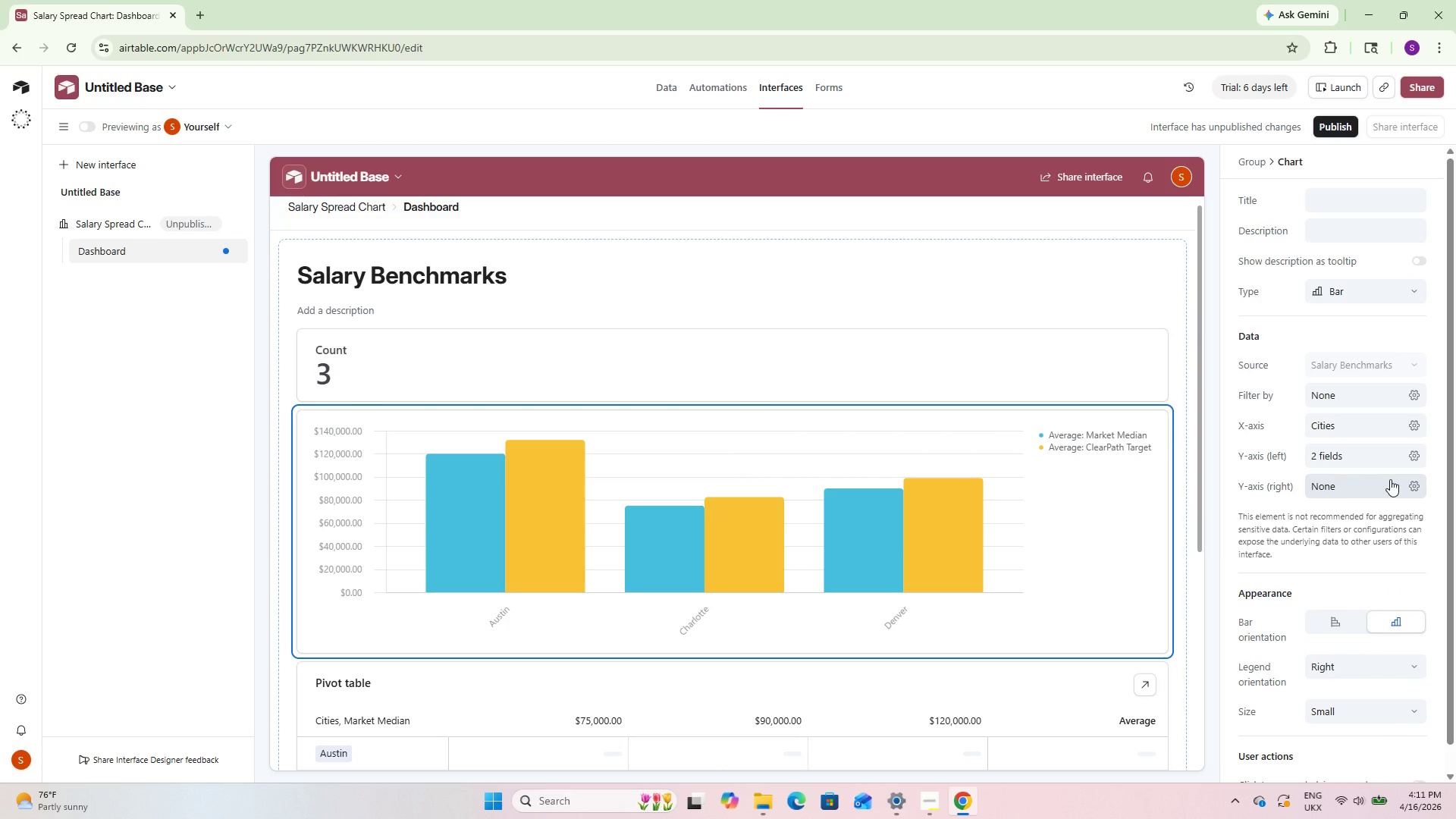 
wait(17.84)
 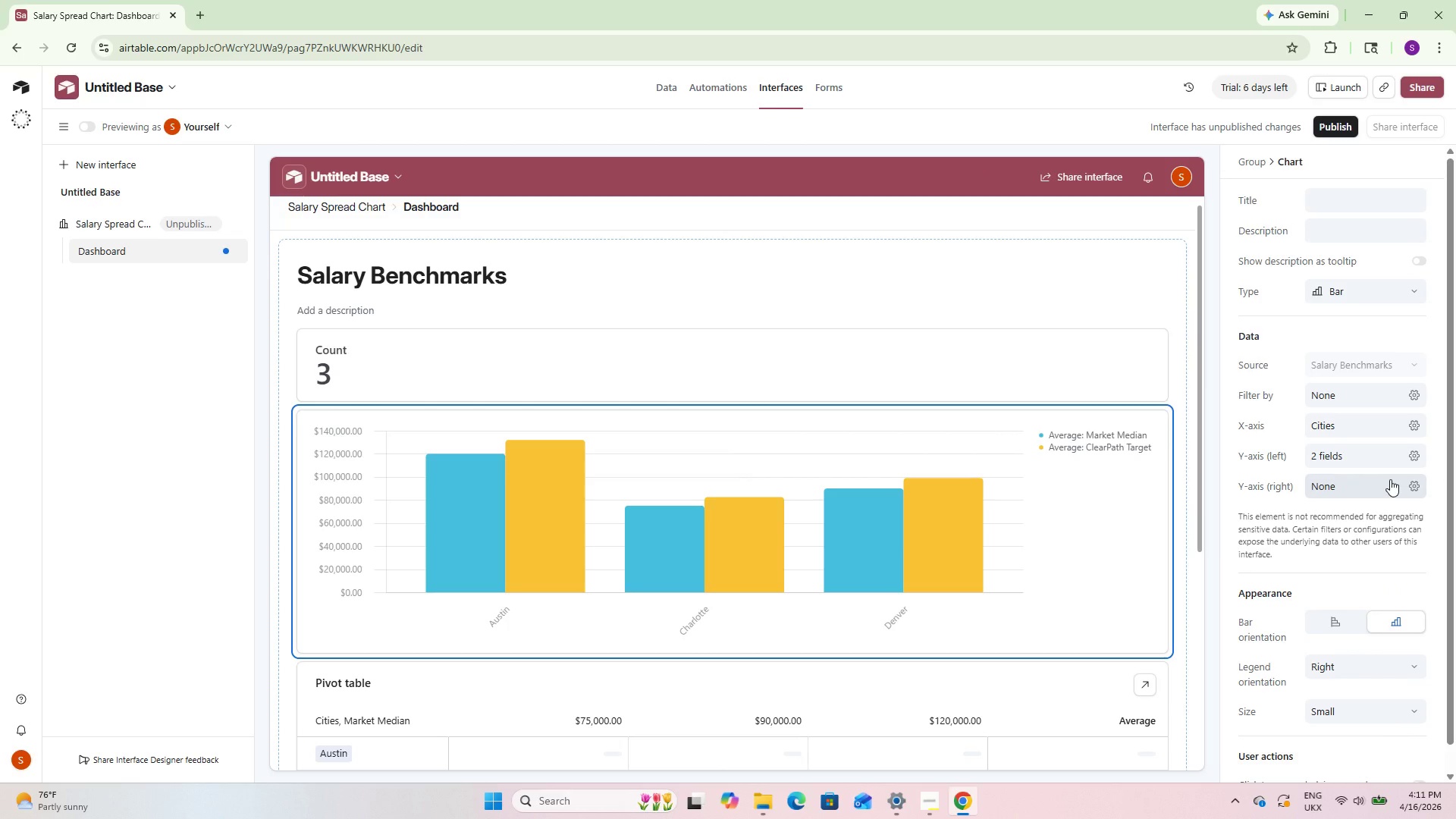 
scroll: coordinate [763, 469], scroll_direction: down, amount: 3.0
 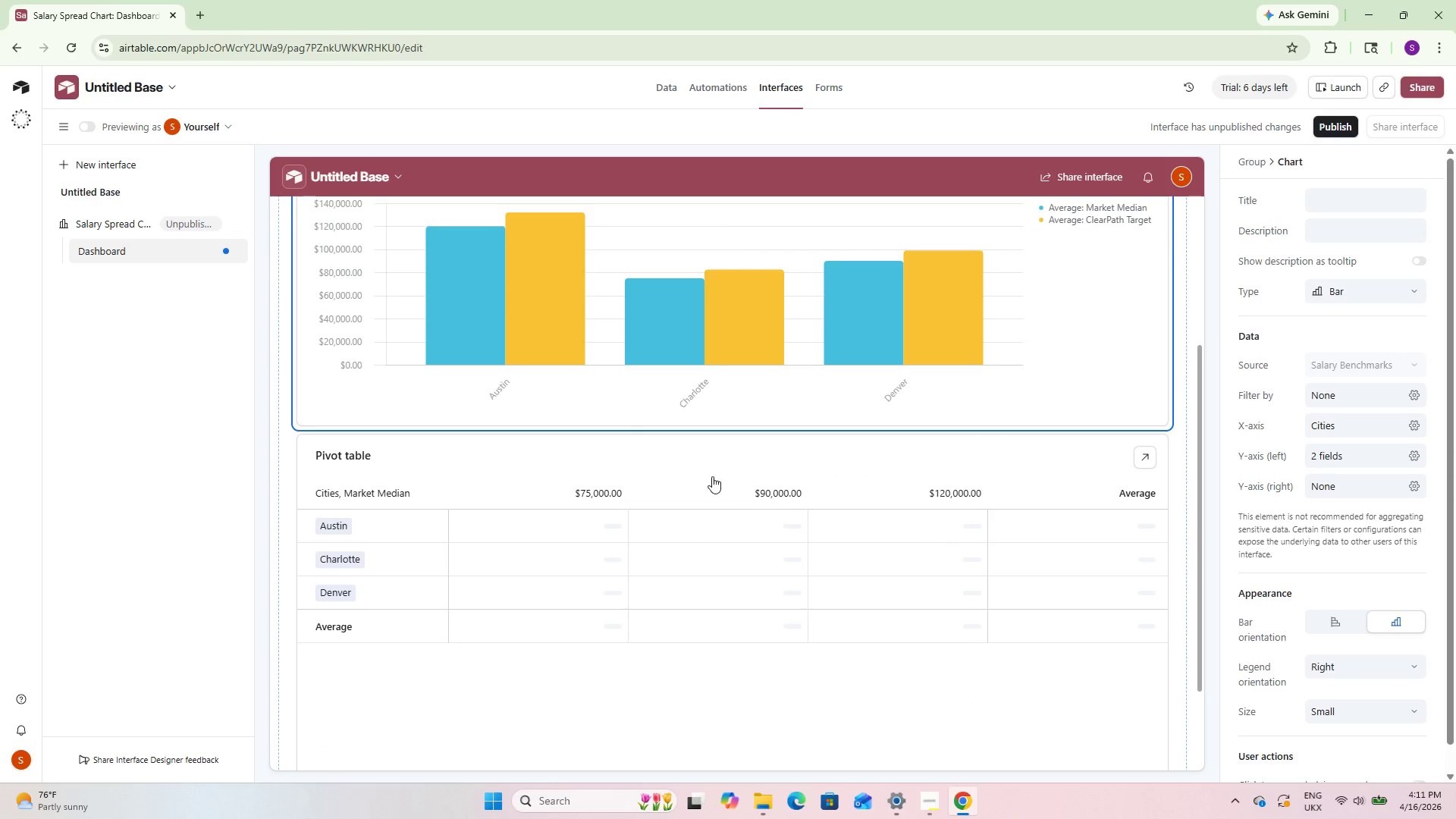 
left_click([707, 476])
 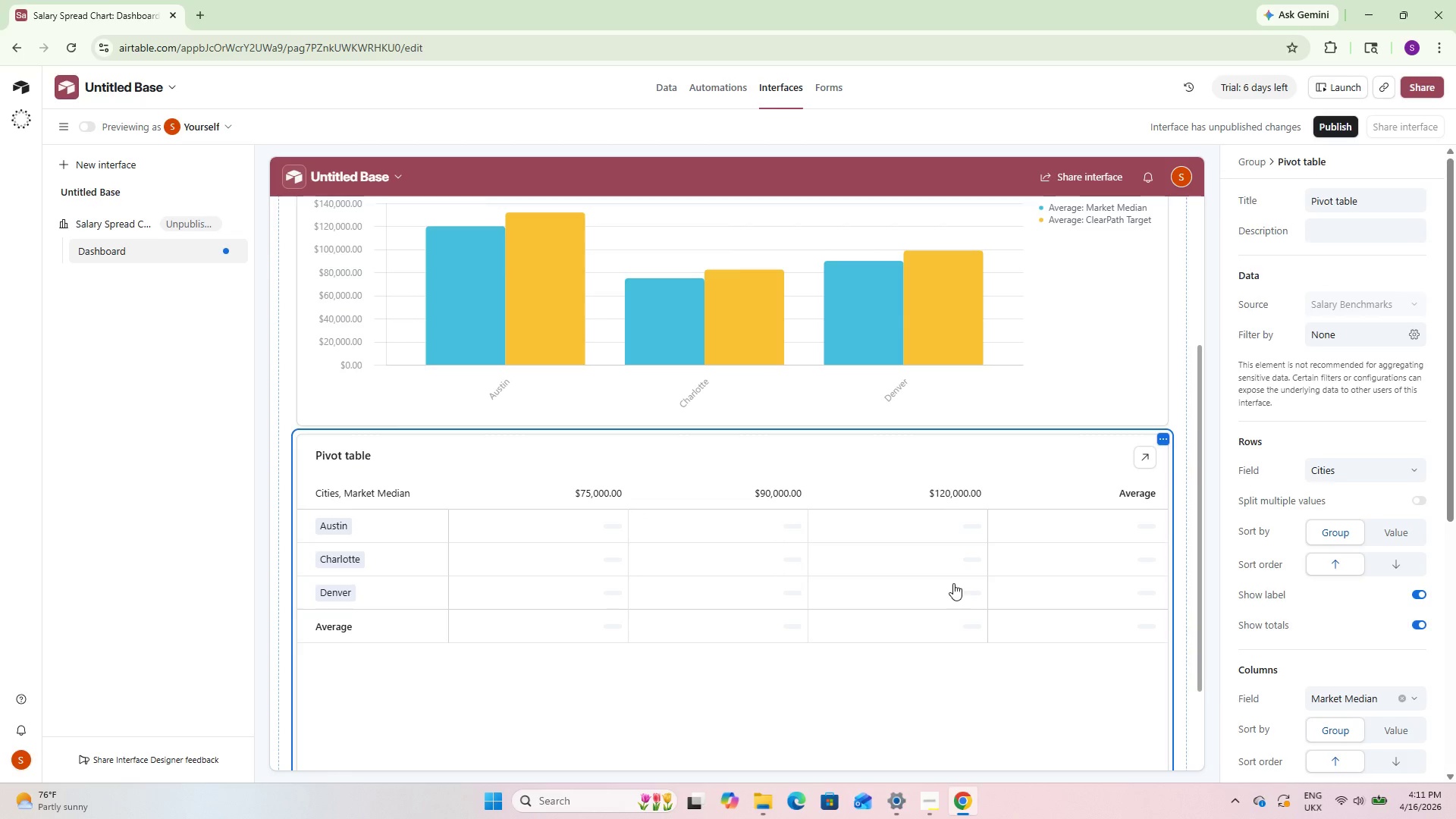 
wait(18.86)
 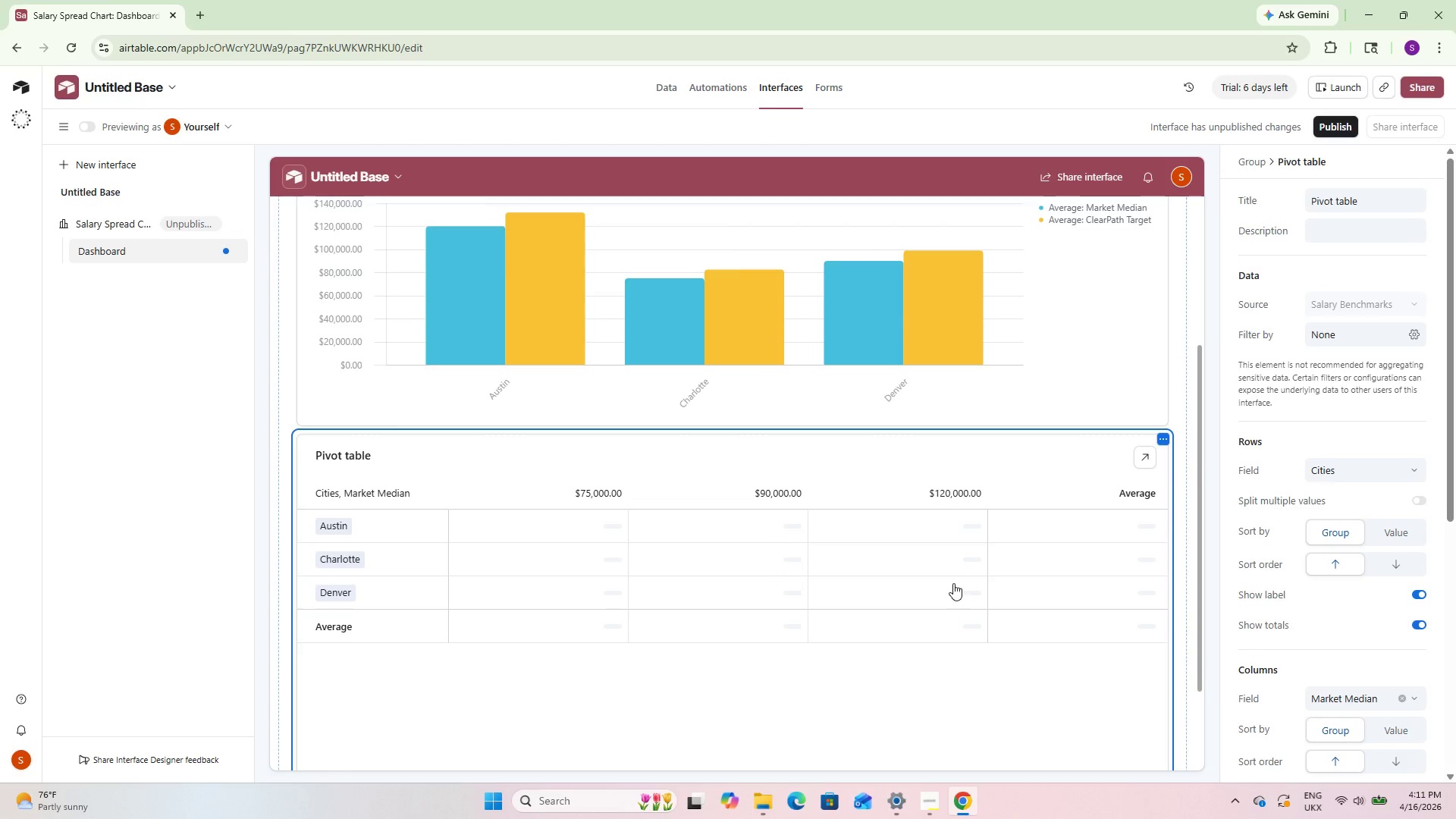 
scroll: coordinate [1294, 523], scroll_direction: down, amount: 3.0
 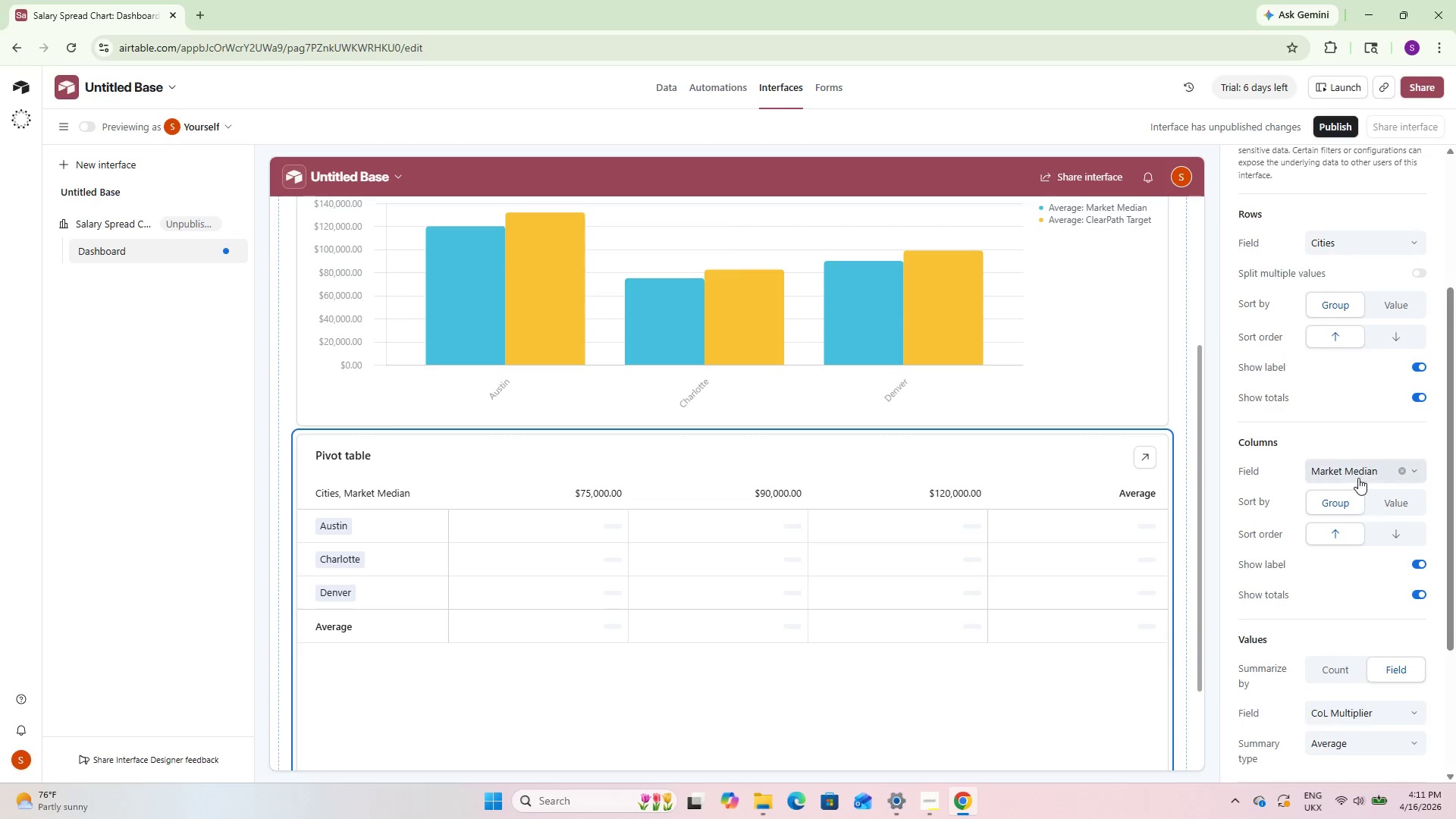 
left_click([1358, 478])
 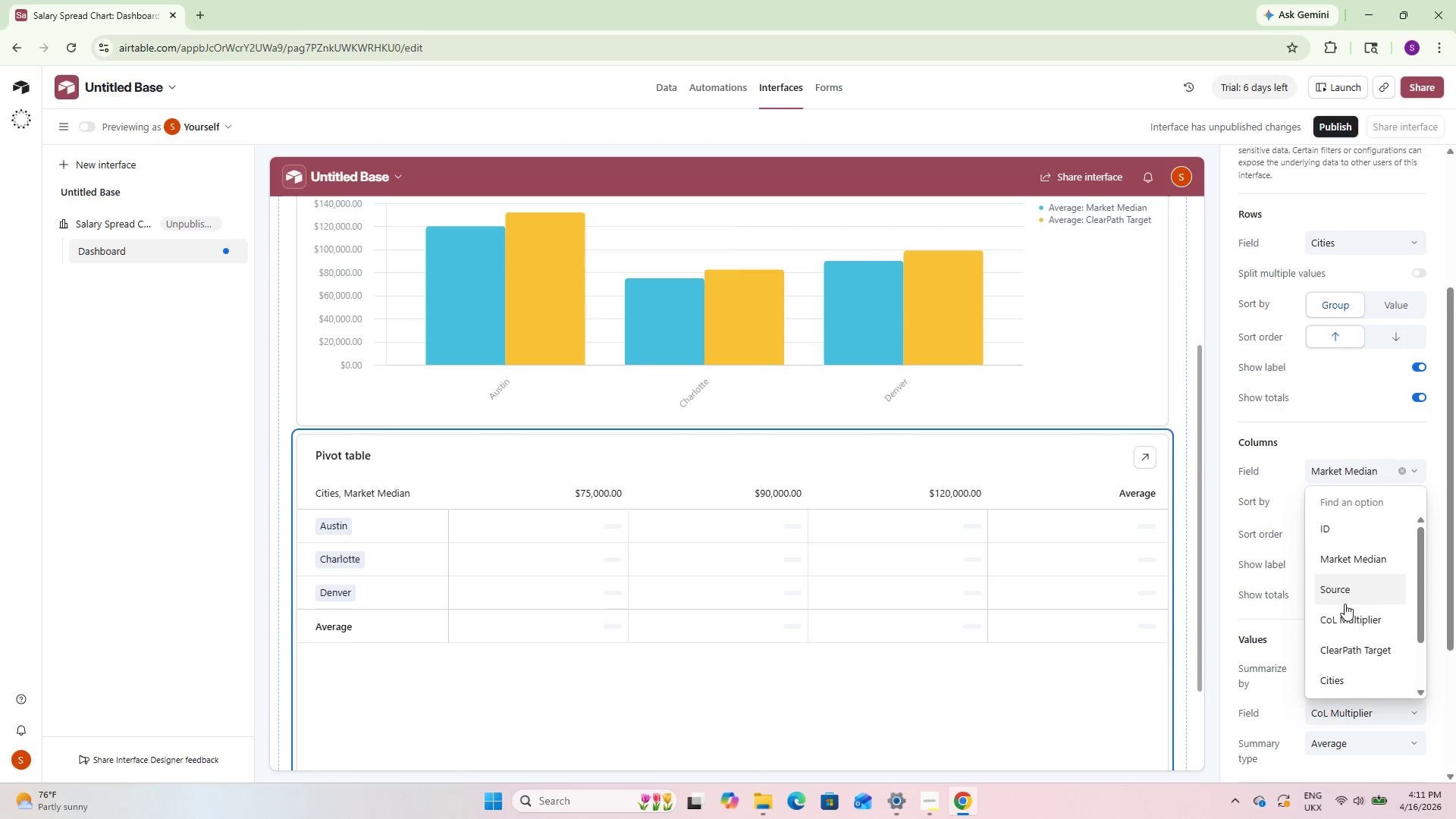 
scroll: coordinate [1343, 628], scroll_direction: down, amount: 5.0
 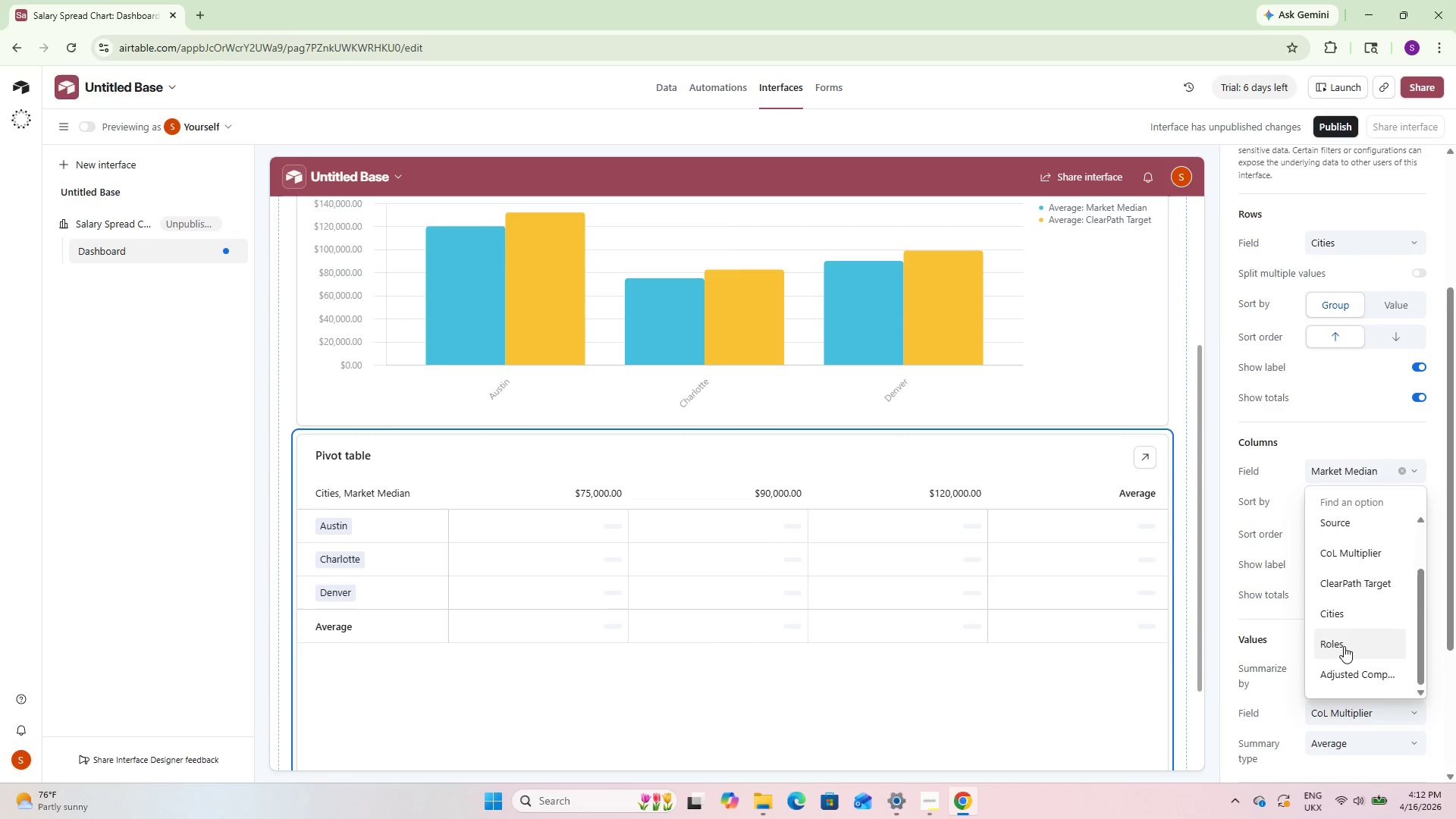 
left_click([1344, 646])
 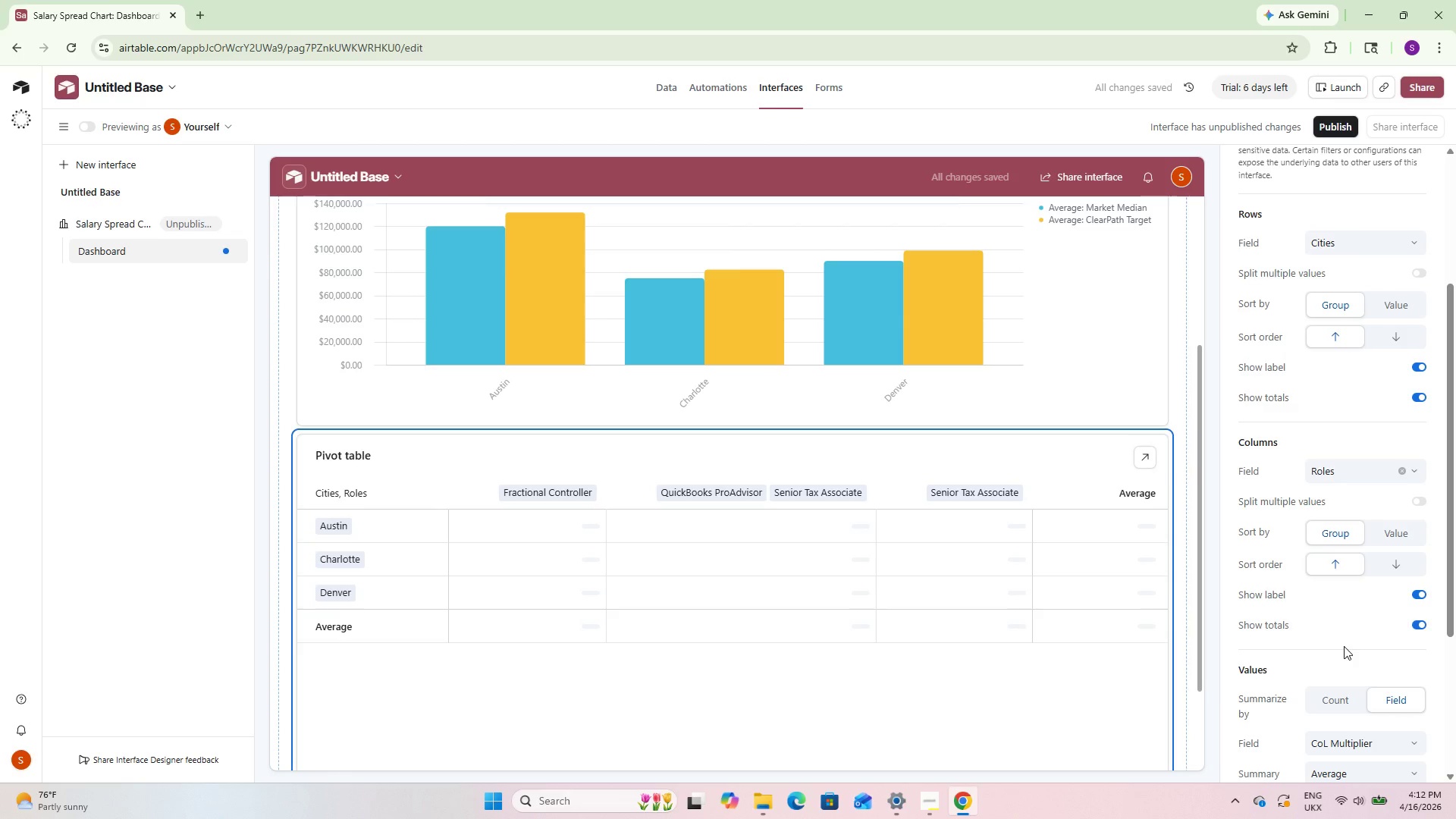 
wait(10.3)
 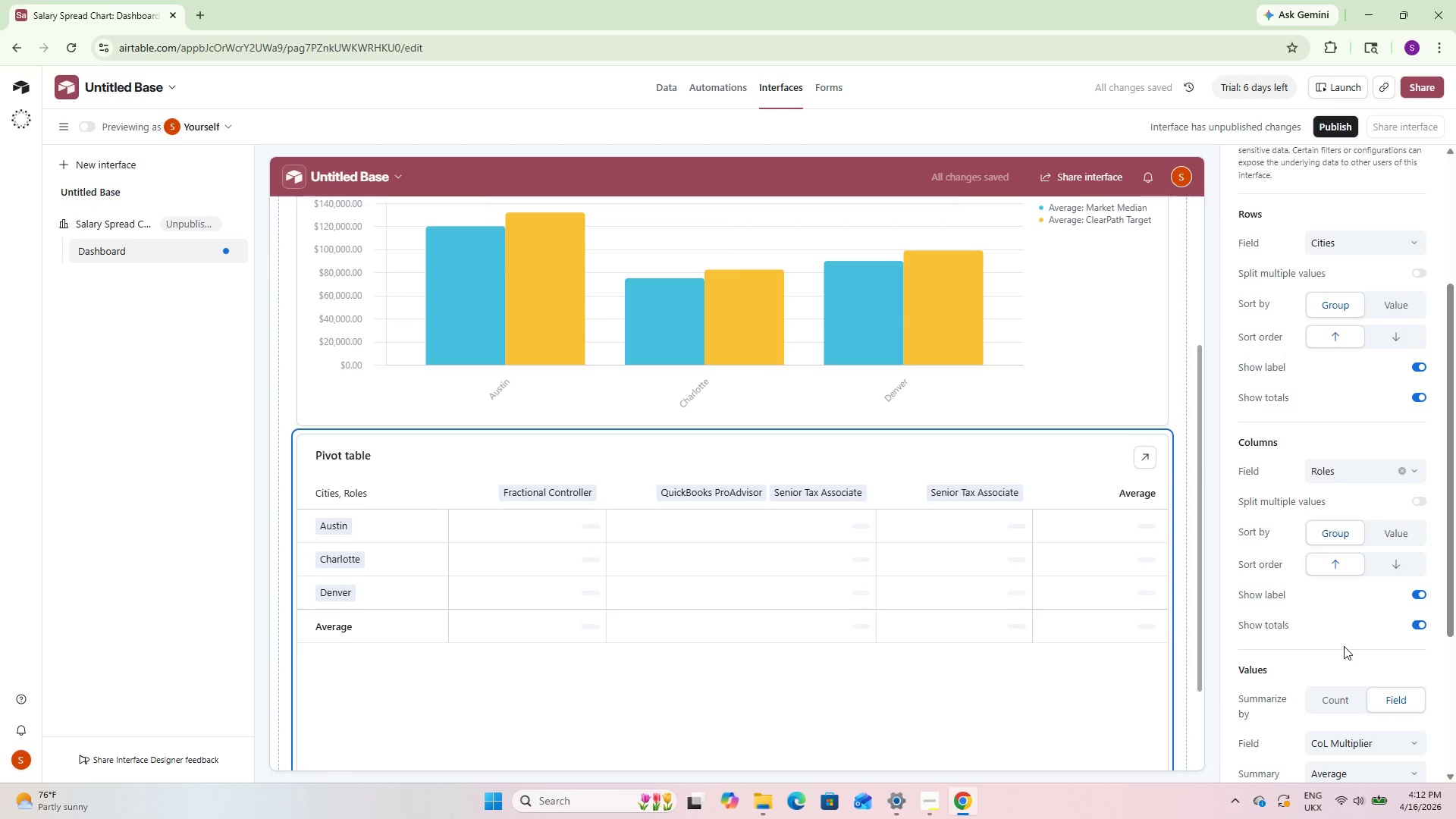 
scroll: coordinate [1302, 478], scroll_direction: down, amount: 3.0
 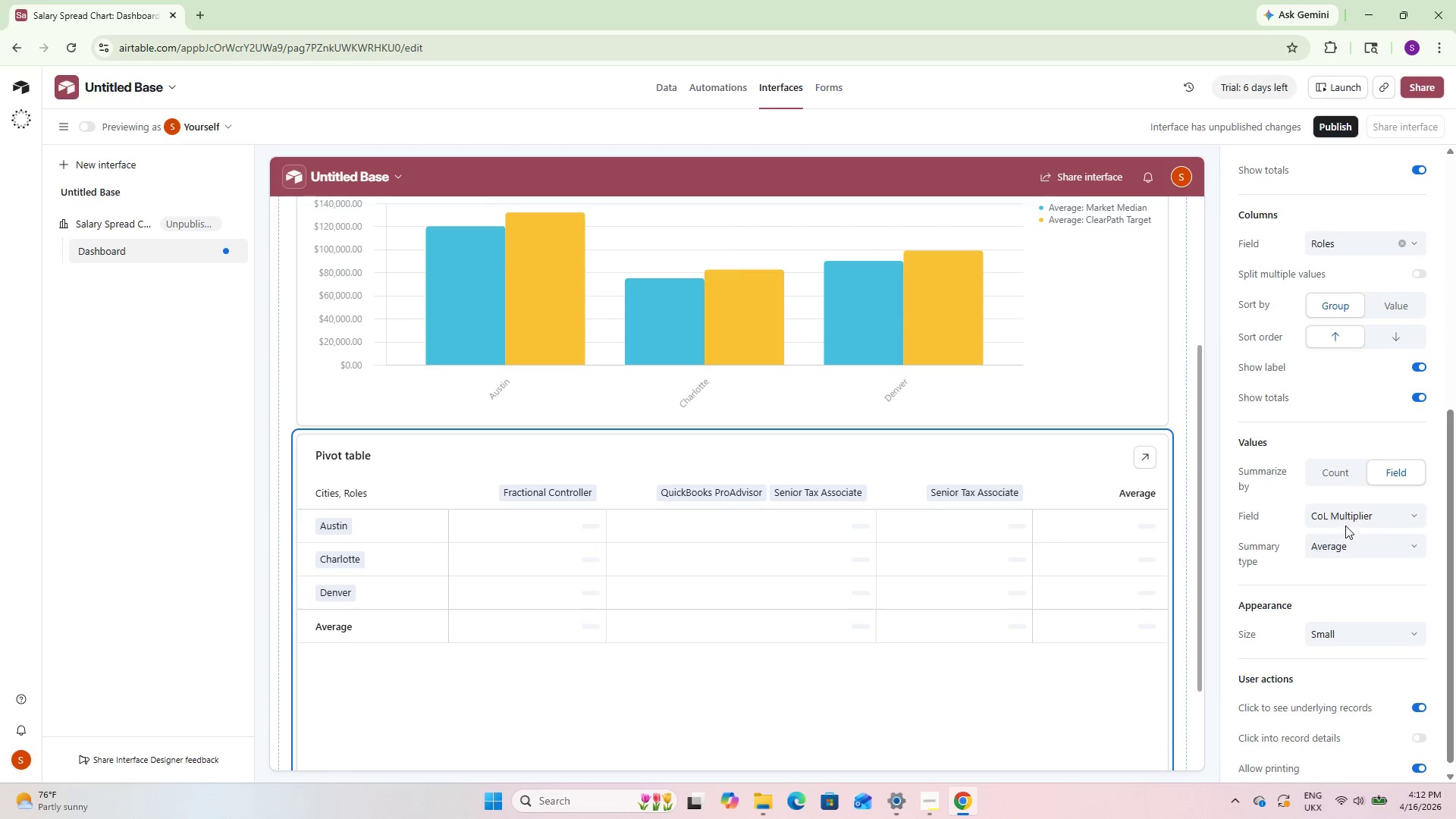 
left_click([1345, 507])
 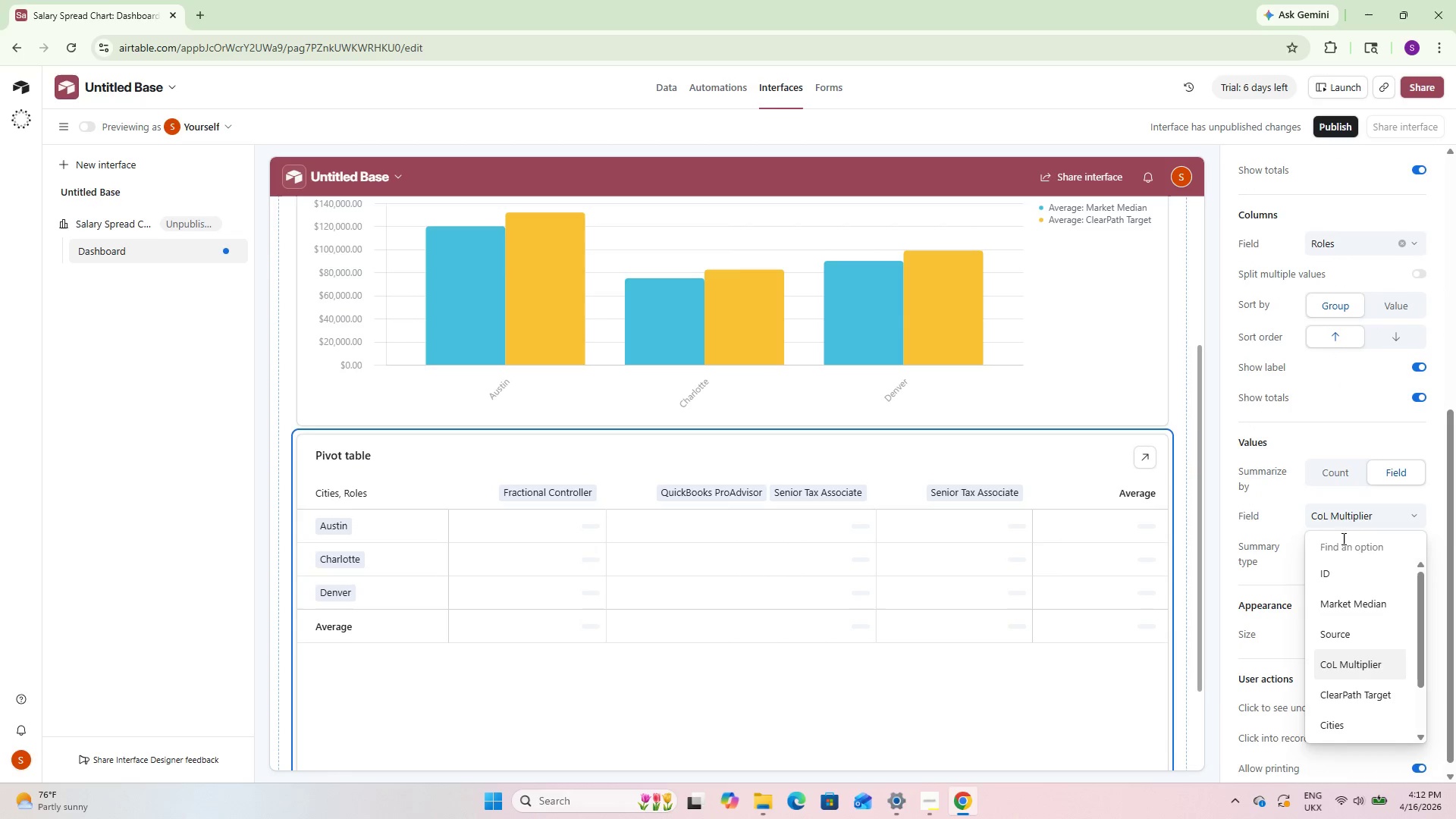 
scroll: coordinate [1343, 614], scroll_direction: down, amount: 4.0
 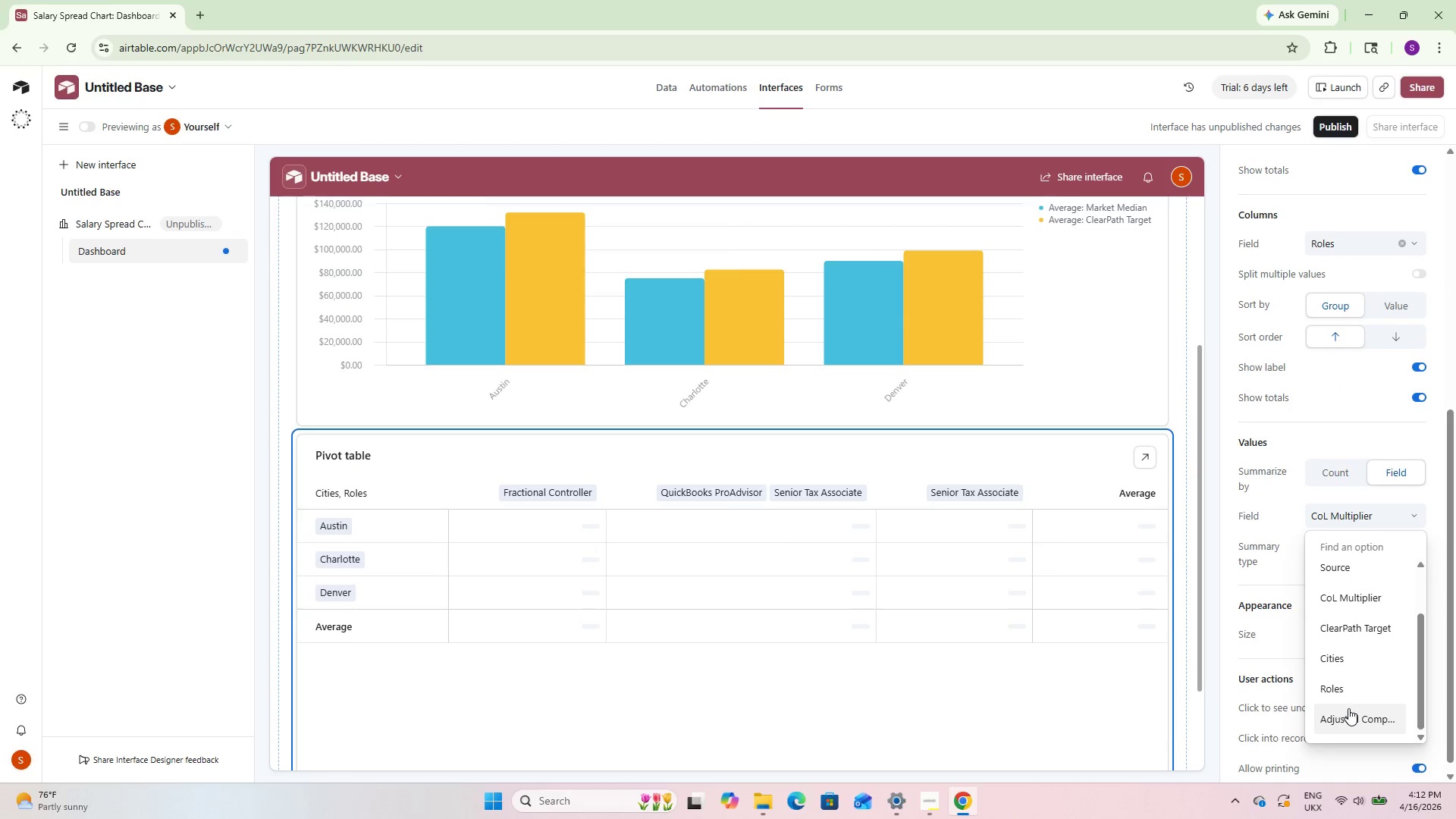 
left_click([1348, 708])
 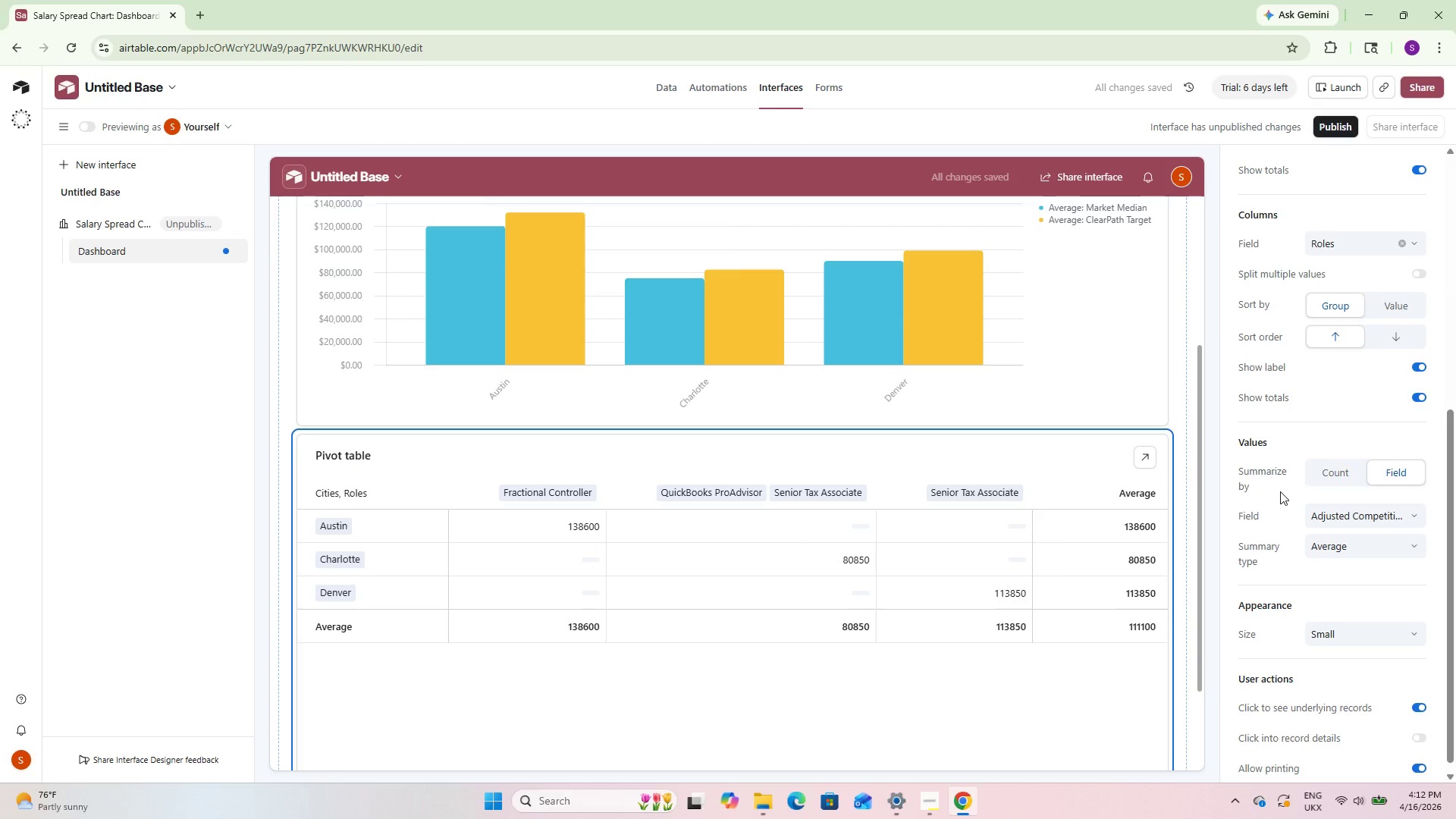 
wait(5.58)
 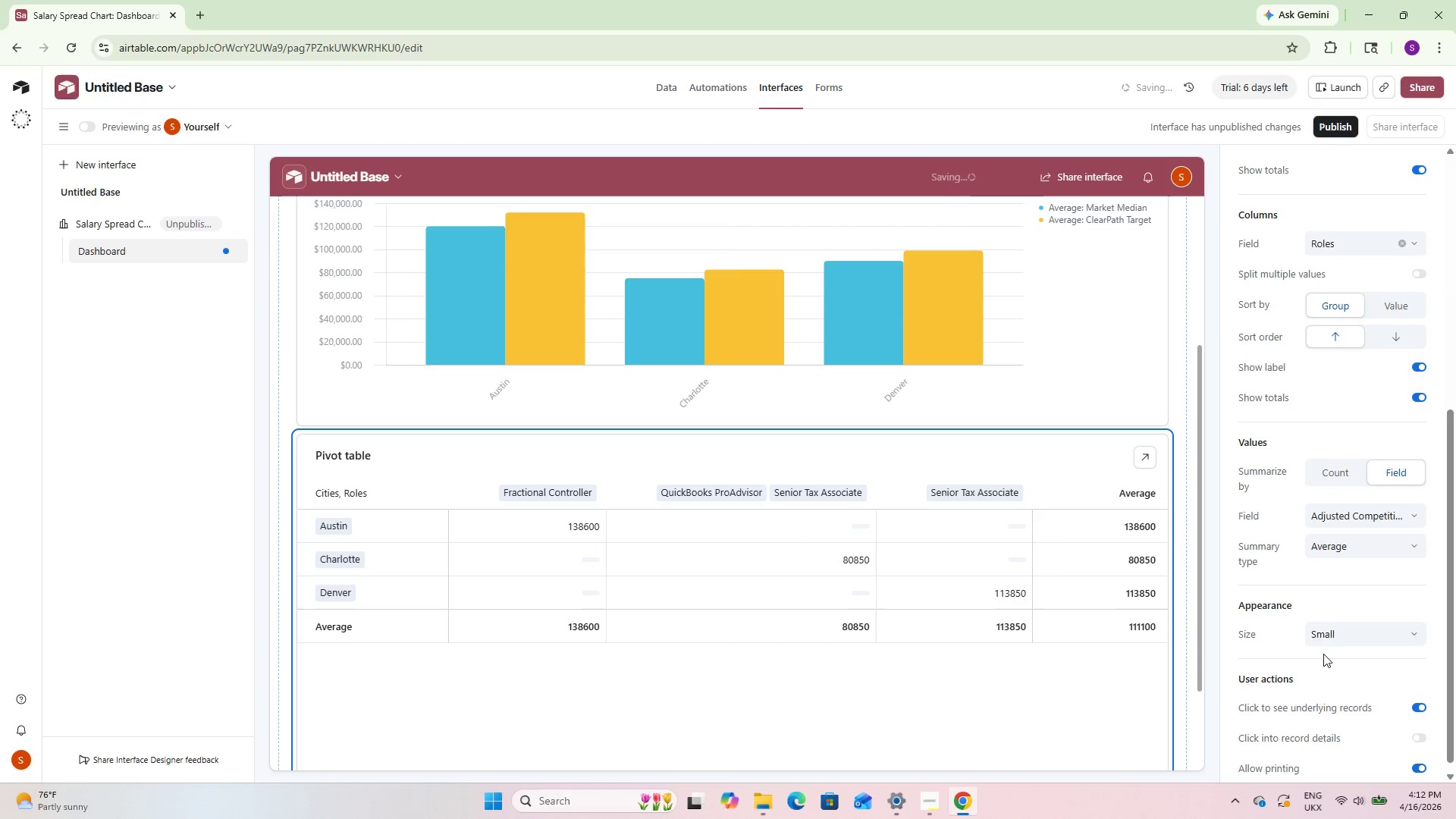 
scroll: coordinate [1279, 578], scroll_direction: down, amount: 5.0
 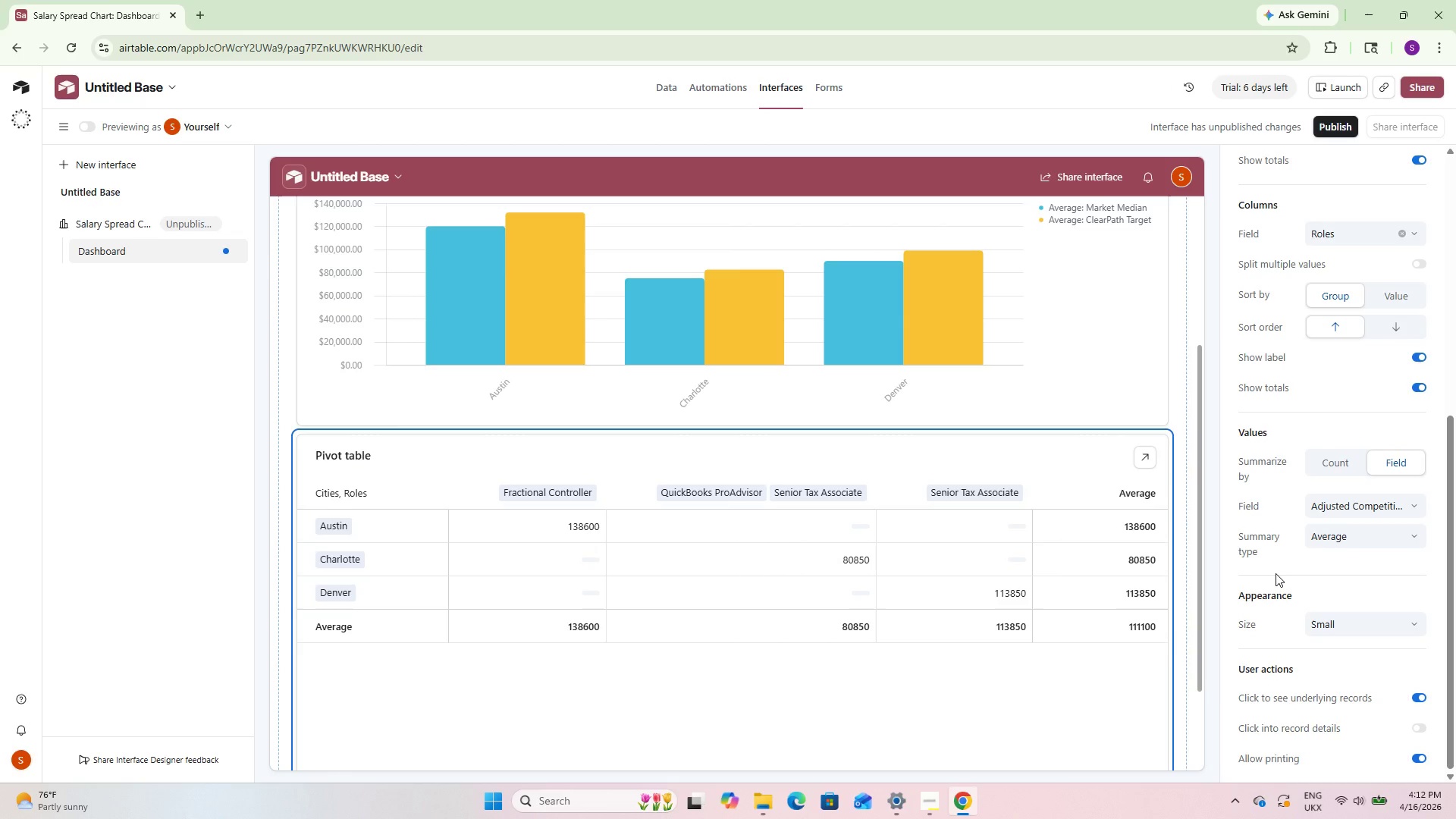 
wait(6.63)
 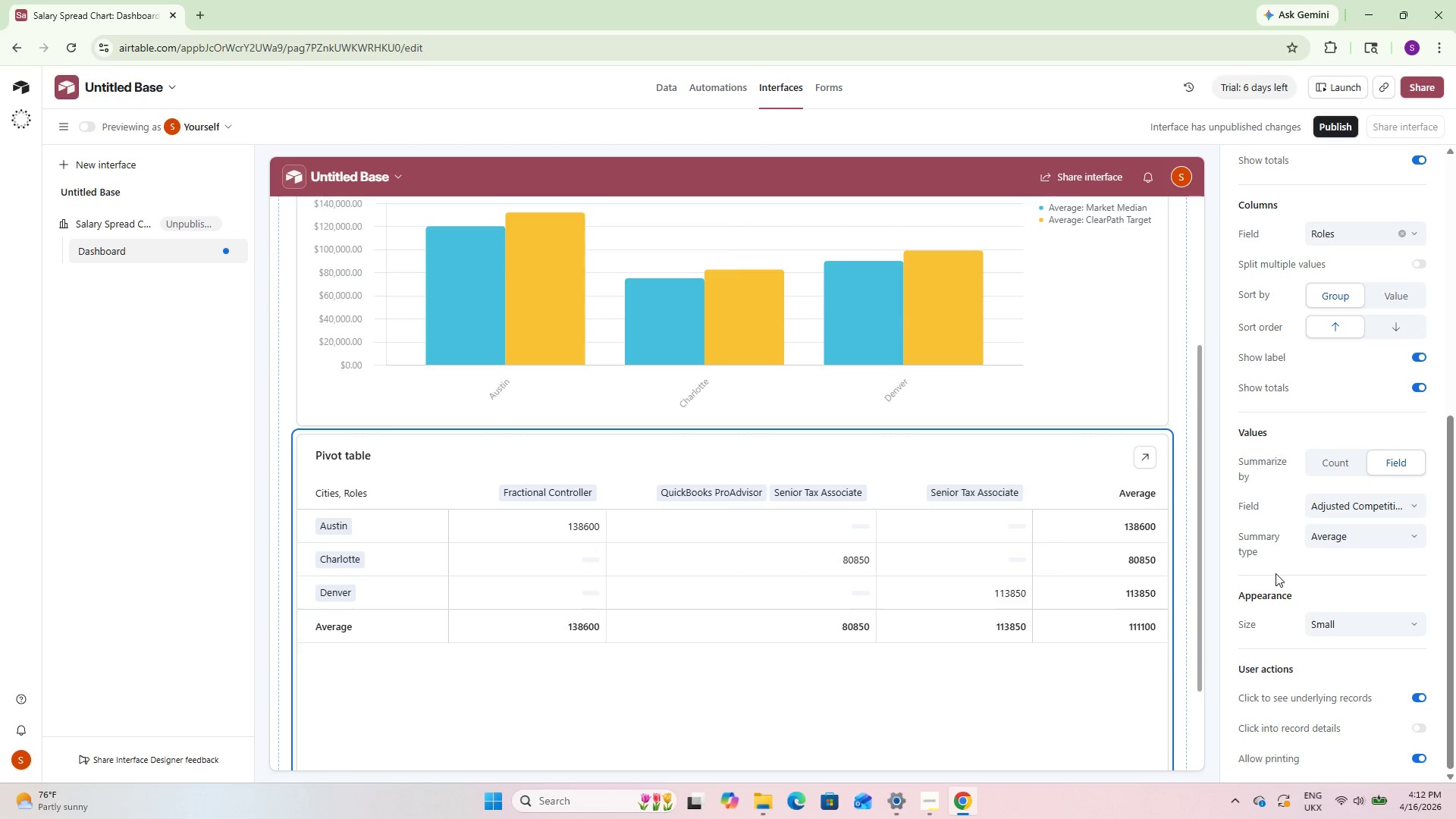 
scroll: coordinate [975, 431], scroll_direction: up, amount: 3.0
 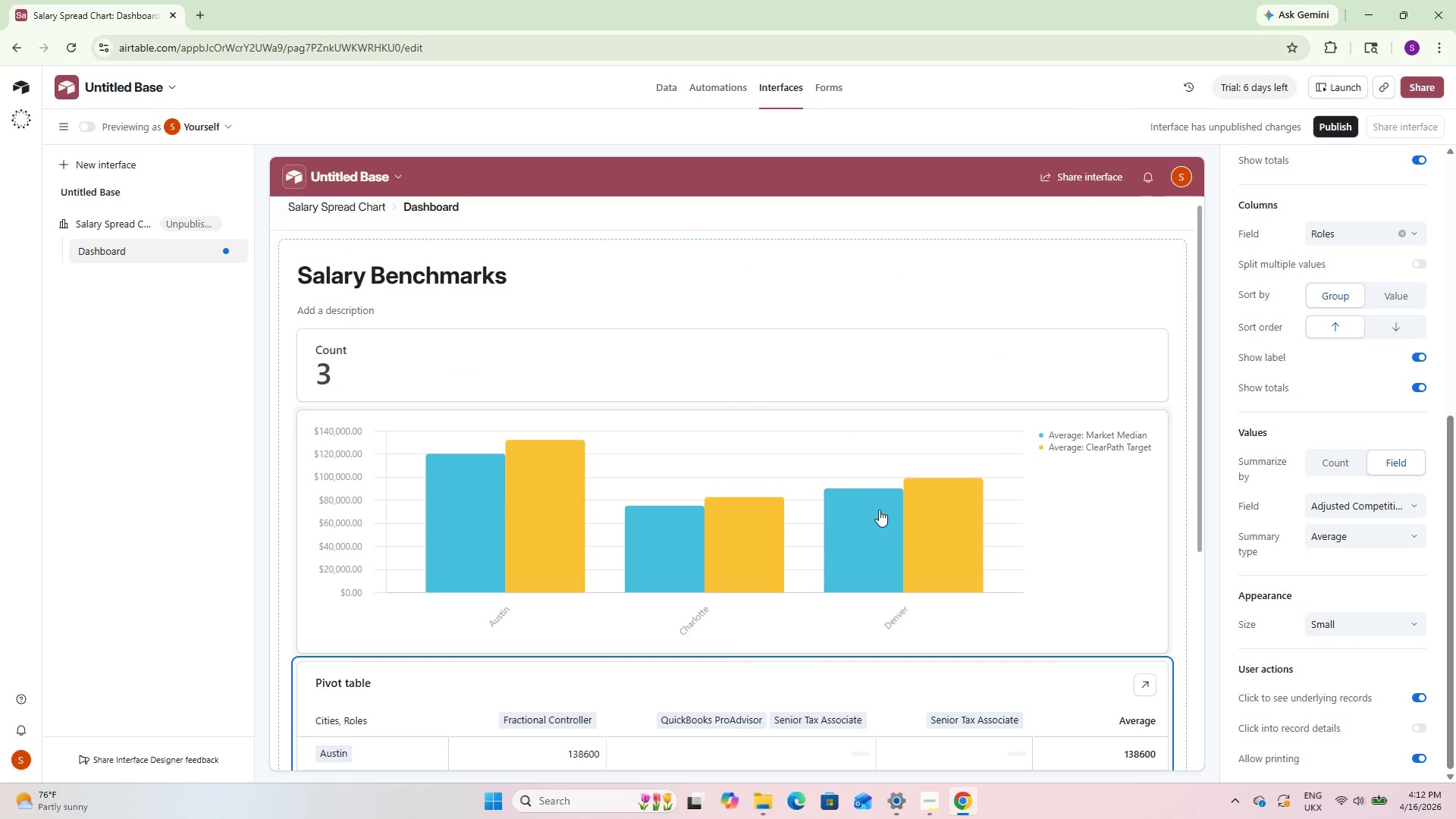 
left_click([842, 460])
 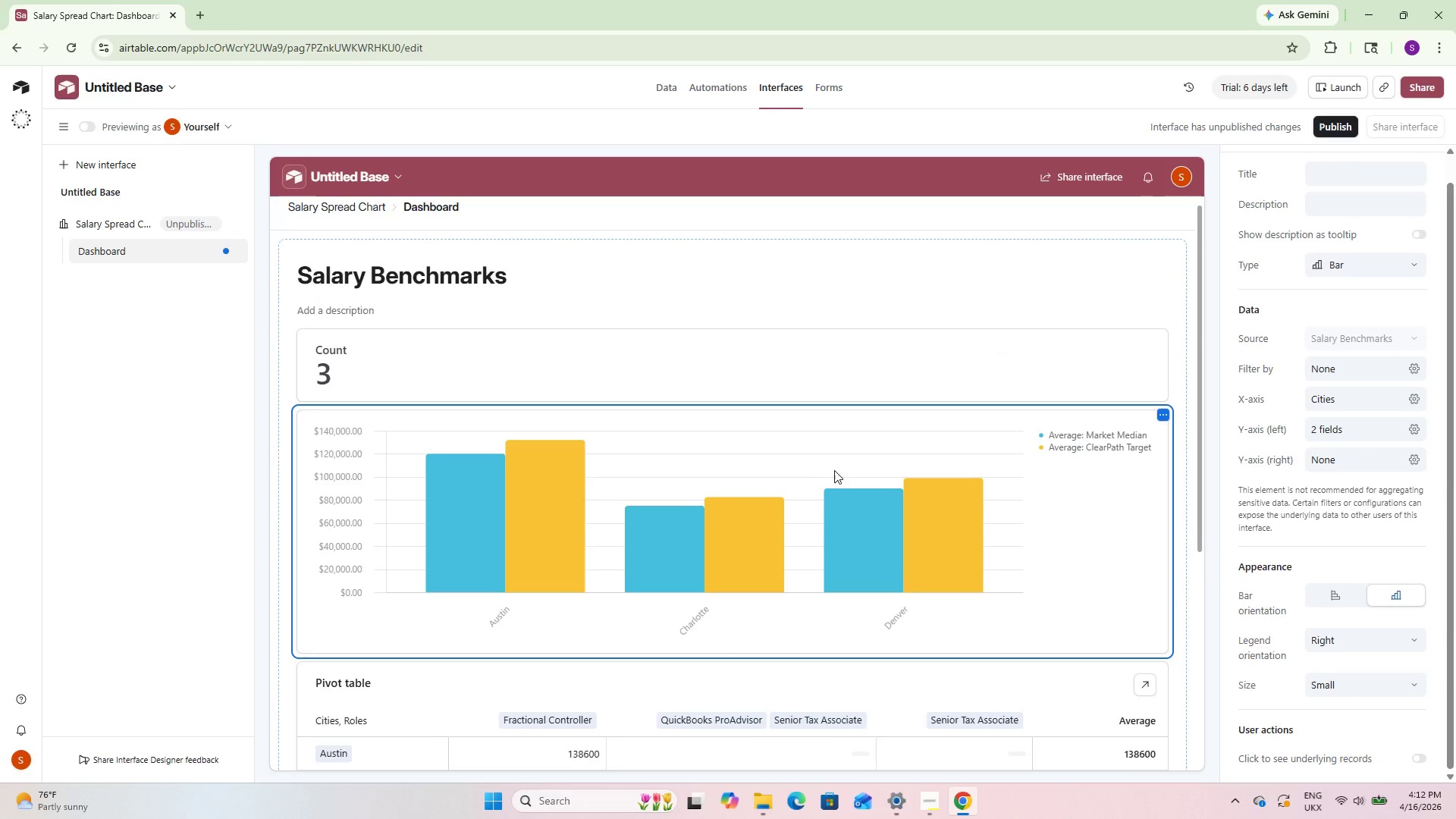 
scroll: coordinate [833, 470], scroll_direction: down, amount: 6.0
 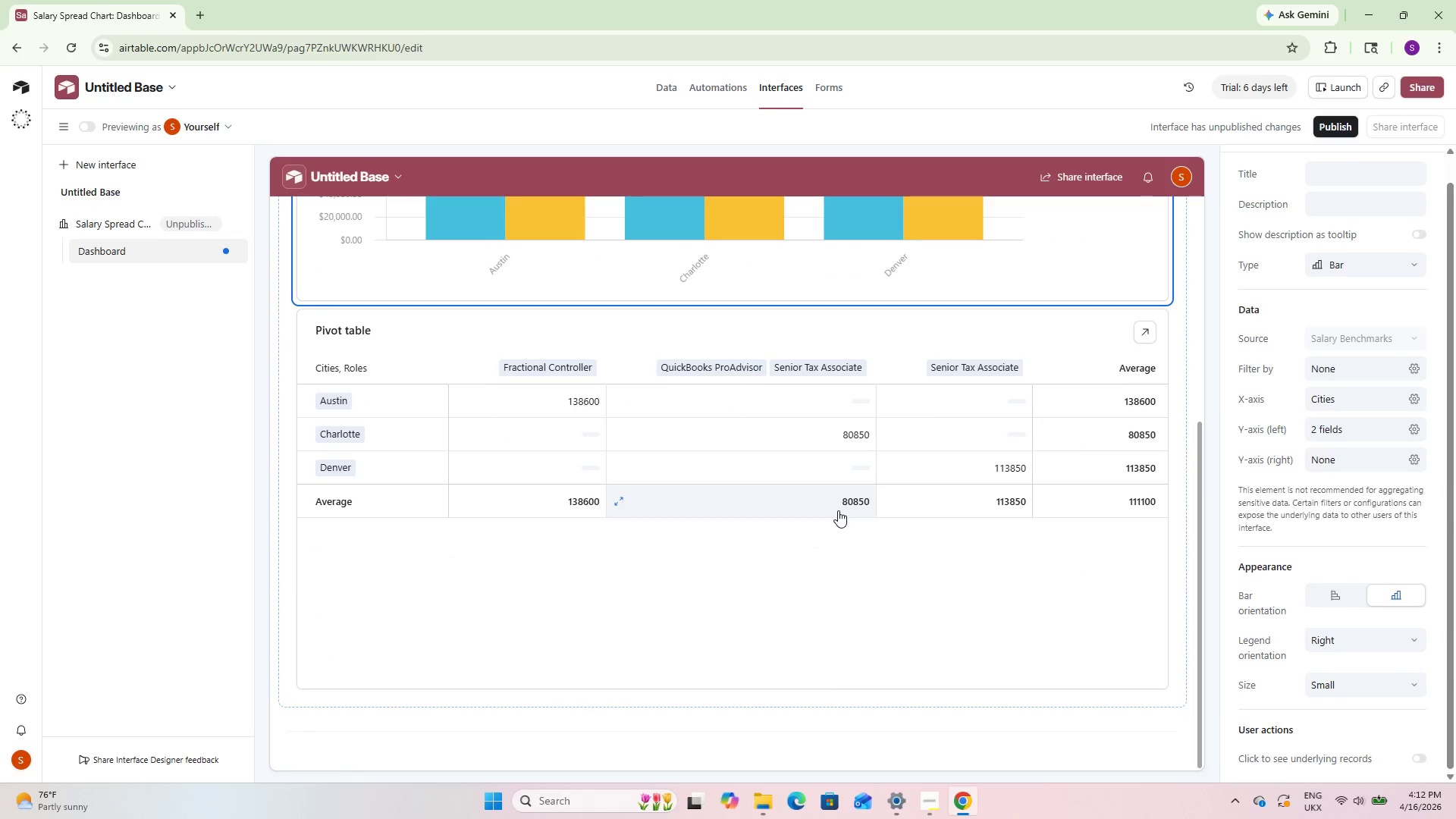 
left_click([838, 510])
 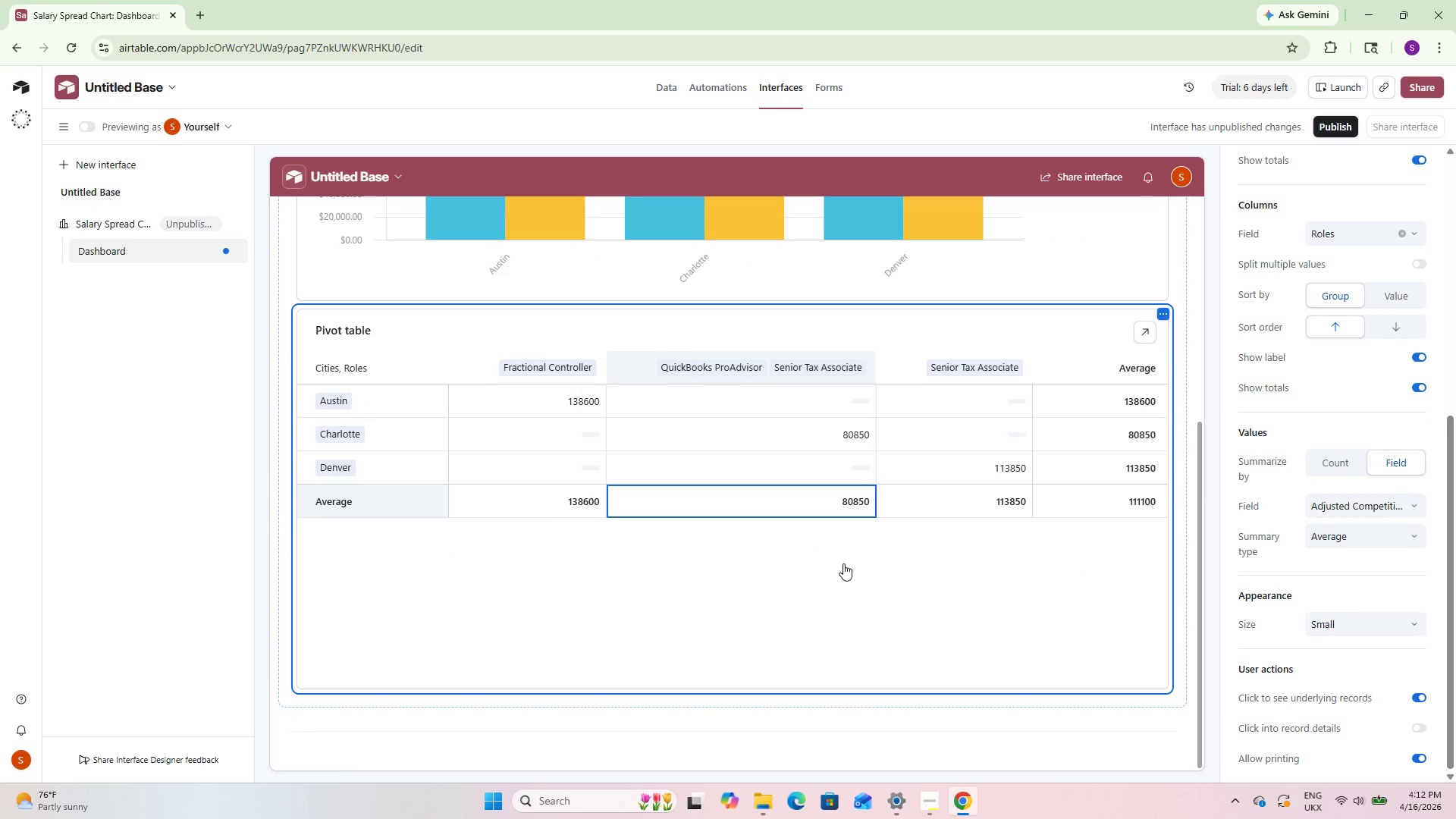 
left_click([843, 563])
 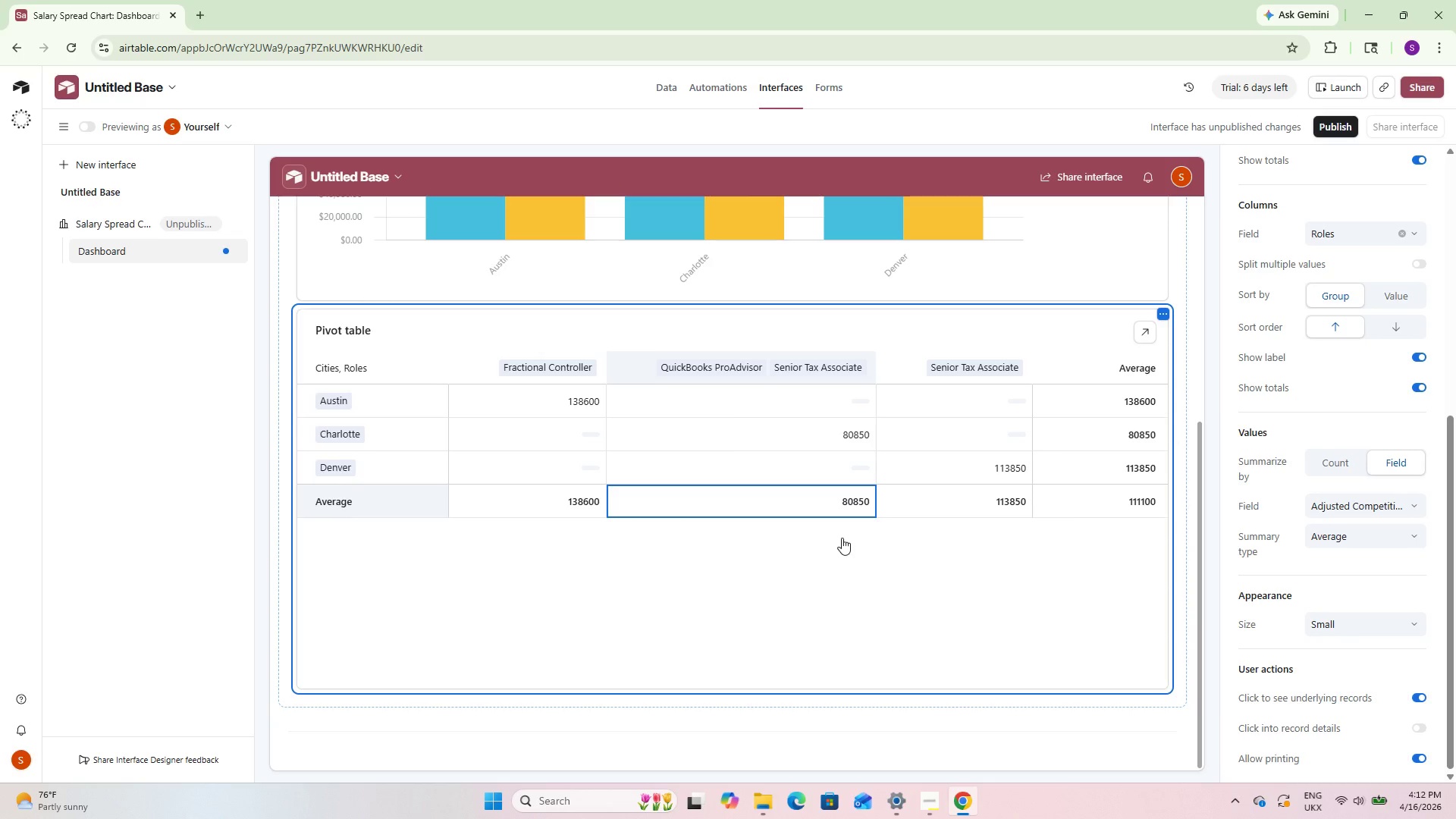 
wait(7.78)
 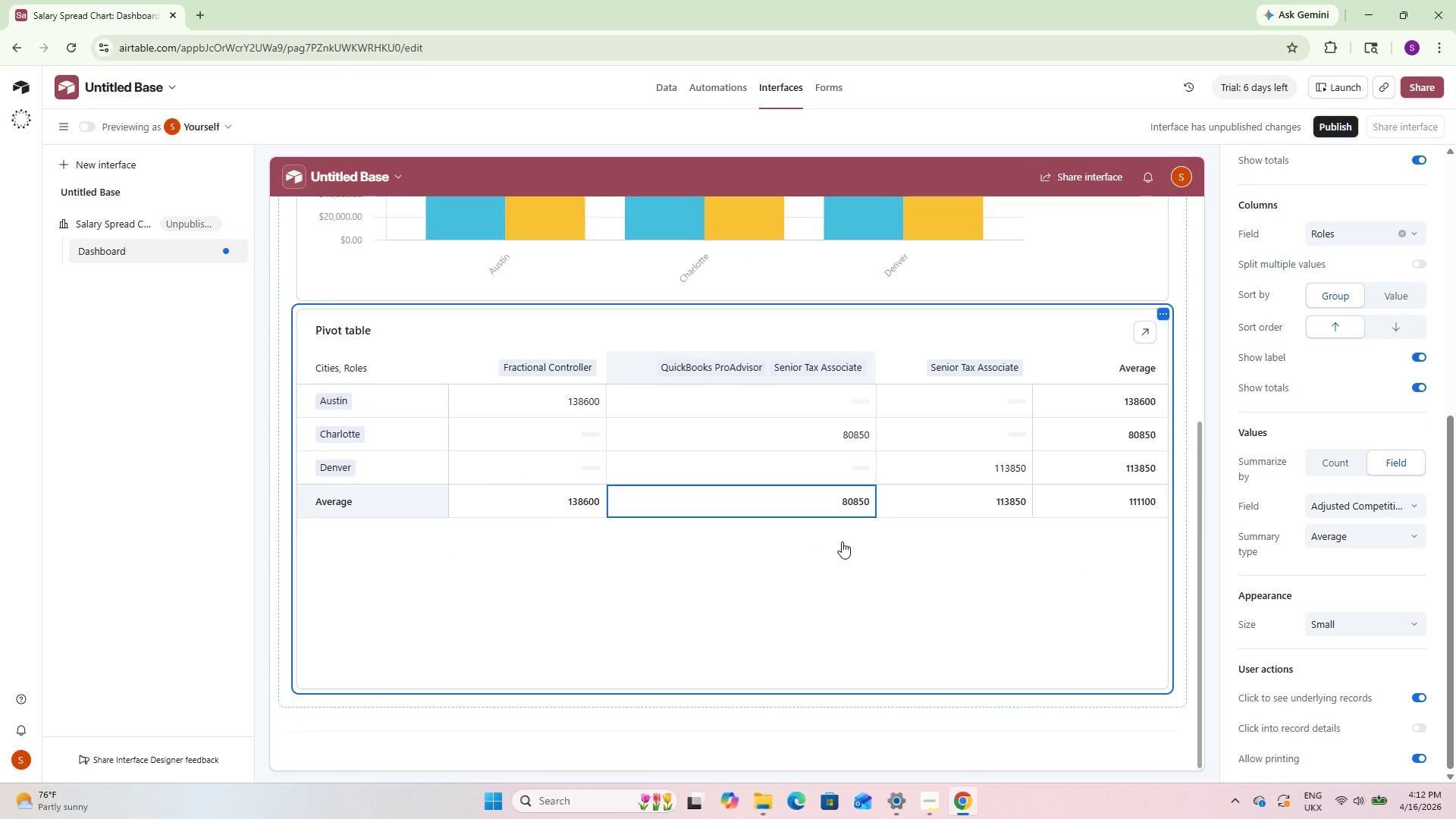 
left_click([1336, 126])
 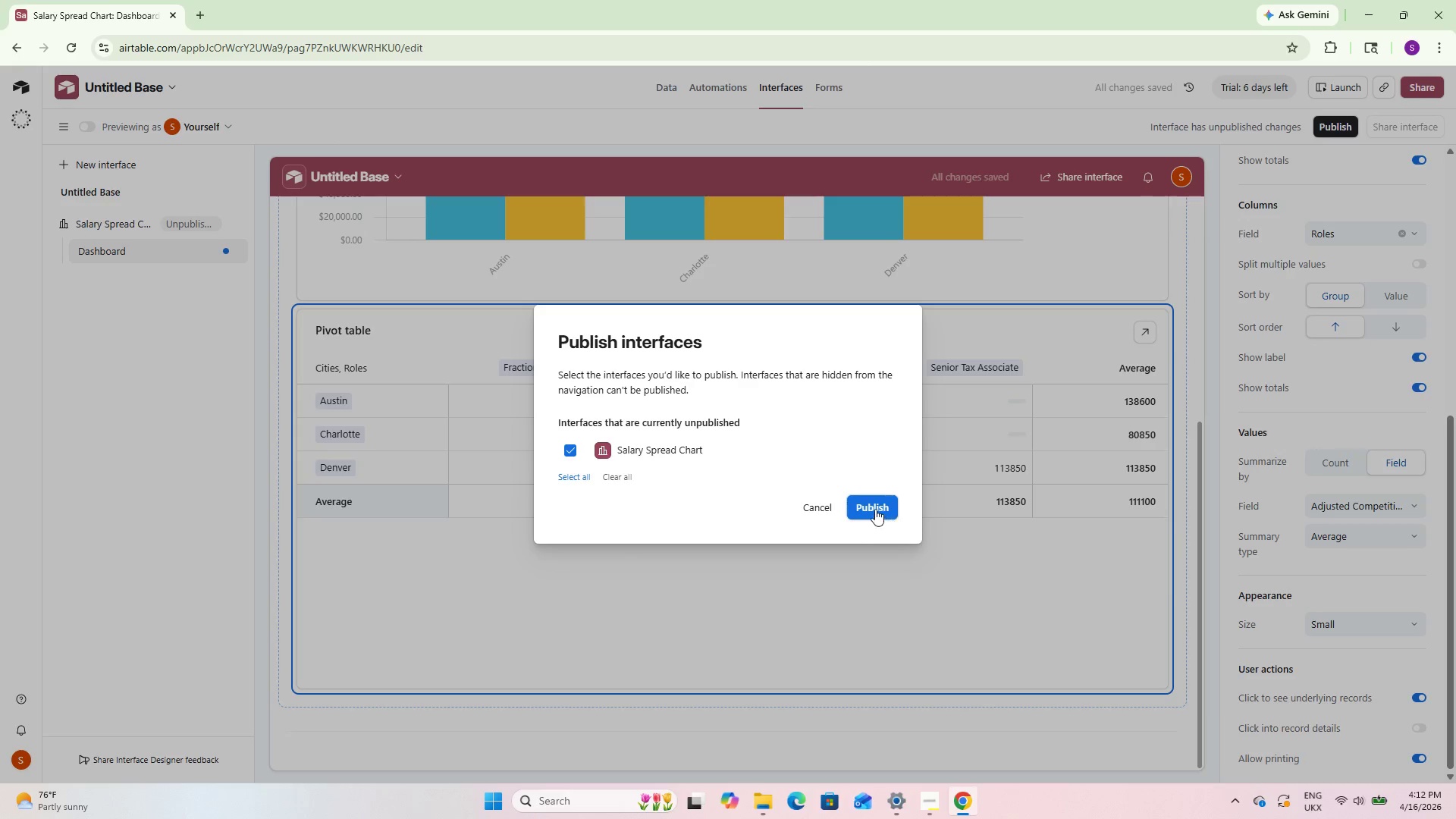 
left_click([874, 507])
 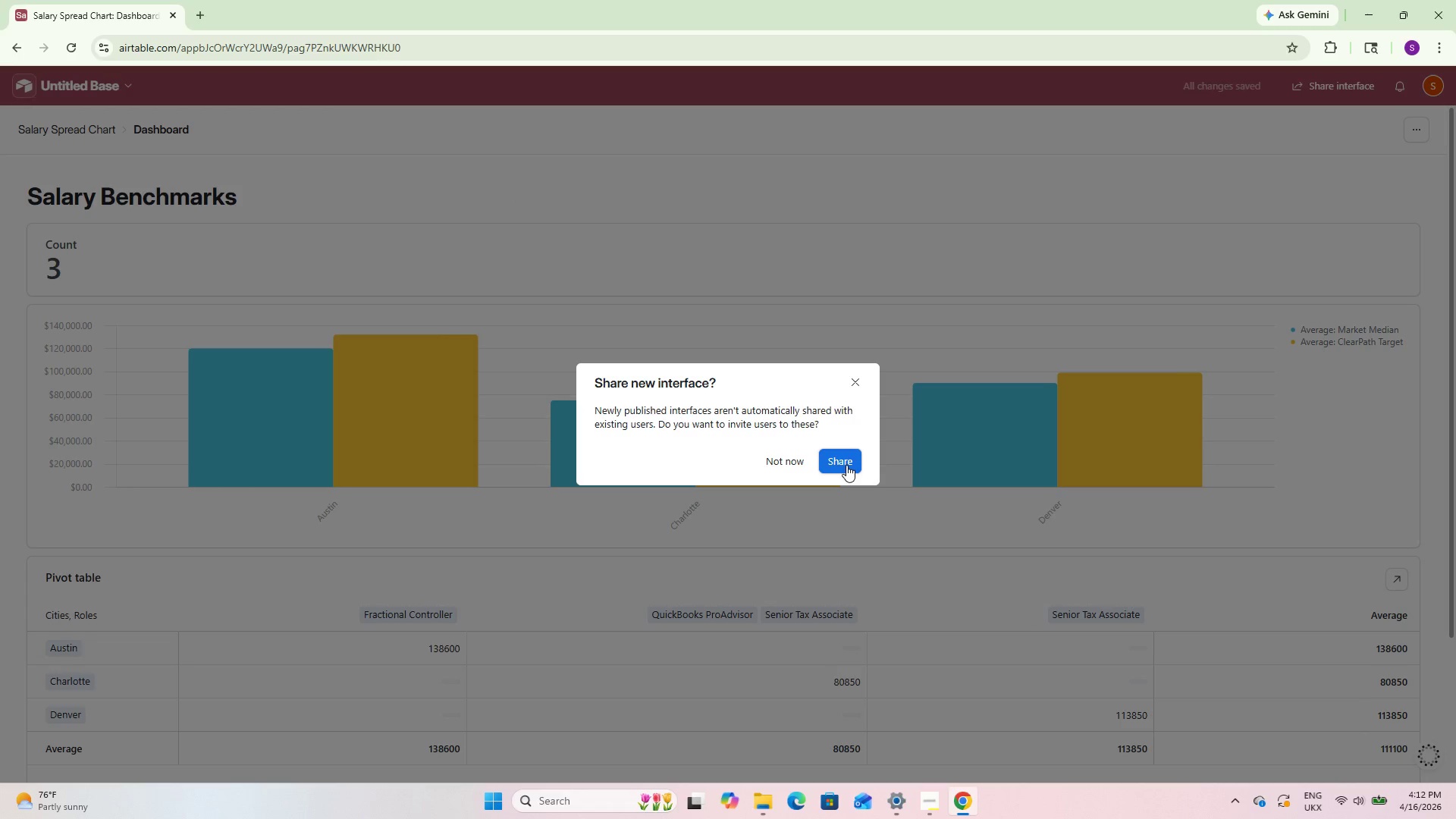 
wait(5.13)
 